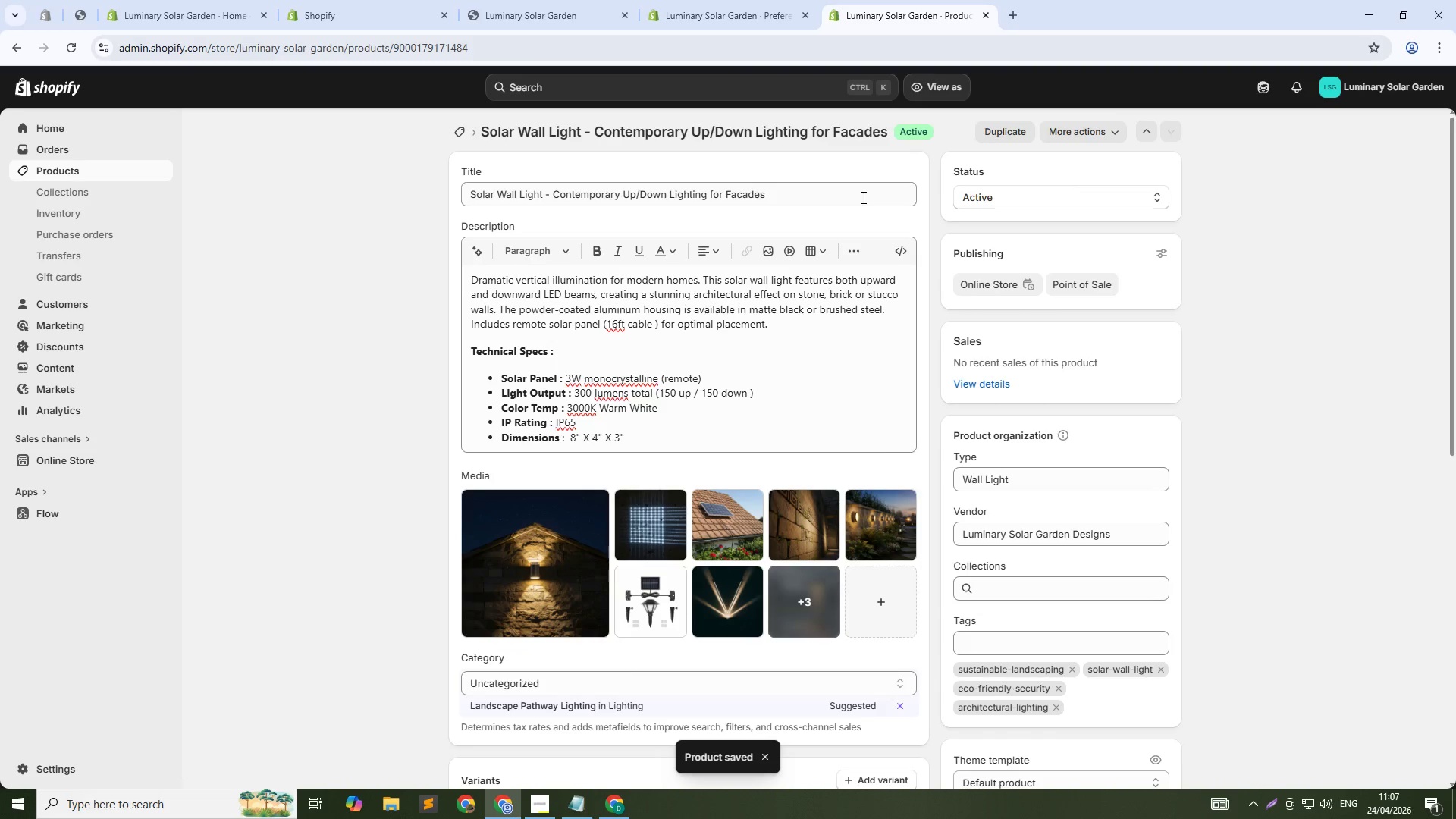 
wait(5.44)
 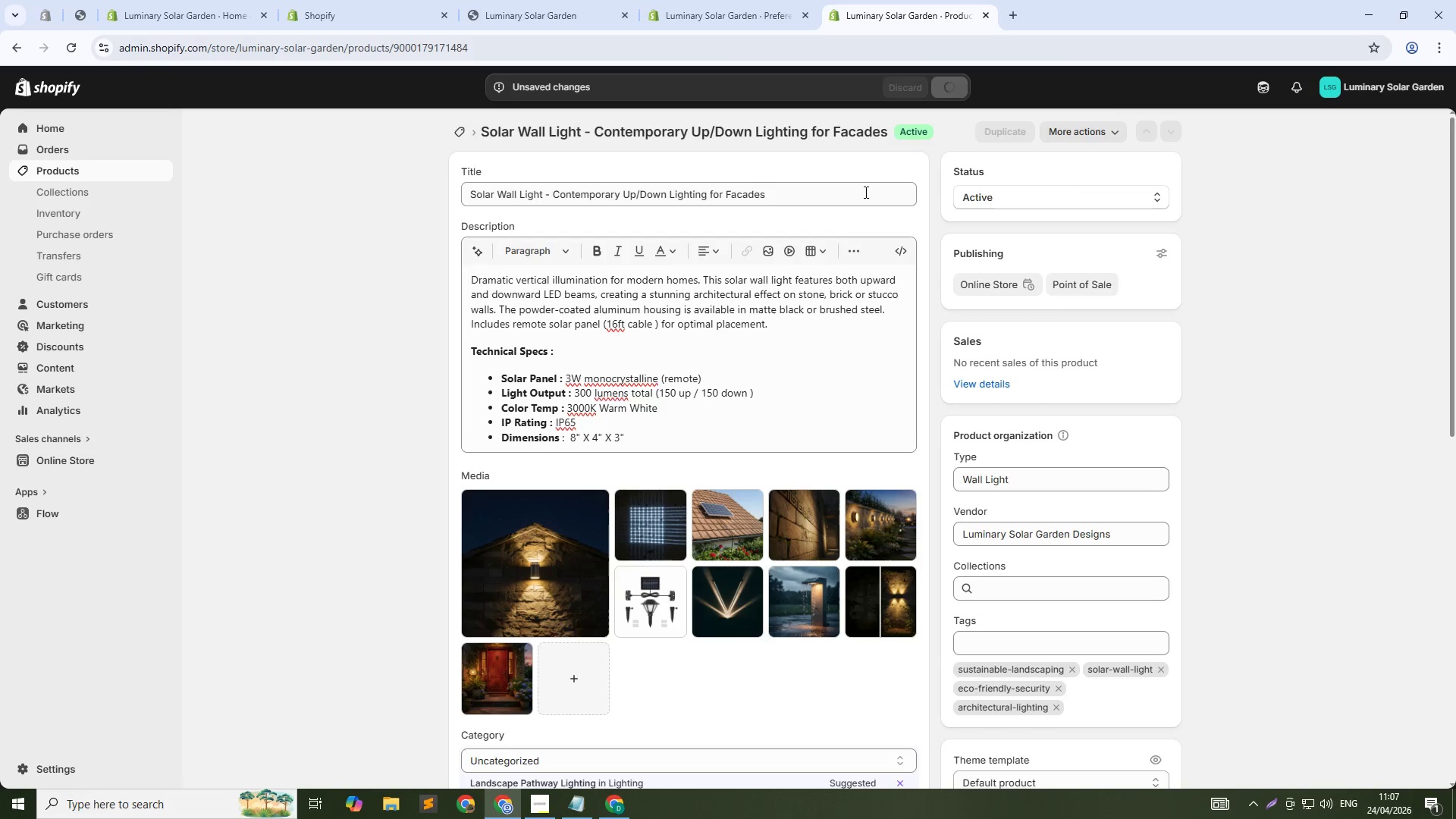 
left_click([483, 562])
 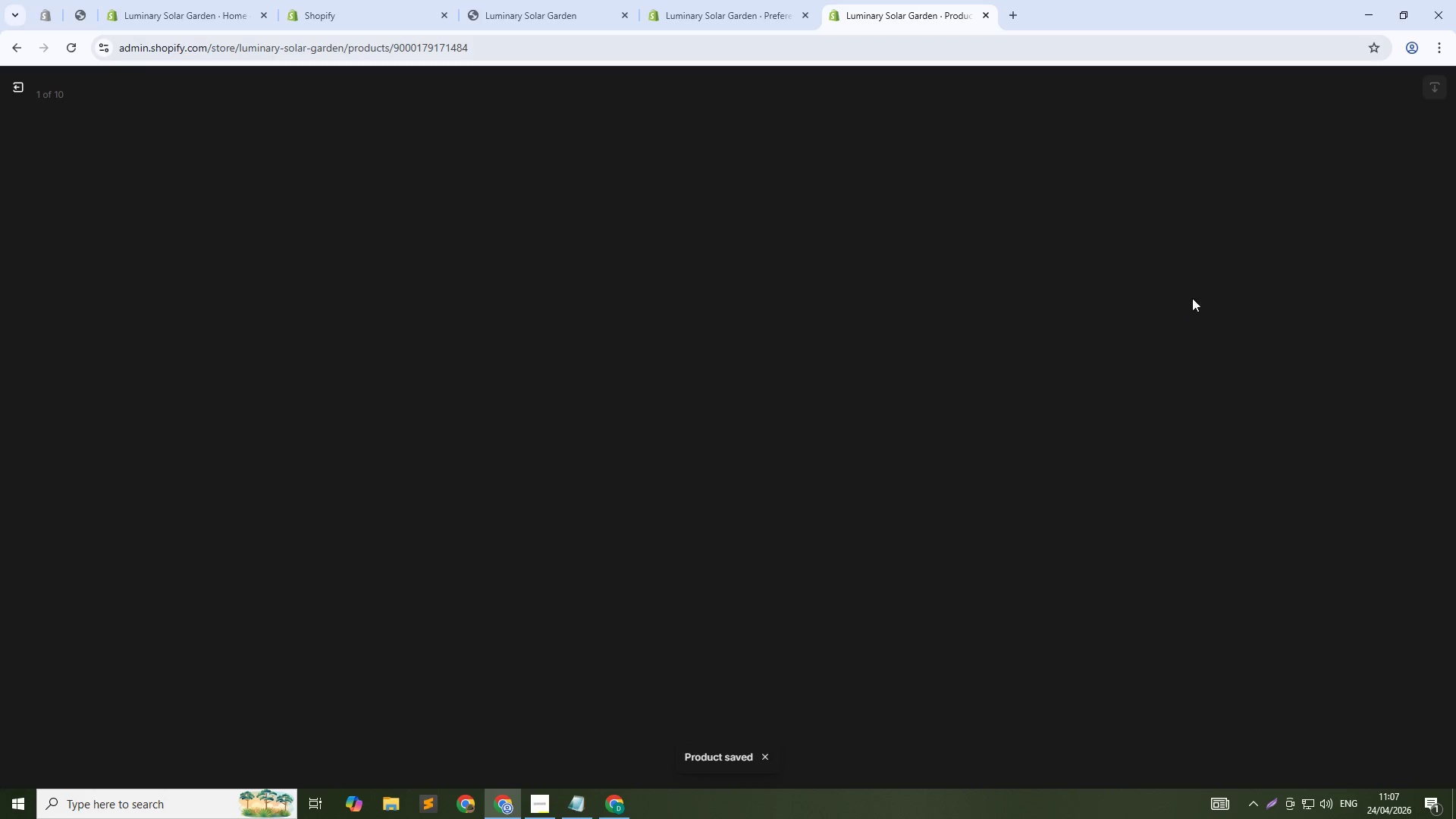 
left_click([1250, 257])
 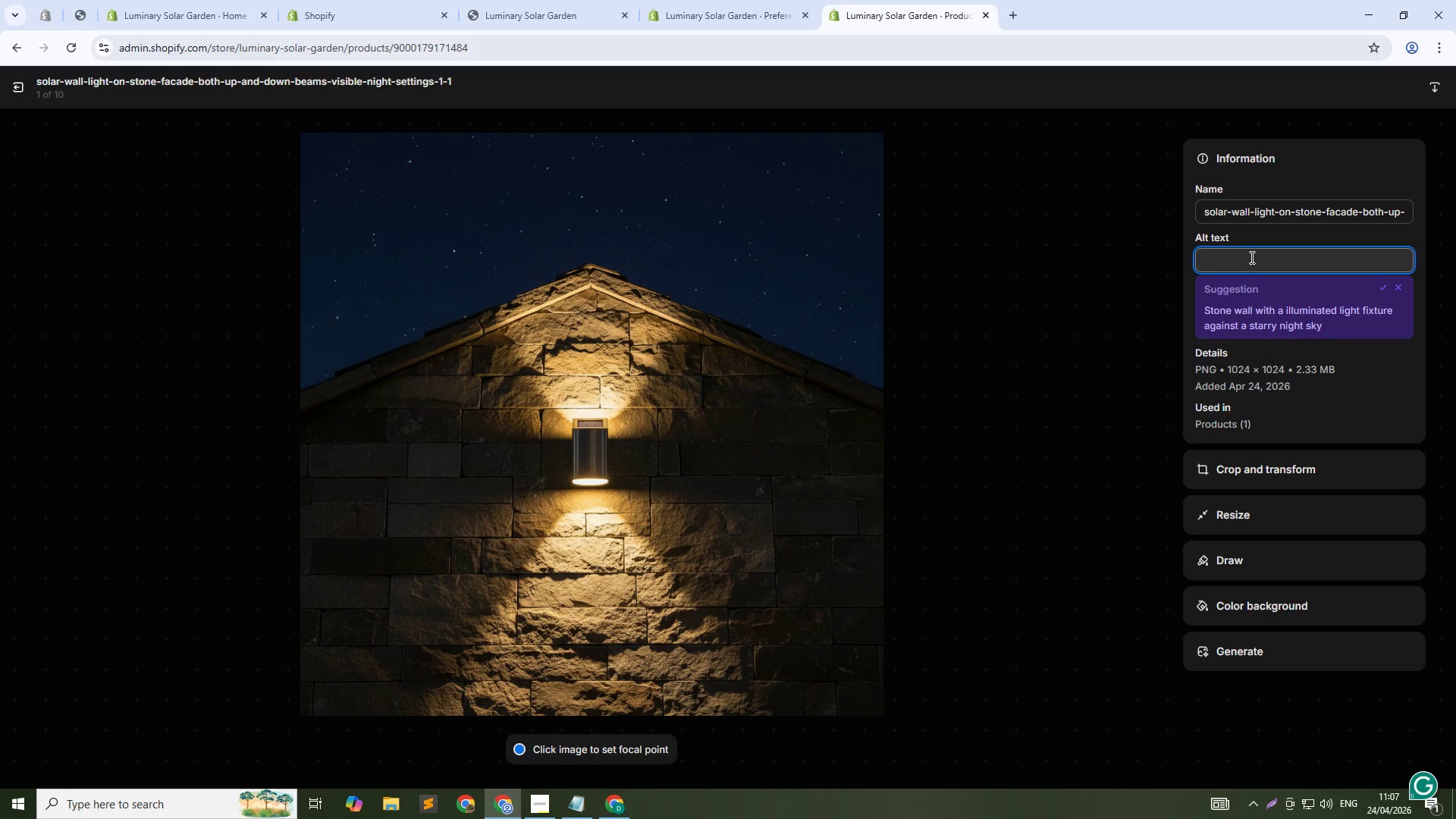 
type(Contemprary solar wall light with up/down illumintion - architectural garden lighting)
 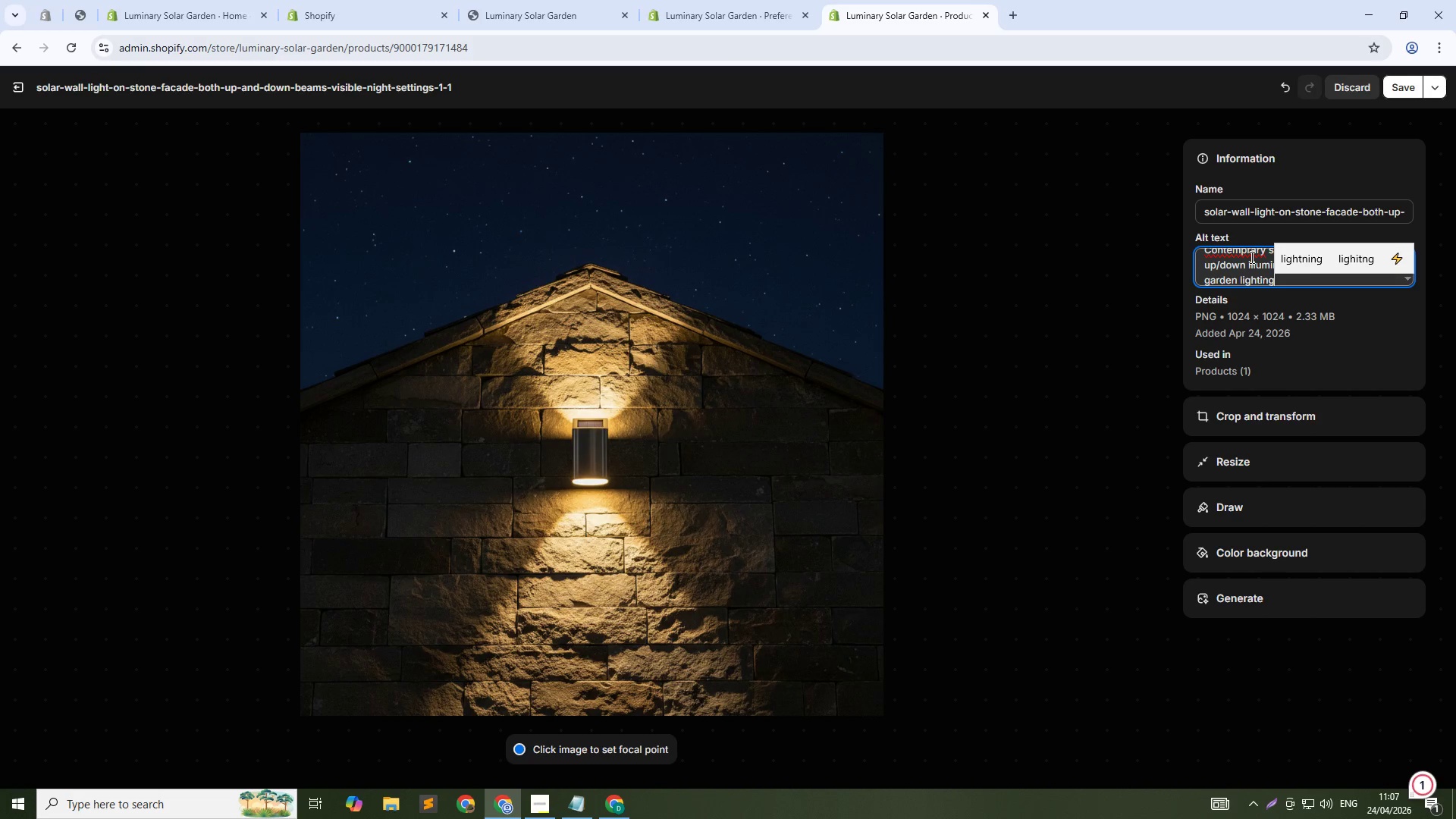 
left_click([1299, 260])
 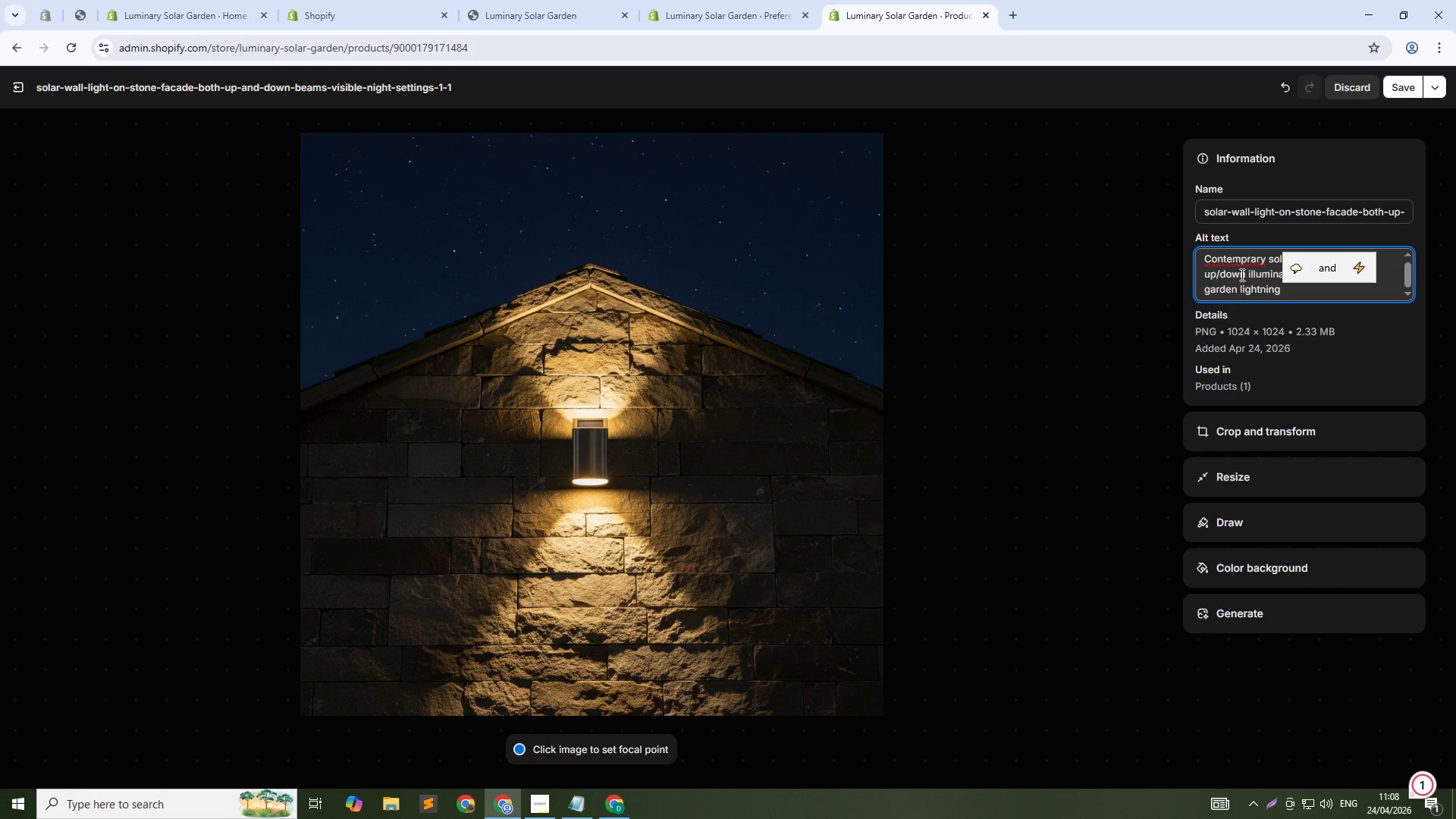 
left_click([1241, 263])
 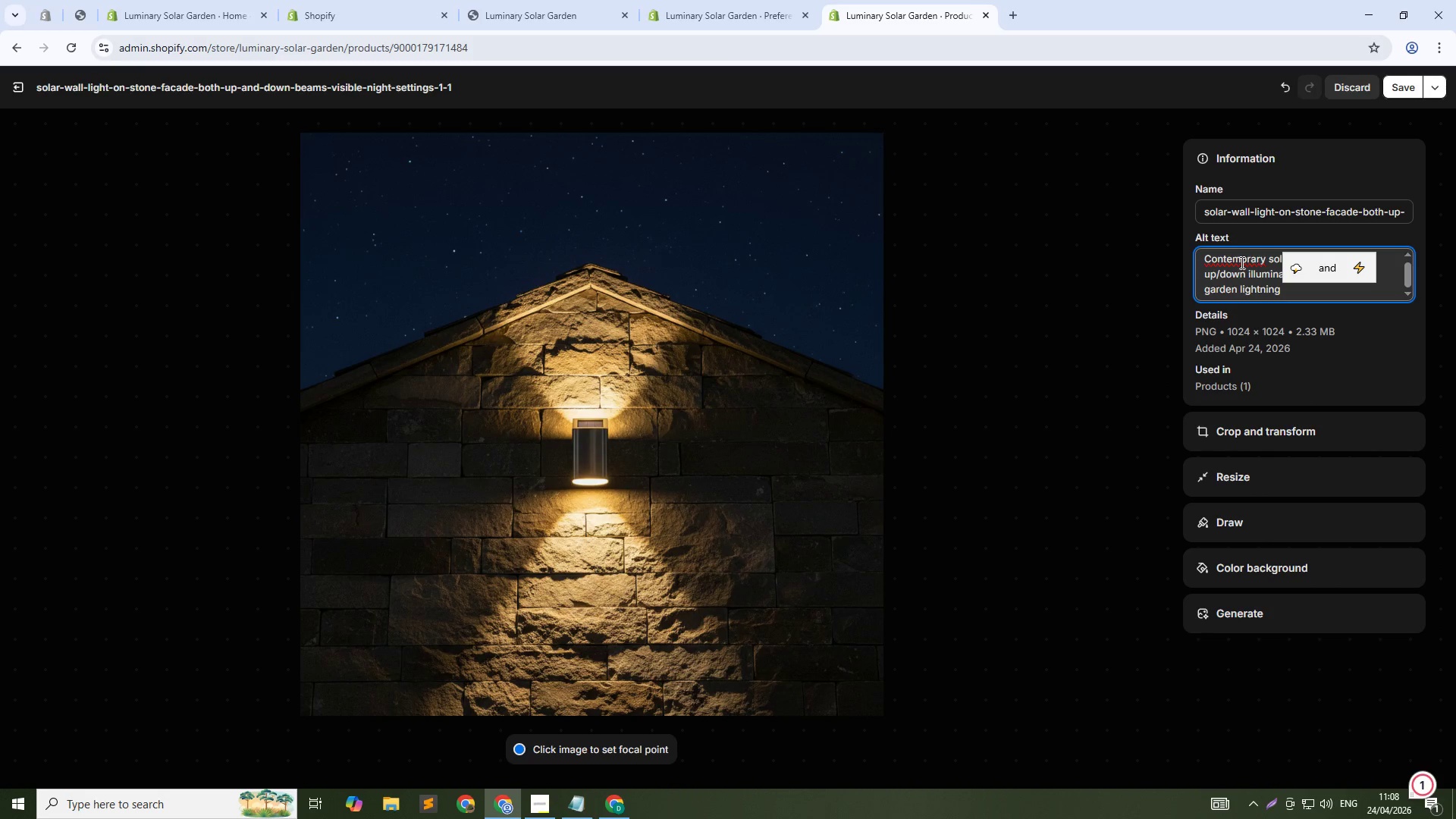 
double_click([1241, 262])
 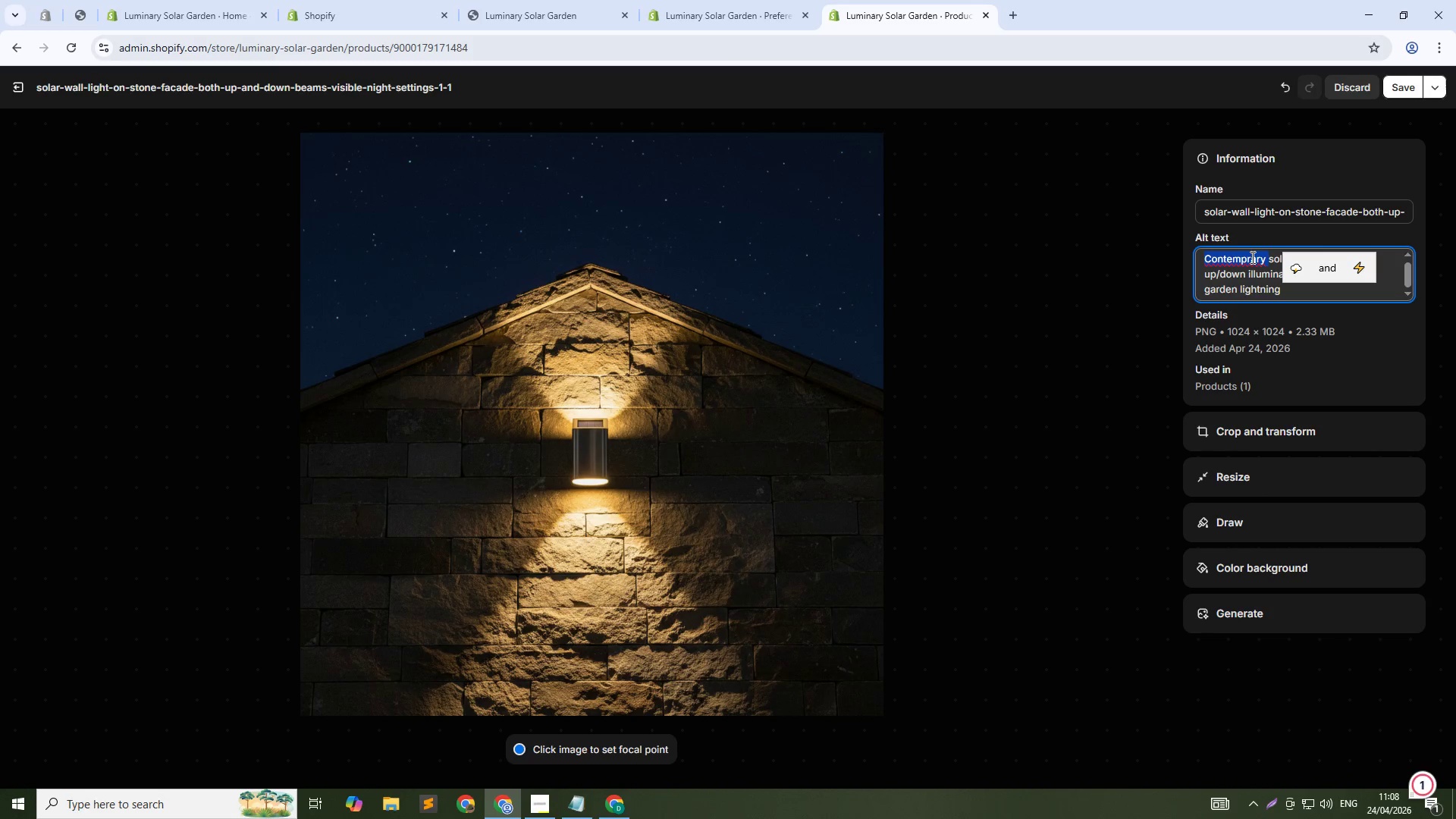 
double_click([1253, 256])
 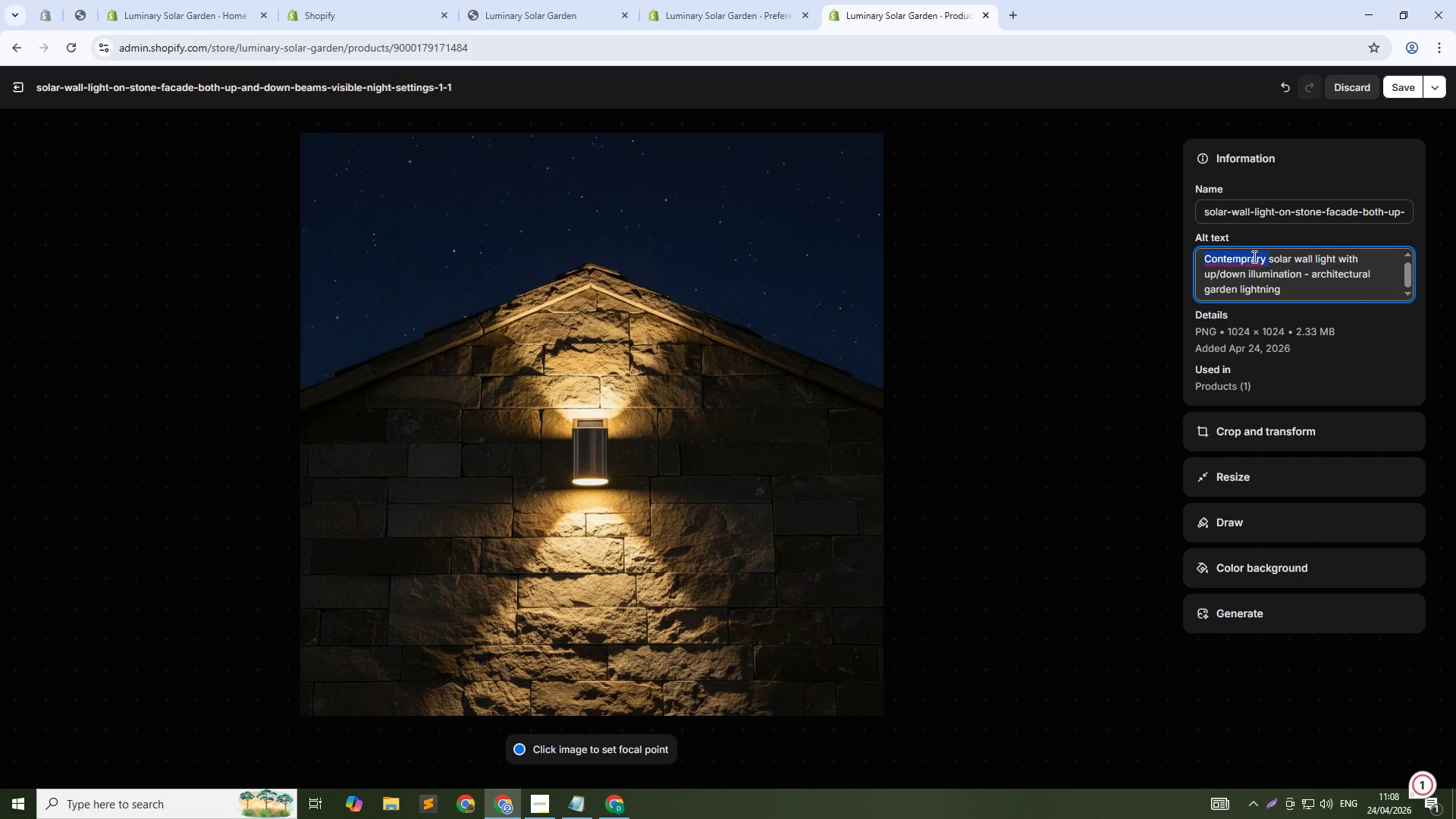 
triple_click([1253, 256])
 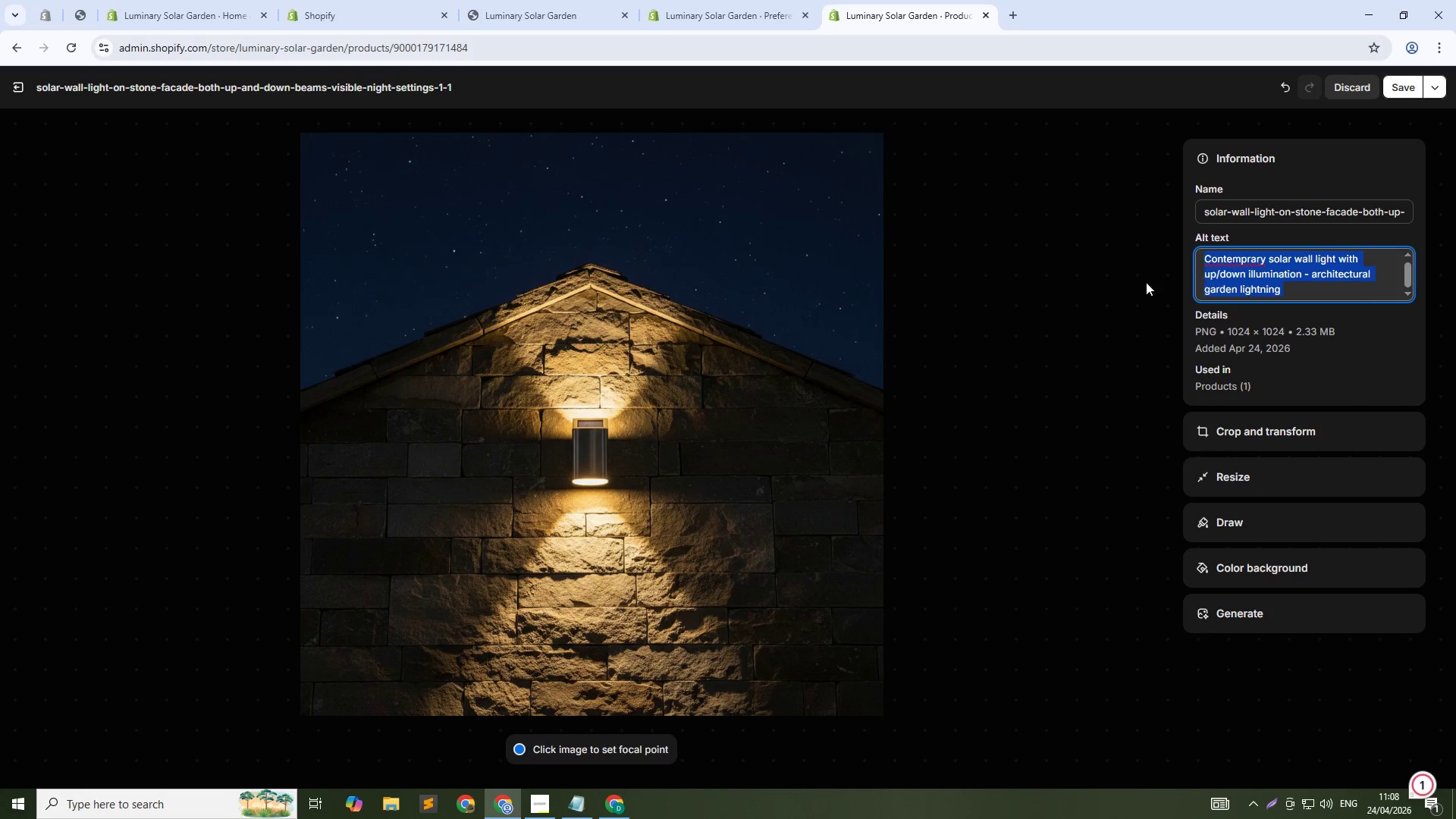 
left_click([1121, 282])
 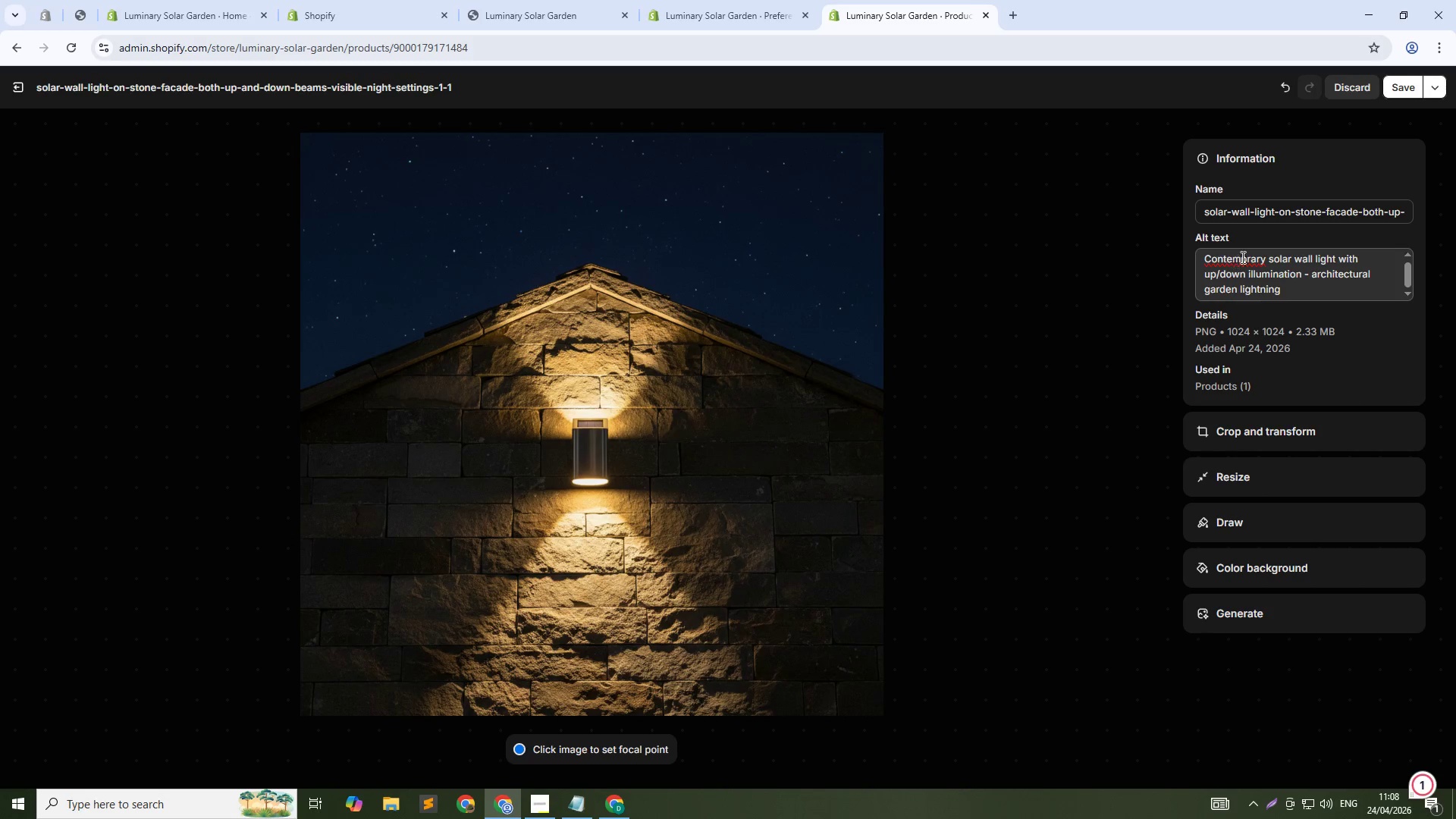 
left_click([1243, 257])
 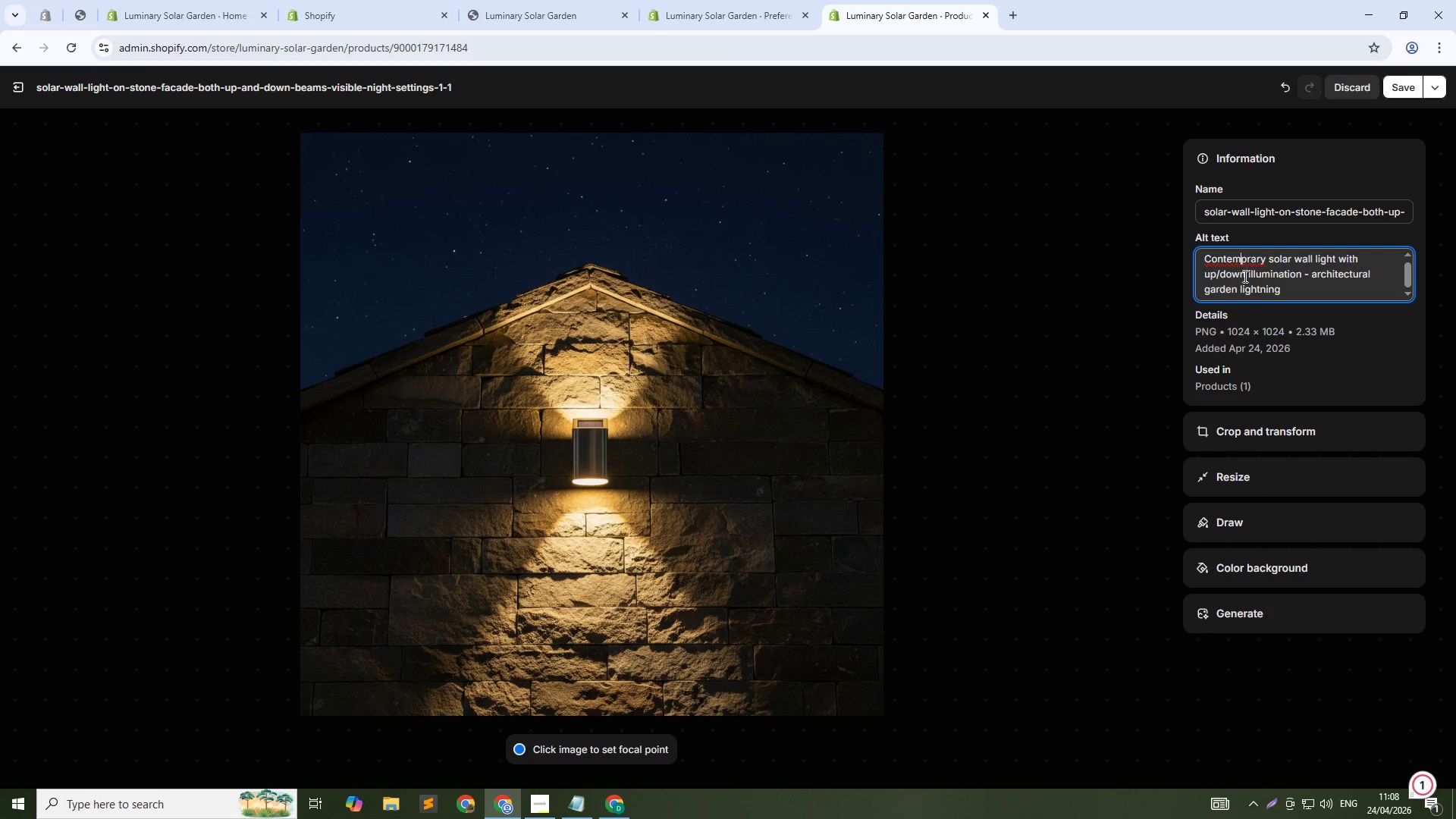 
left_click([1244, 278])
 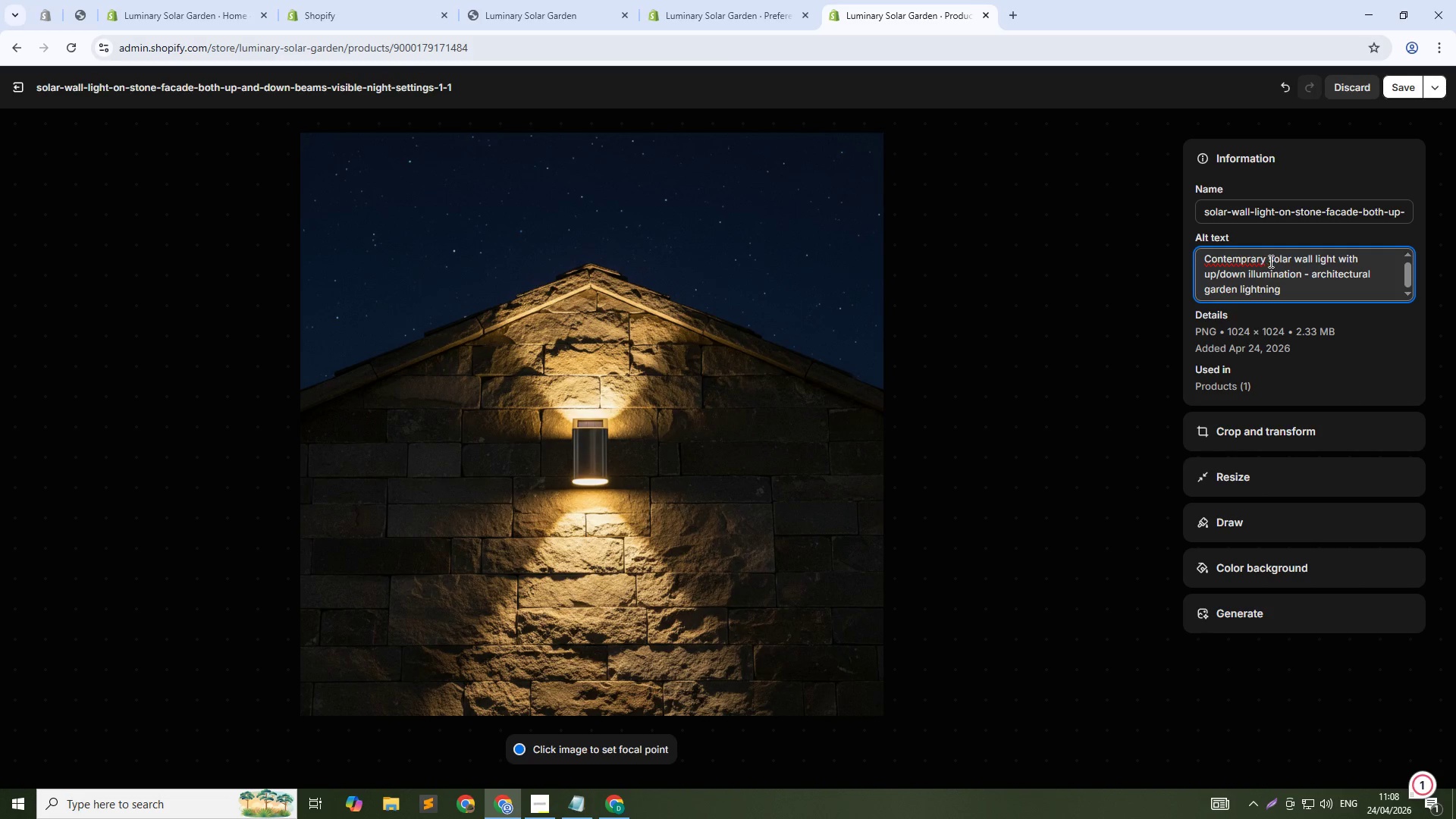 
left_click([1400, 83])
 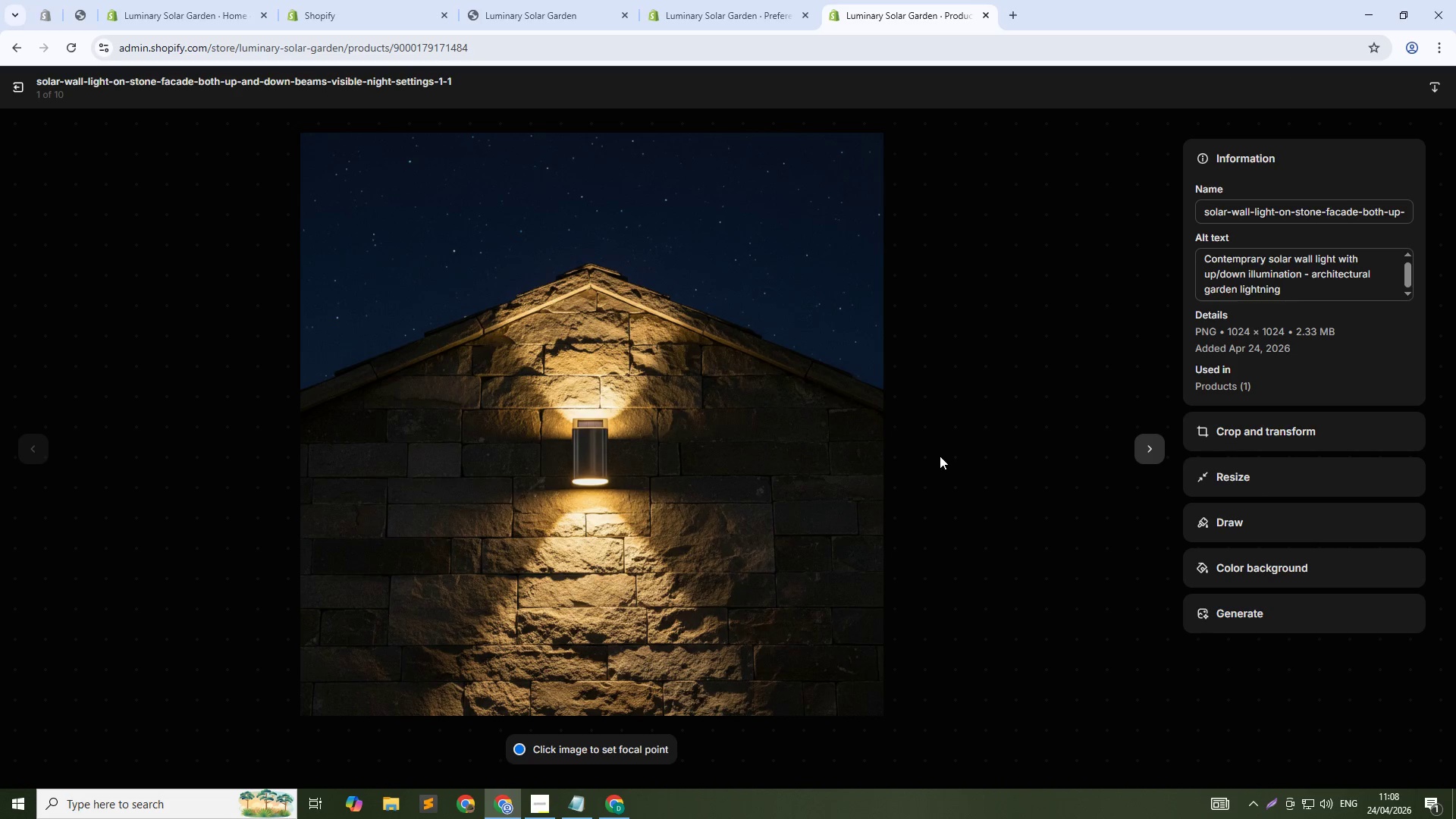 
left_click([1137, 450])
 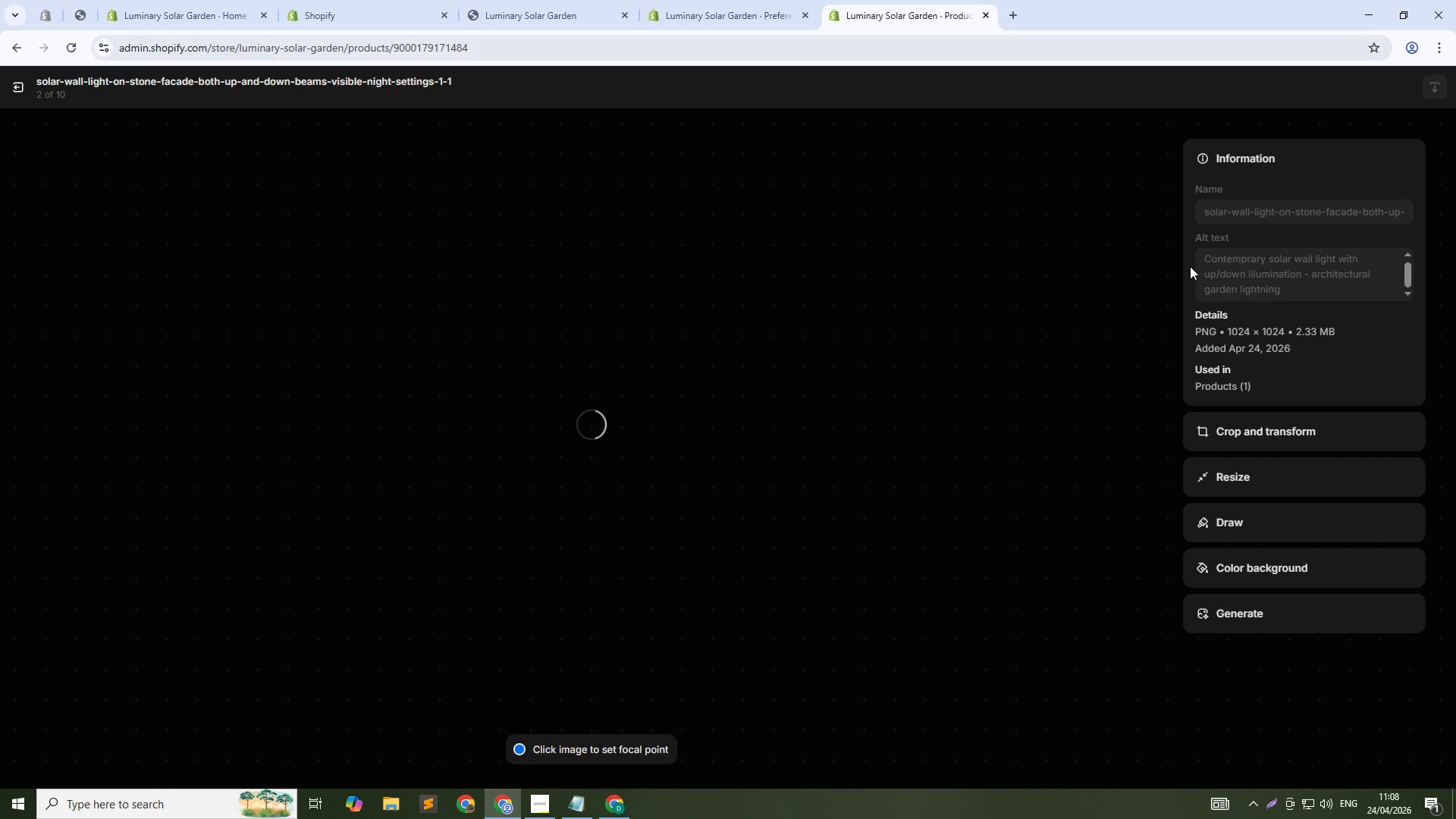 
left_click([1212, 264])
 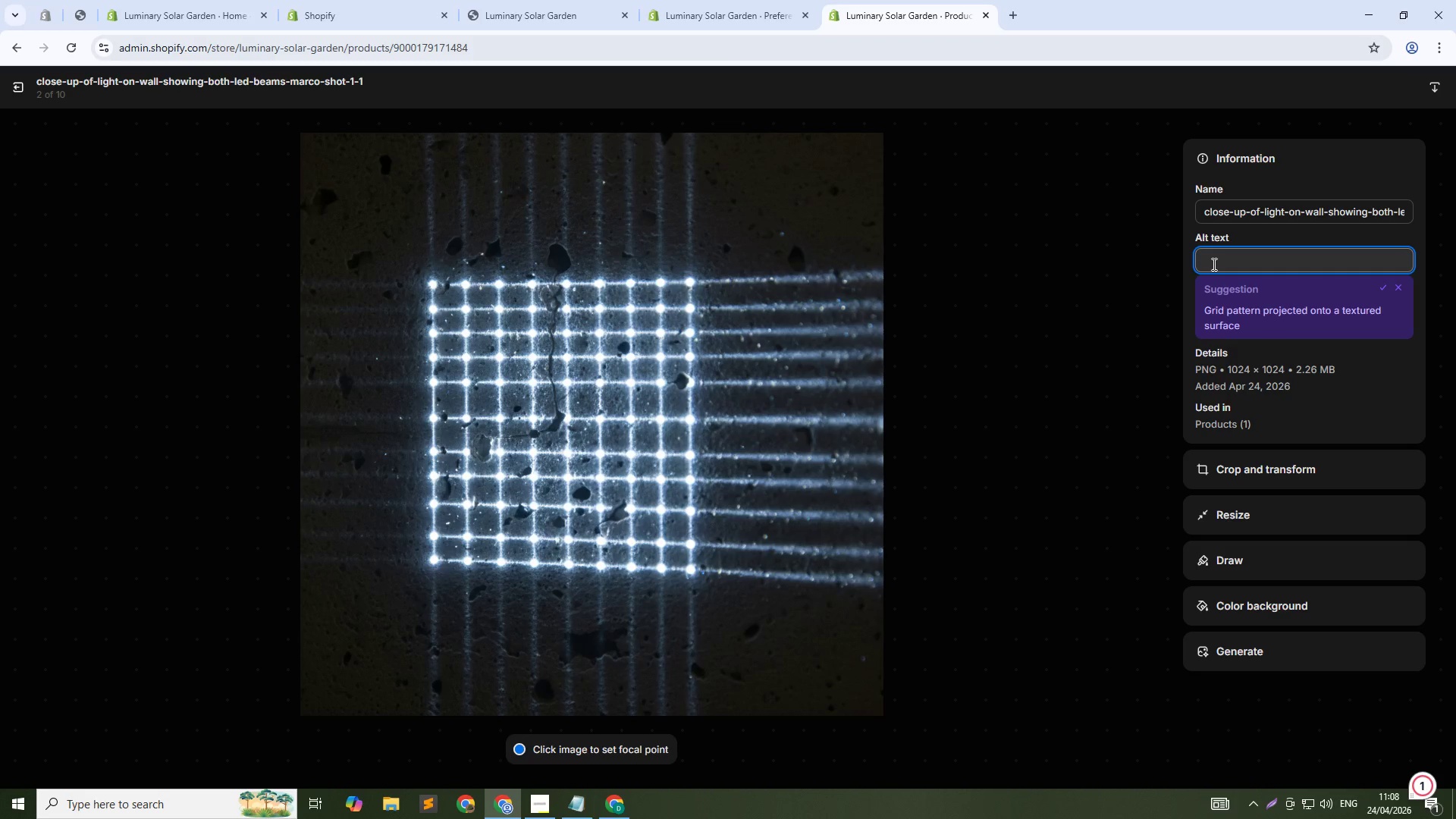 
type(up)
key(Backspace)
key(Backspace)
key(Backspace)
type(Up/down solar wall light close-up-sustai)
key(Backspace)
key(Backspace)
type(ainable landscaping for home facades)
 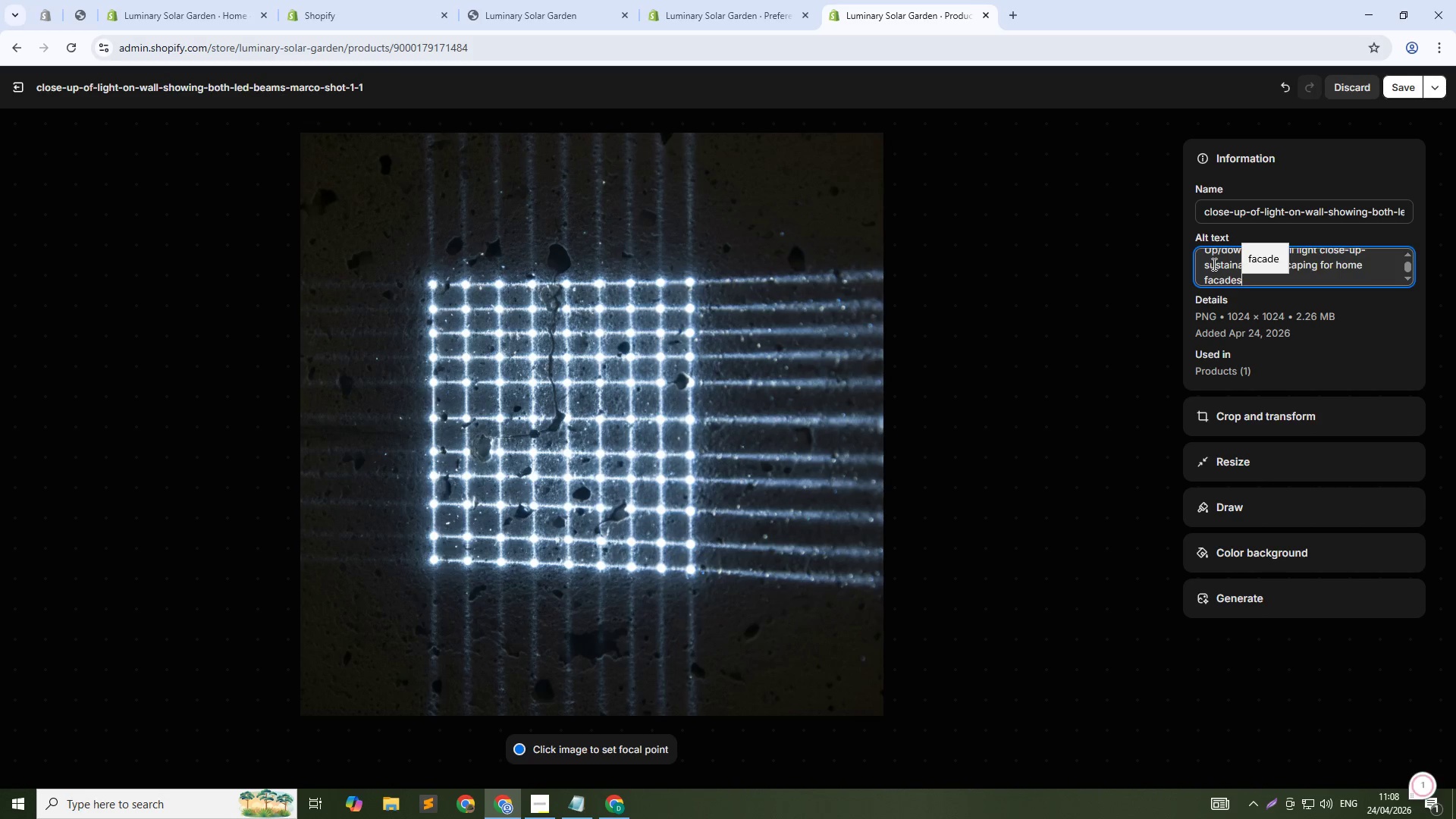 
left_click([1391, 86])
 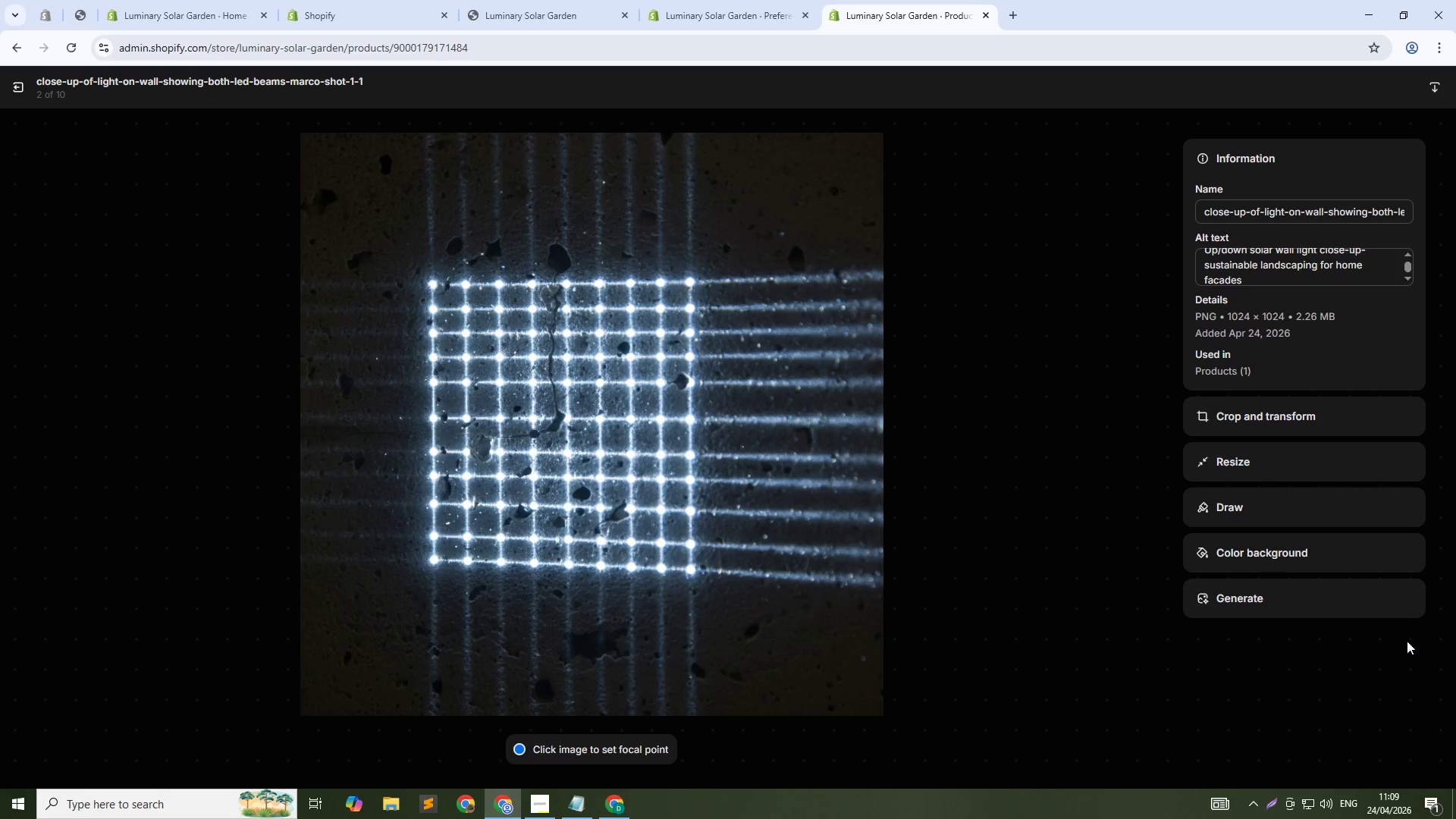 
left_click([1150, 446])
 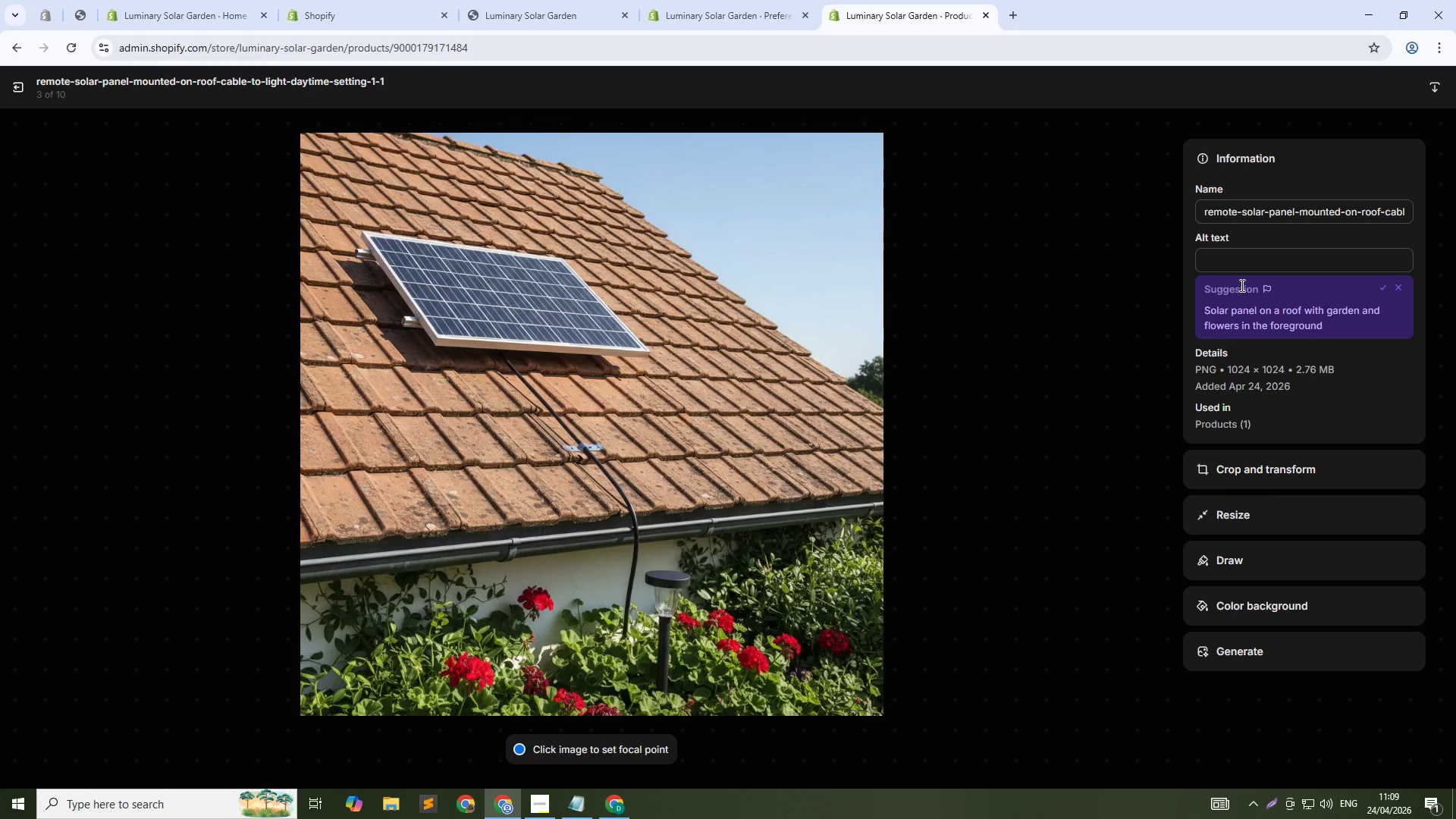 
double_click([1238, 265])
 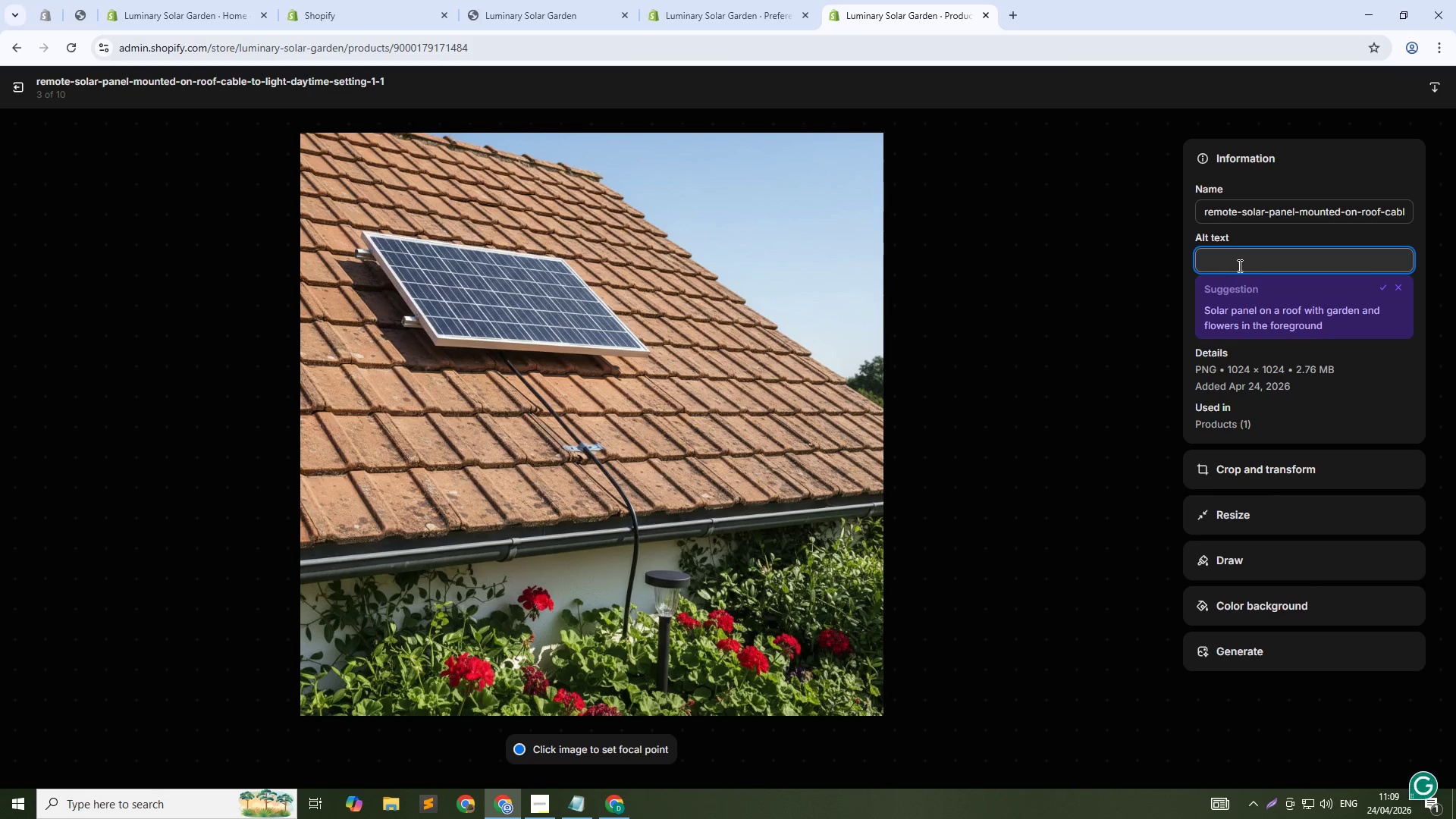 
type(Remote solr panel for wall light )
key(Backspace)
type(- )
key(Backspace)
key(Backspace)
type( - off- grid garden lighting solution)
 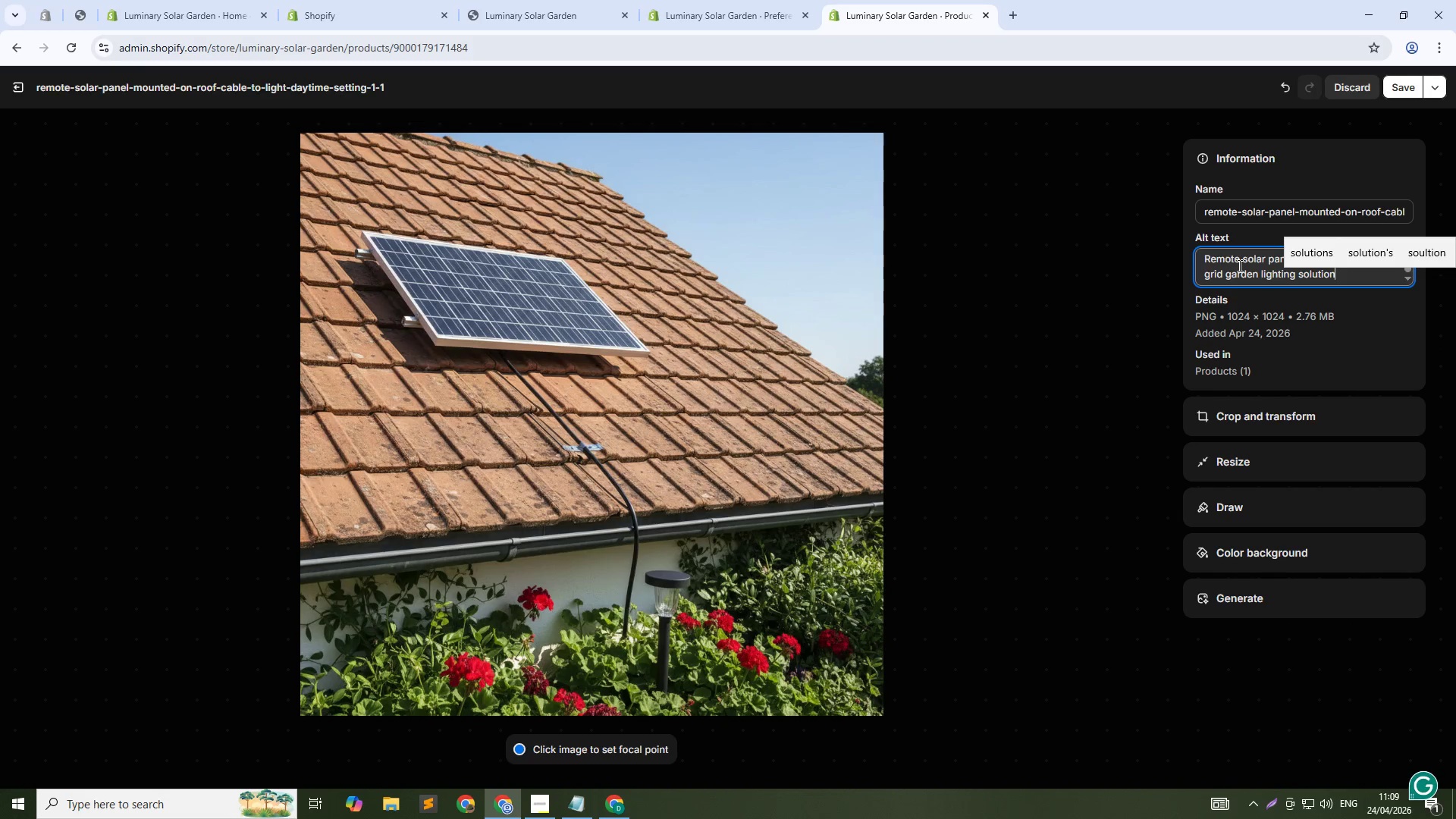 
left_click([1400, 80])
 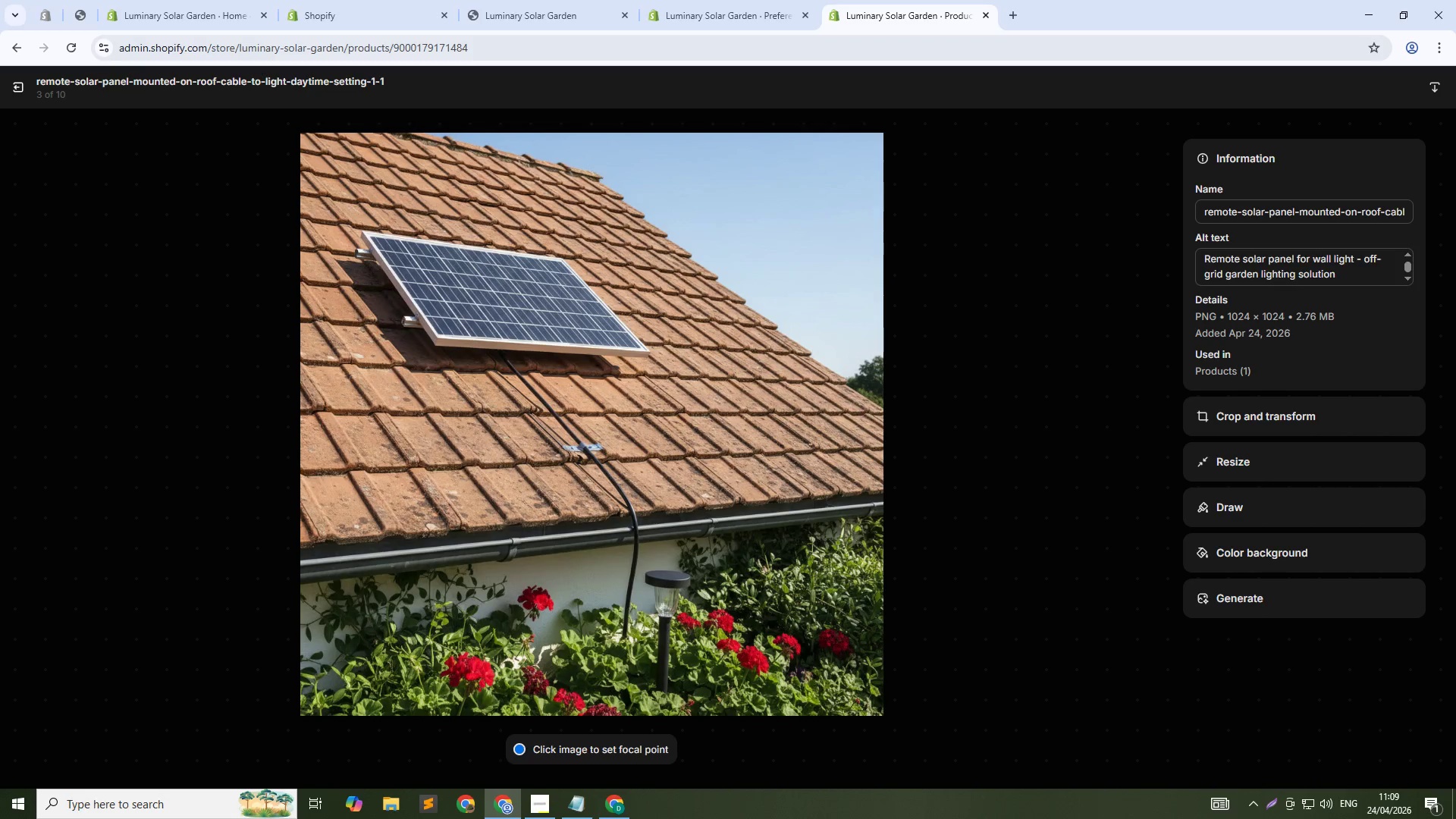 
left_click([1156, 436])
 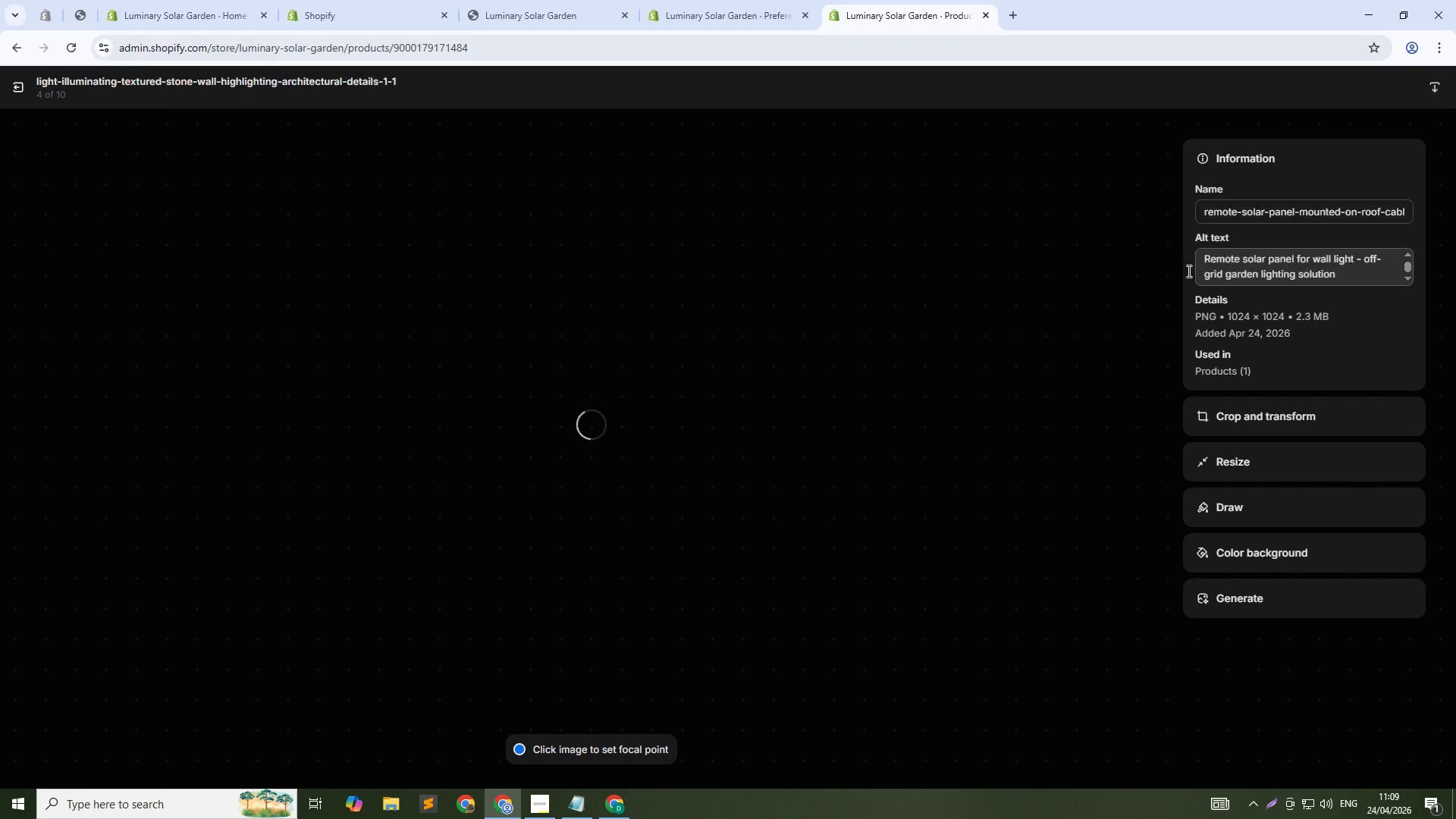 
left_click([1227, 255])
 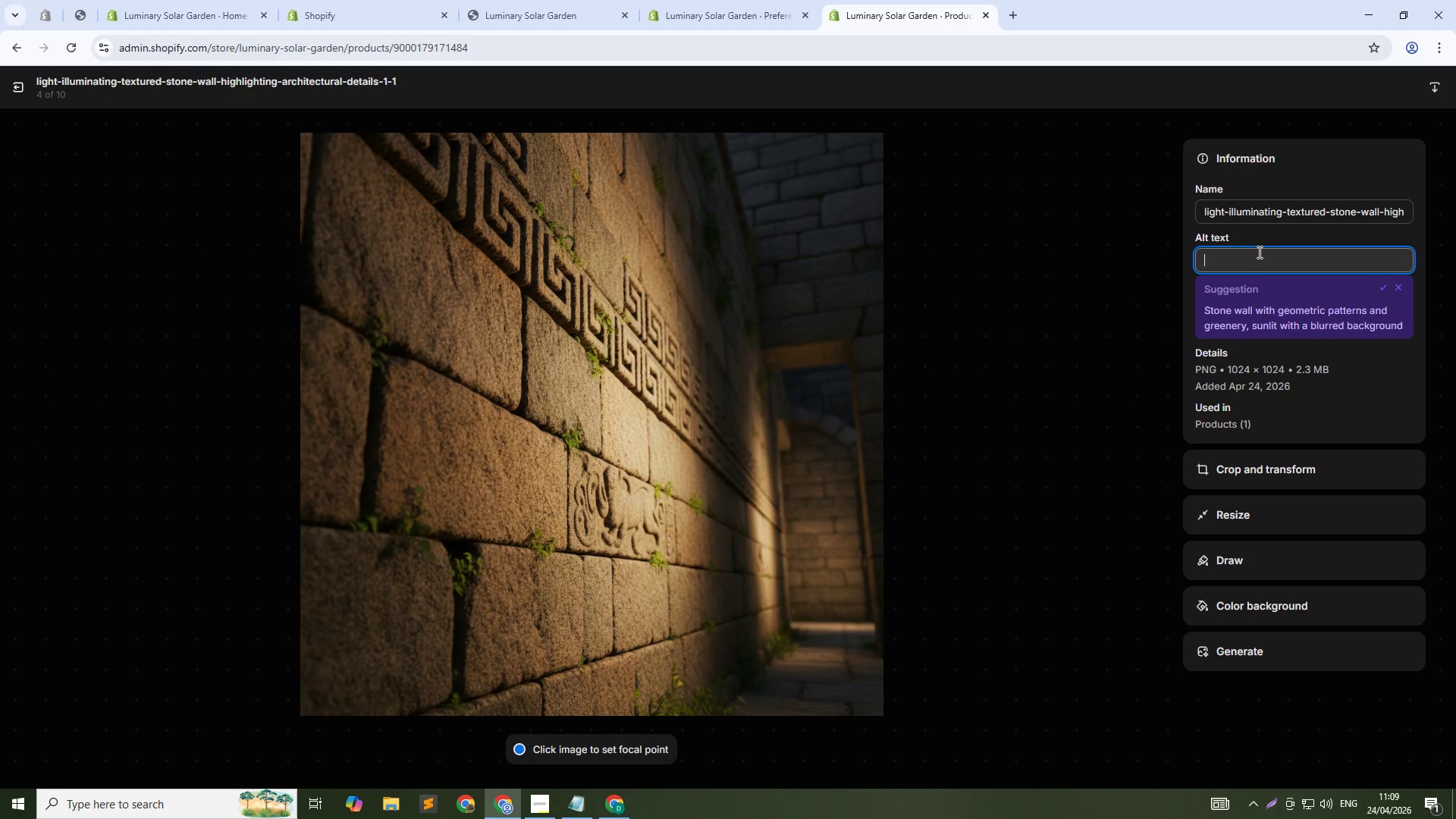 
type(Solar wall light high)
 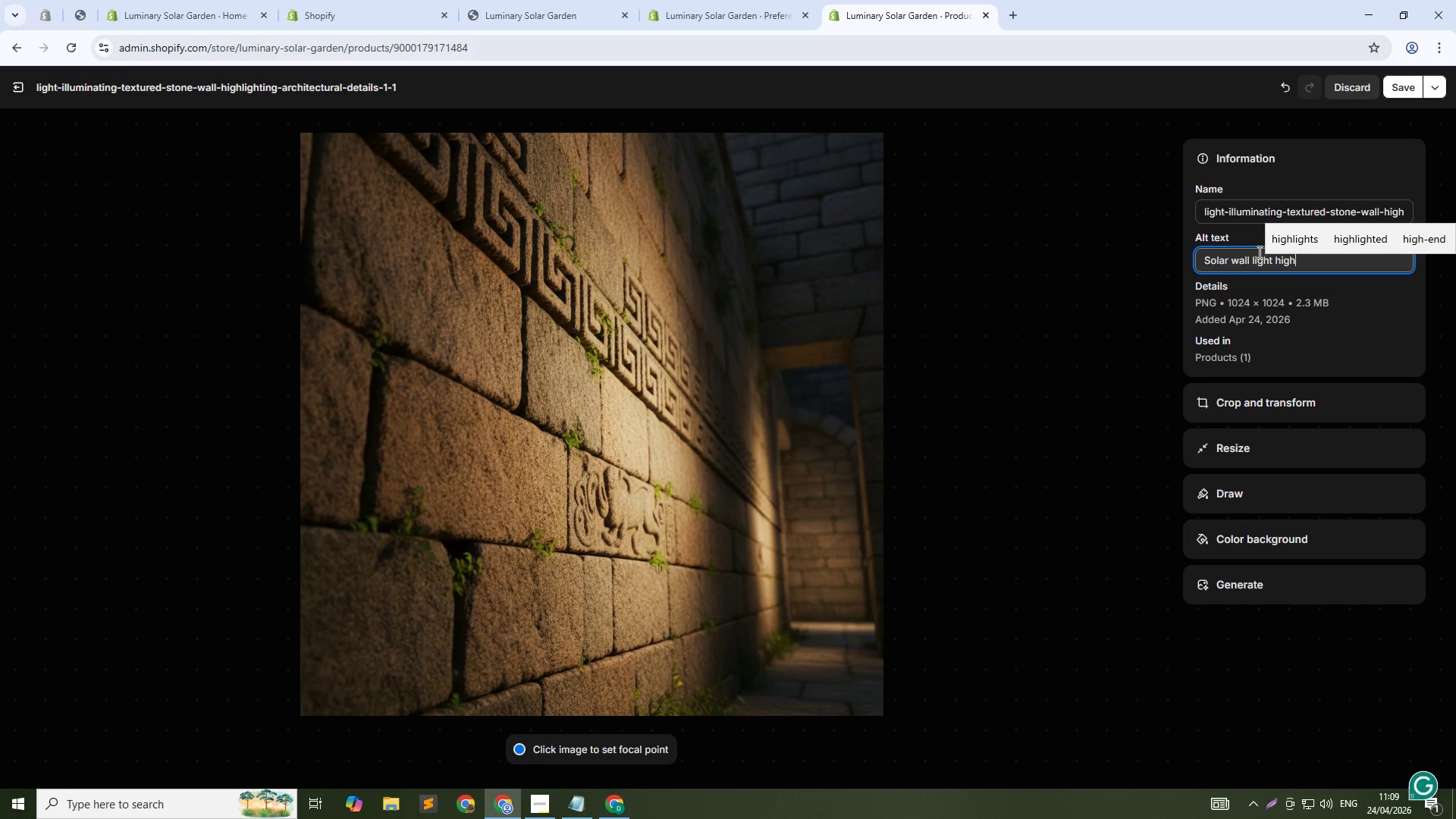 
left_click([1292, 237])
 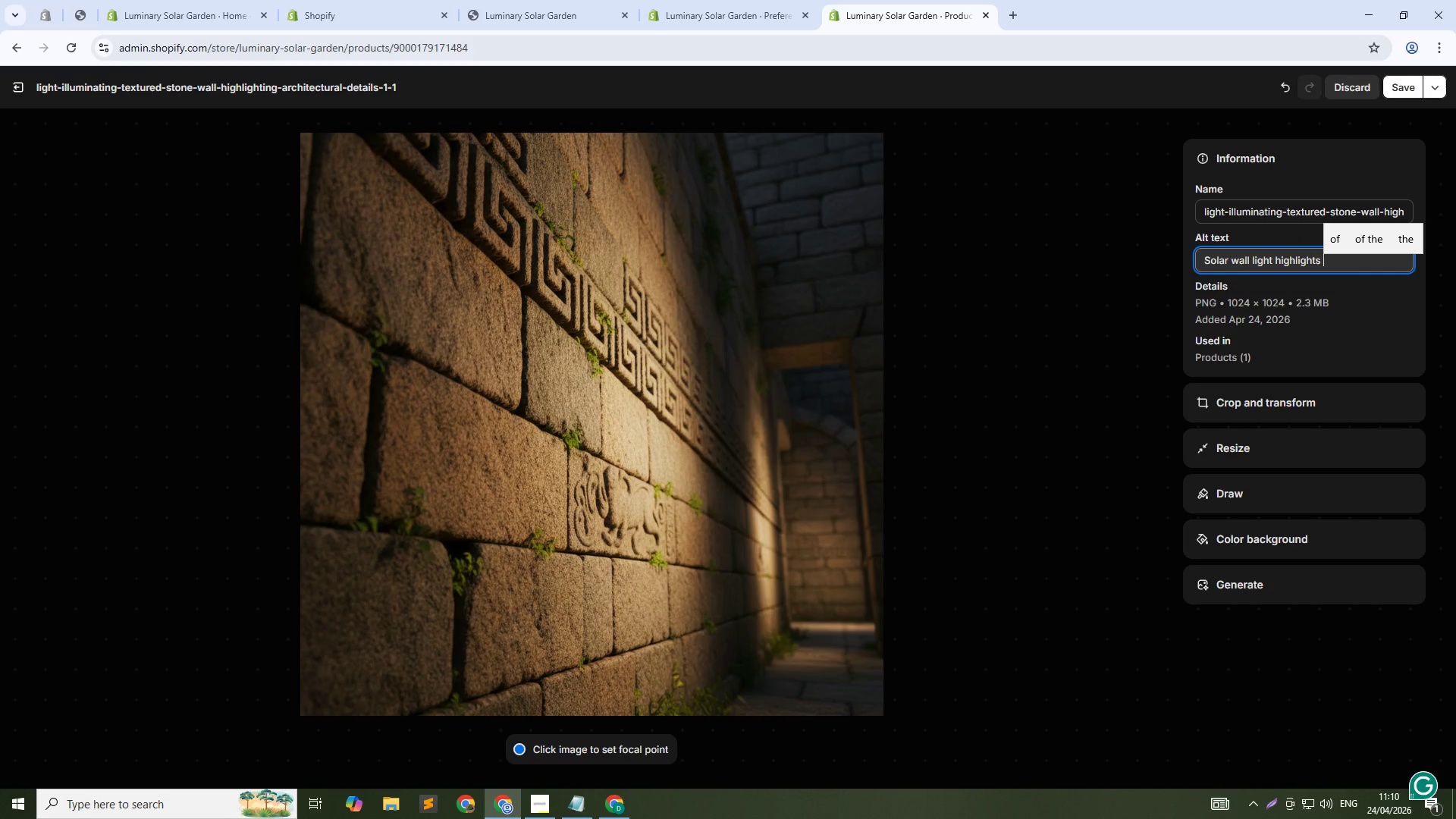 
key(Backspace)
key(Backspace)
type(ing stone facade - eco - friendly security lighting)
 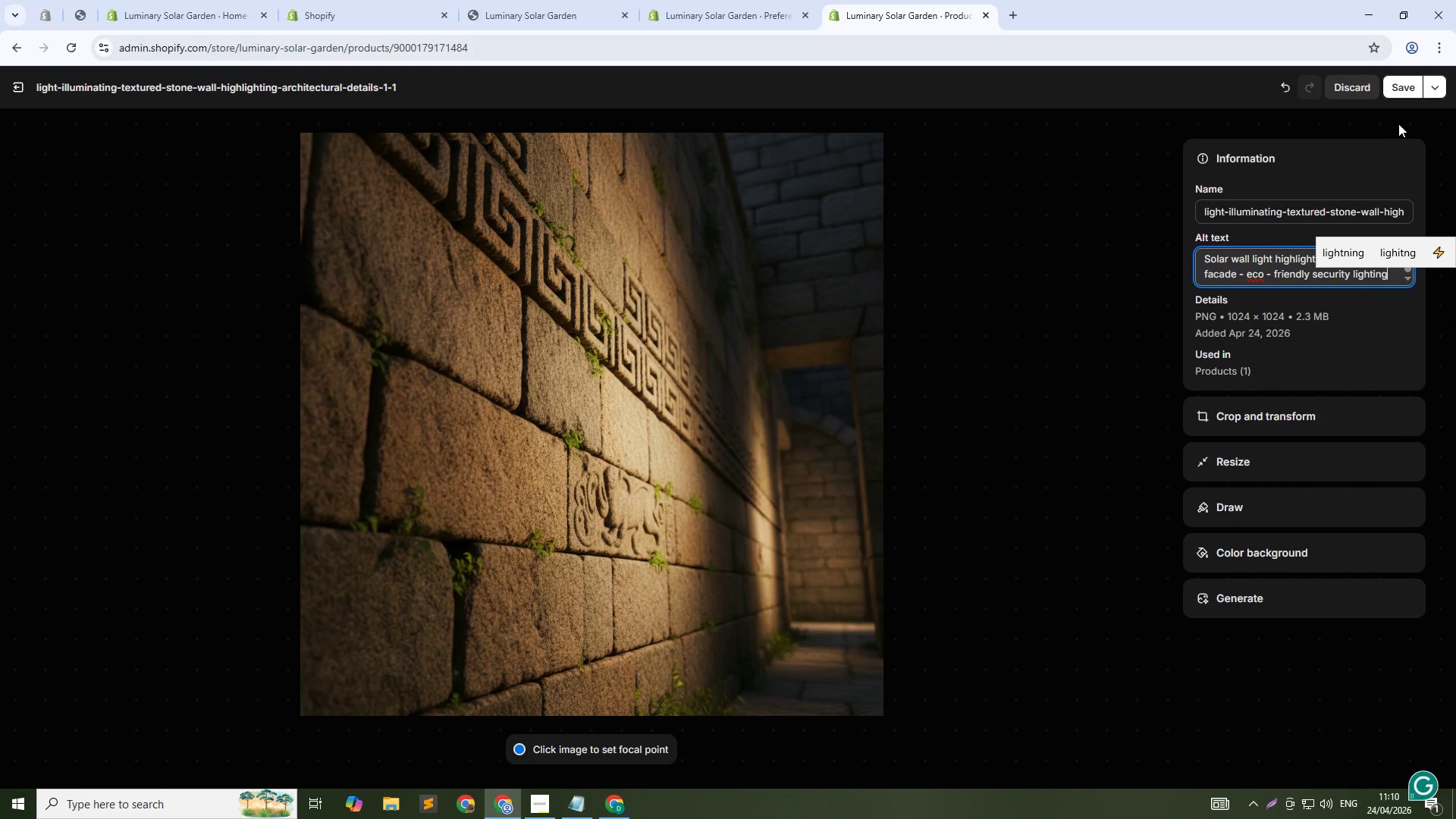 
left_click([1400, 93])
 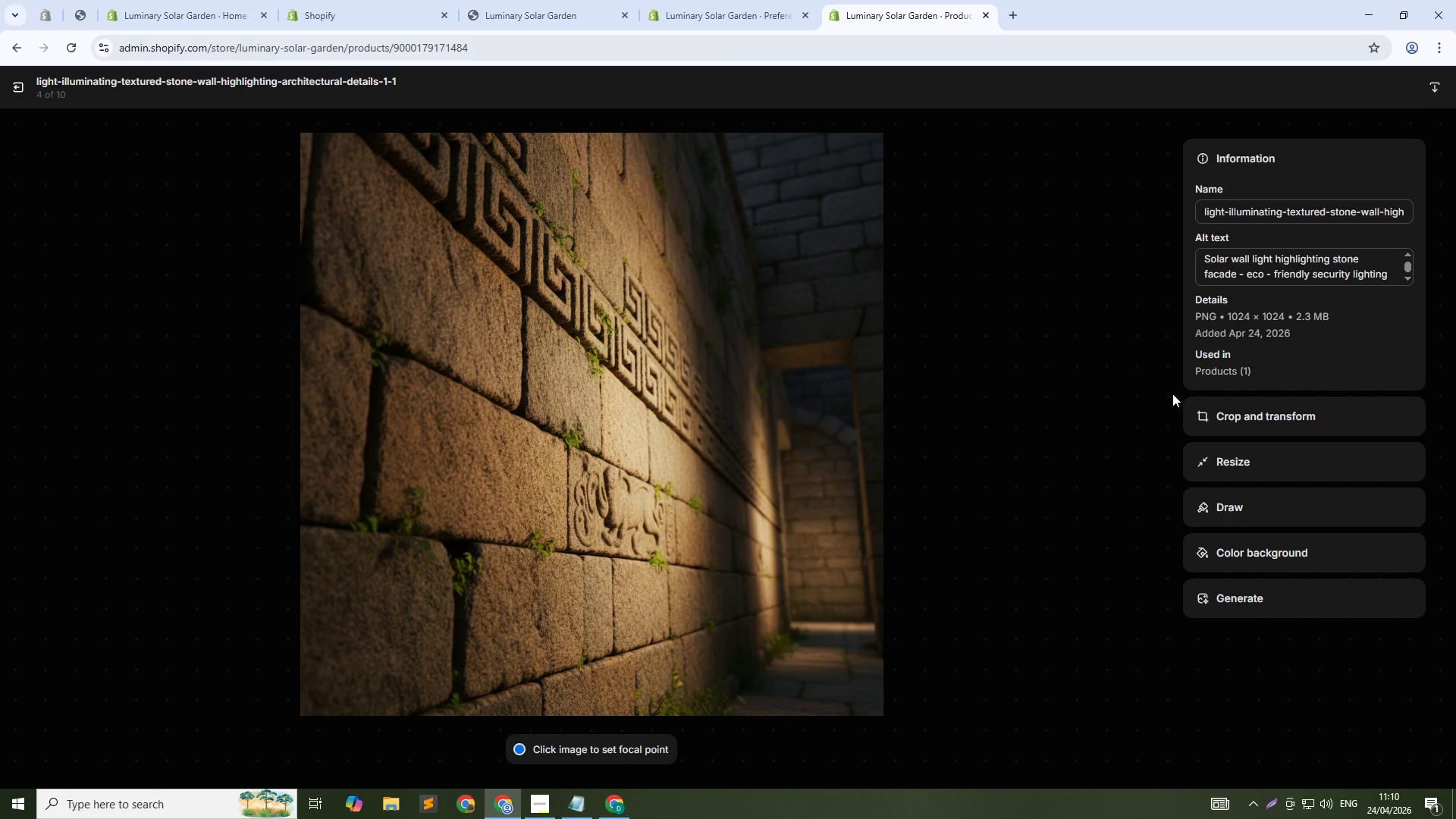 
wait(5.09)
 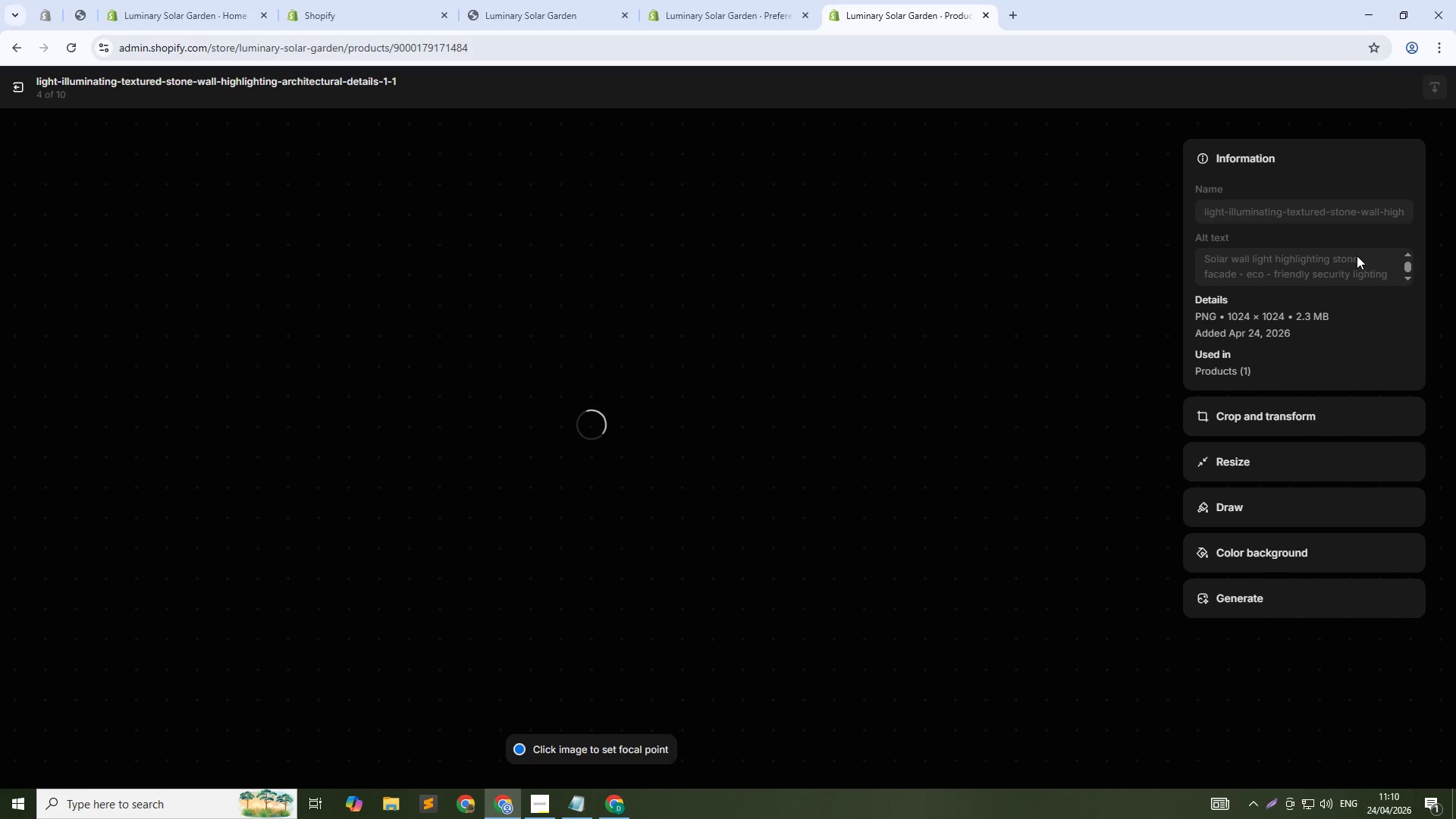 
left_click([1155, 451])
 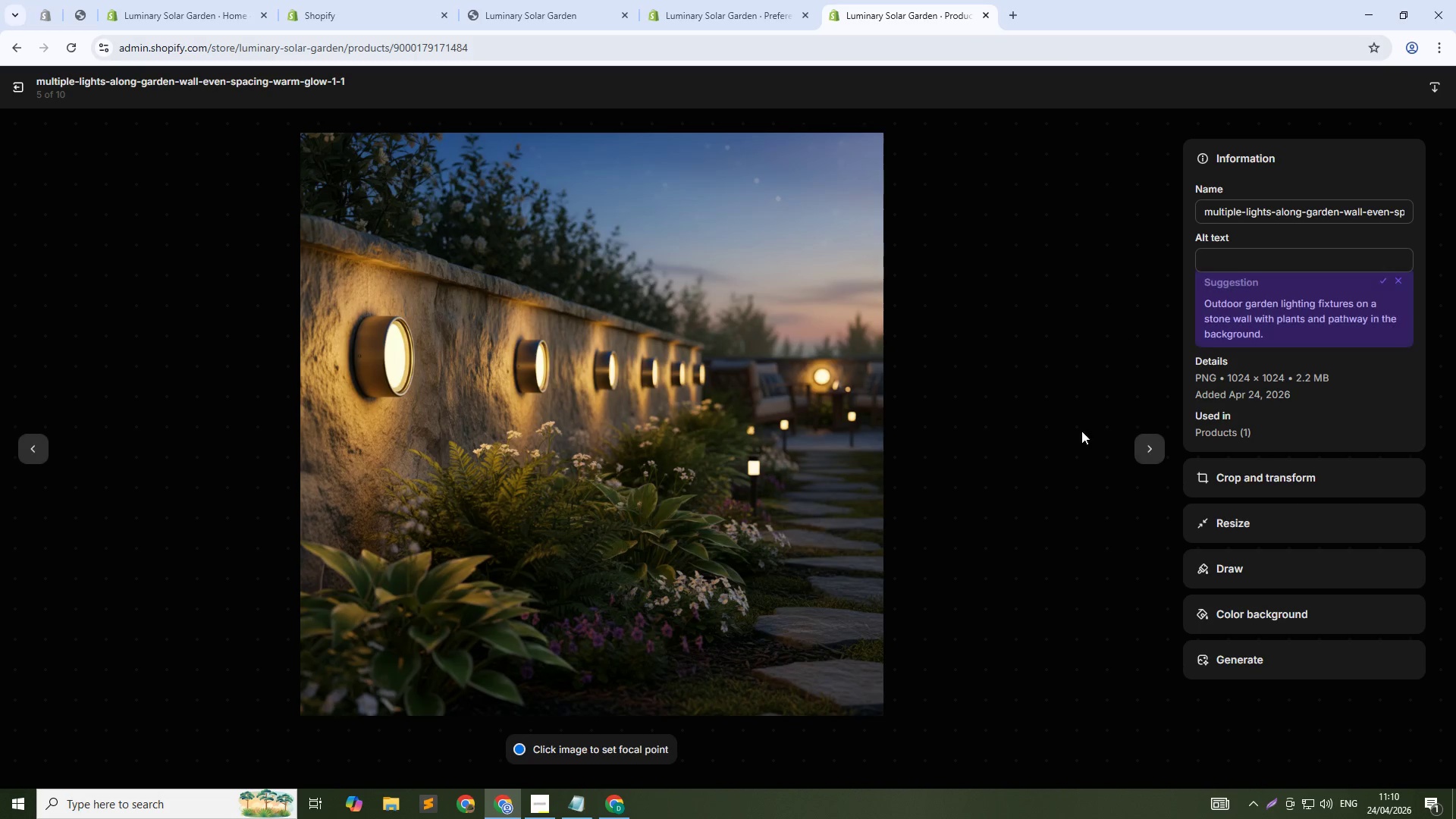 
left_click([1247, 262])
 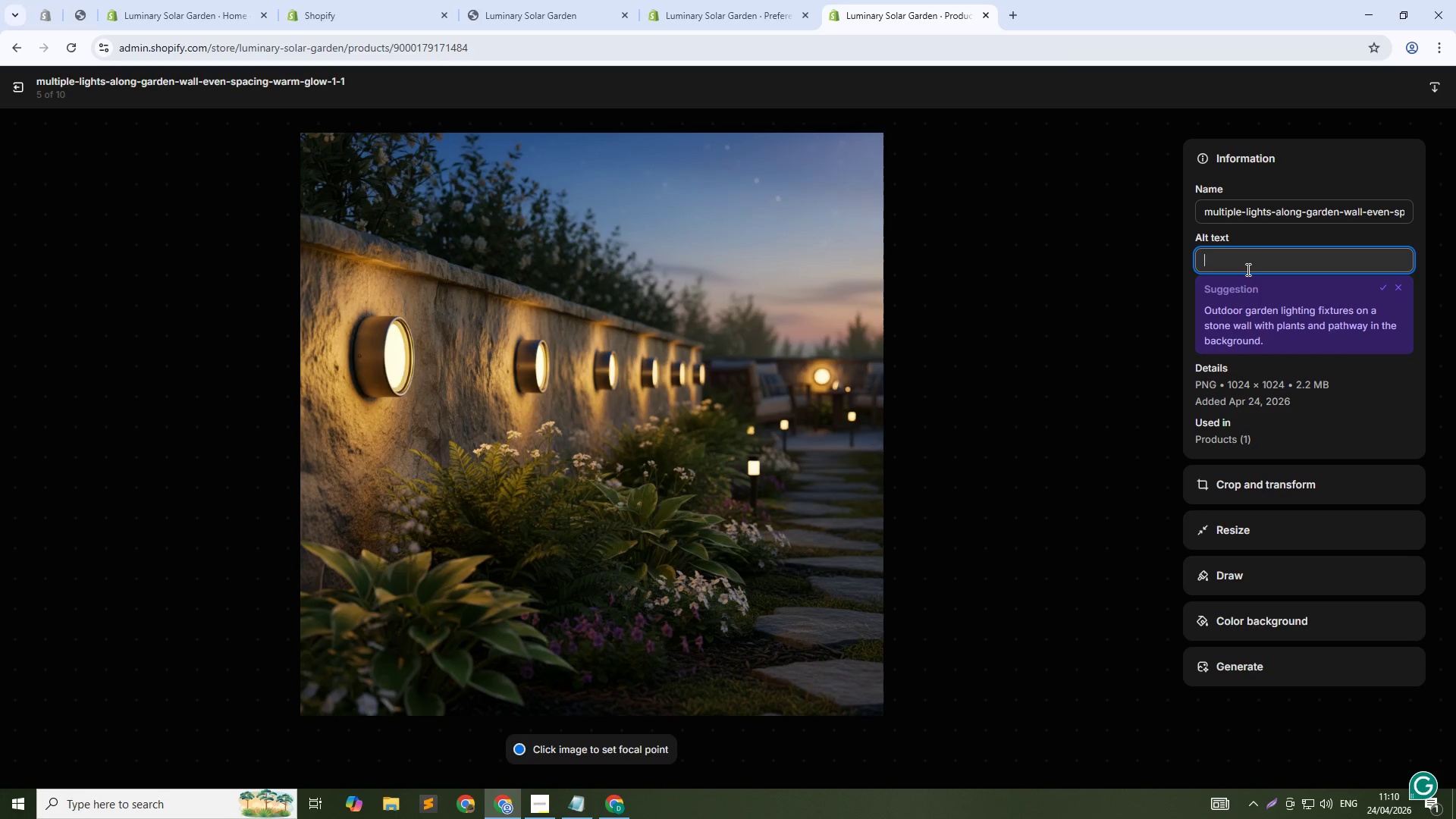 
wait(5.17)
 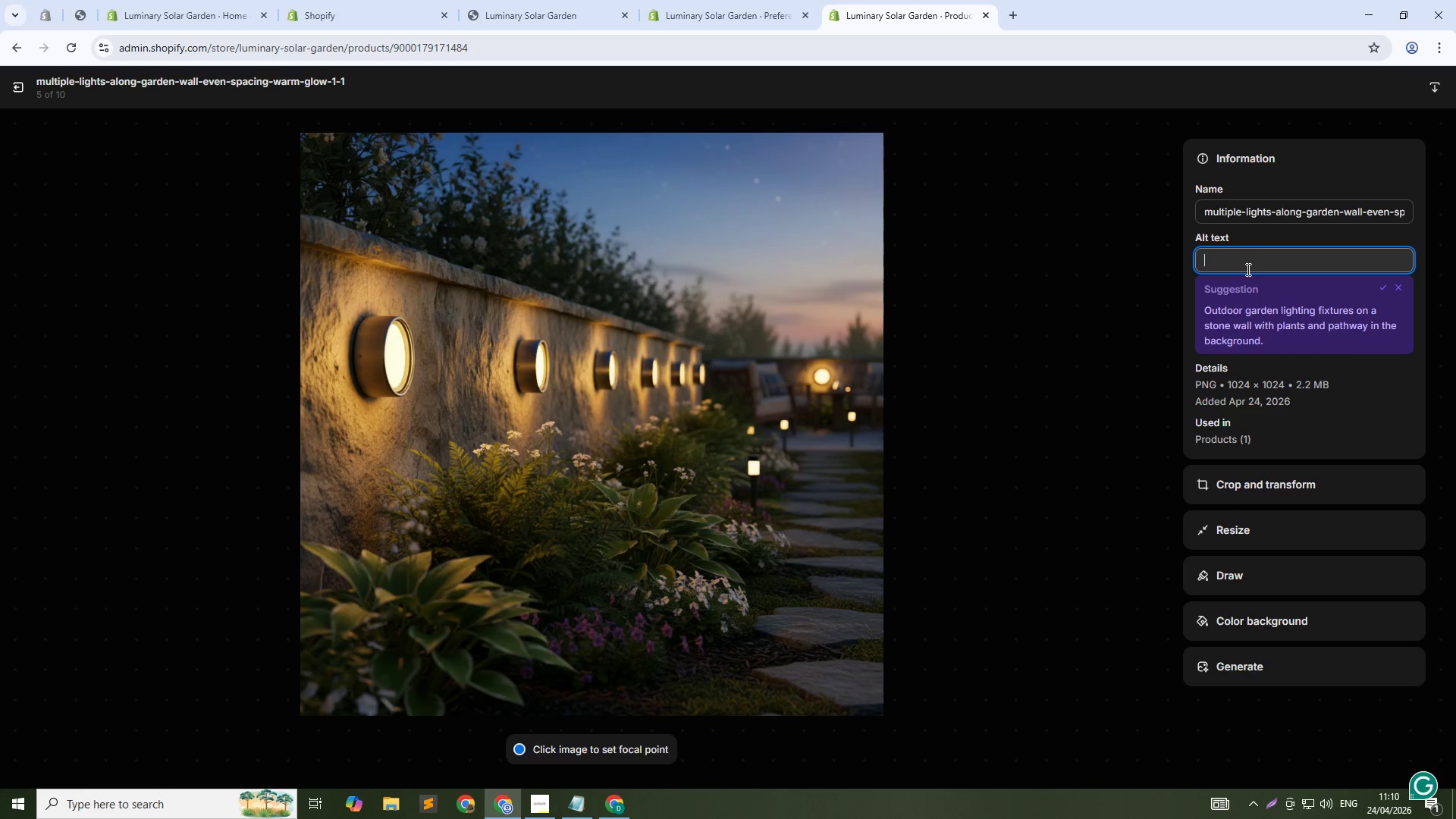 
type(Multiple soalr)
key(Backspace)
key(Backspace)
key(Backspace)
type(lr wall lights on f)
key(Backspace)
type(garden wall - Su)
key(Backspace)
key(Backspace)
type(sus)
 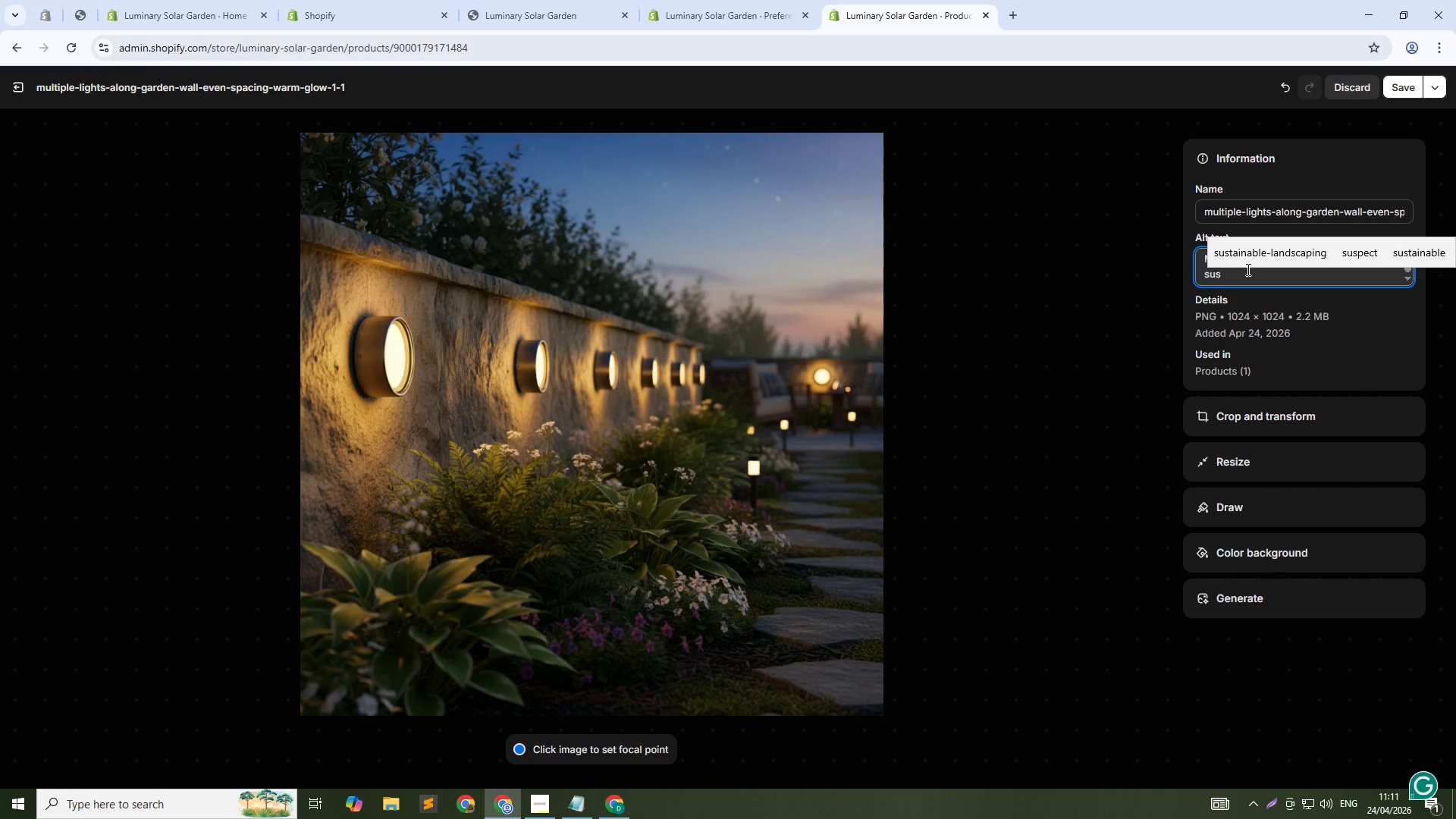 
left_click([1288, 245])
 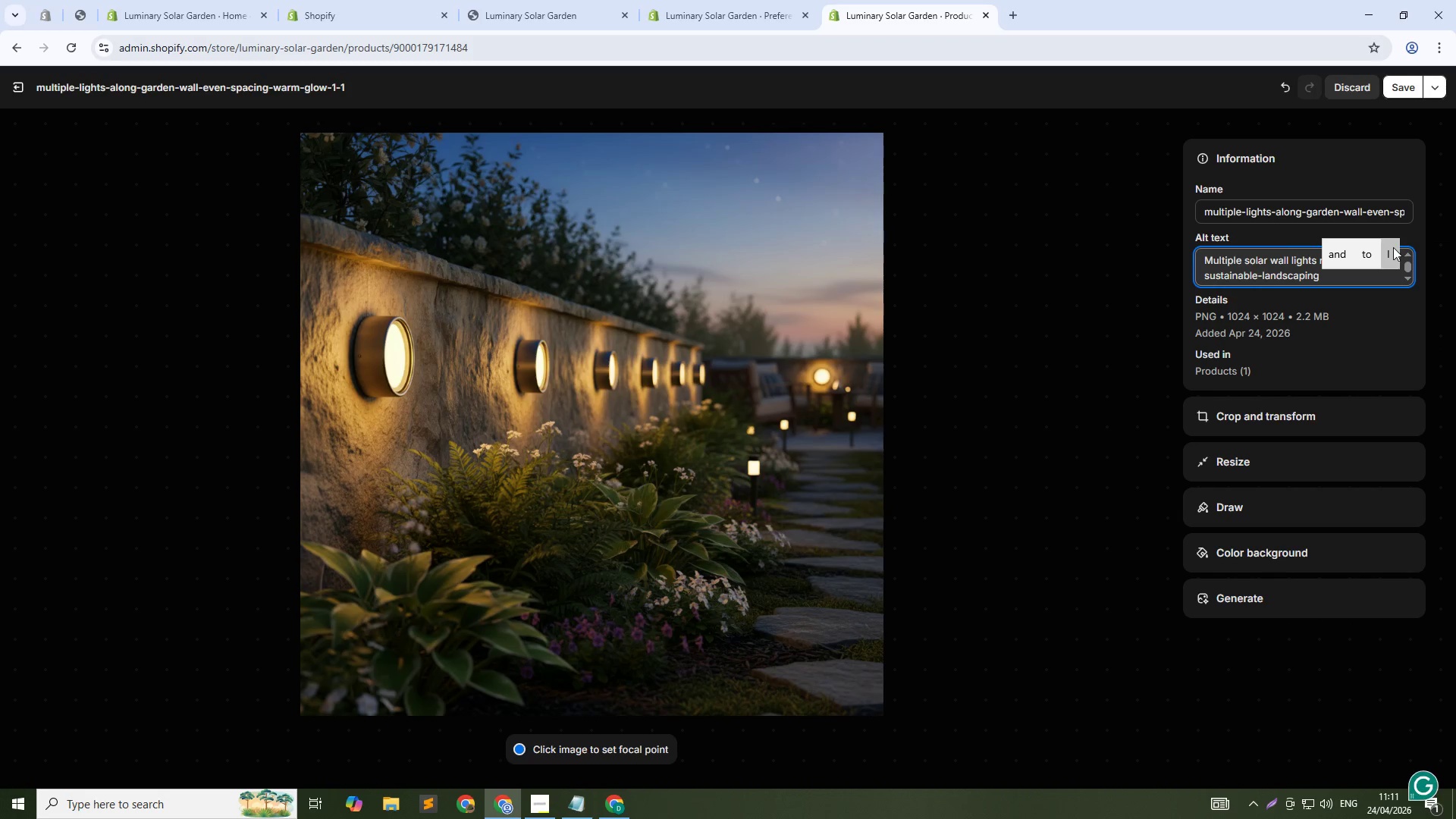 
key(Backspace)
key(Backspace)
key(Backspace)
key(Backspace)
type(e lighting)
 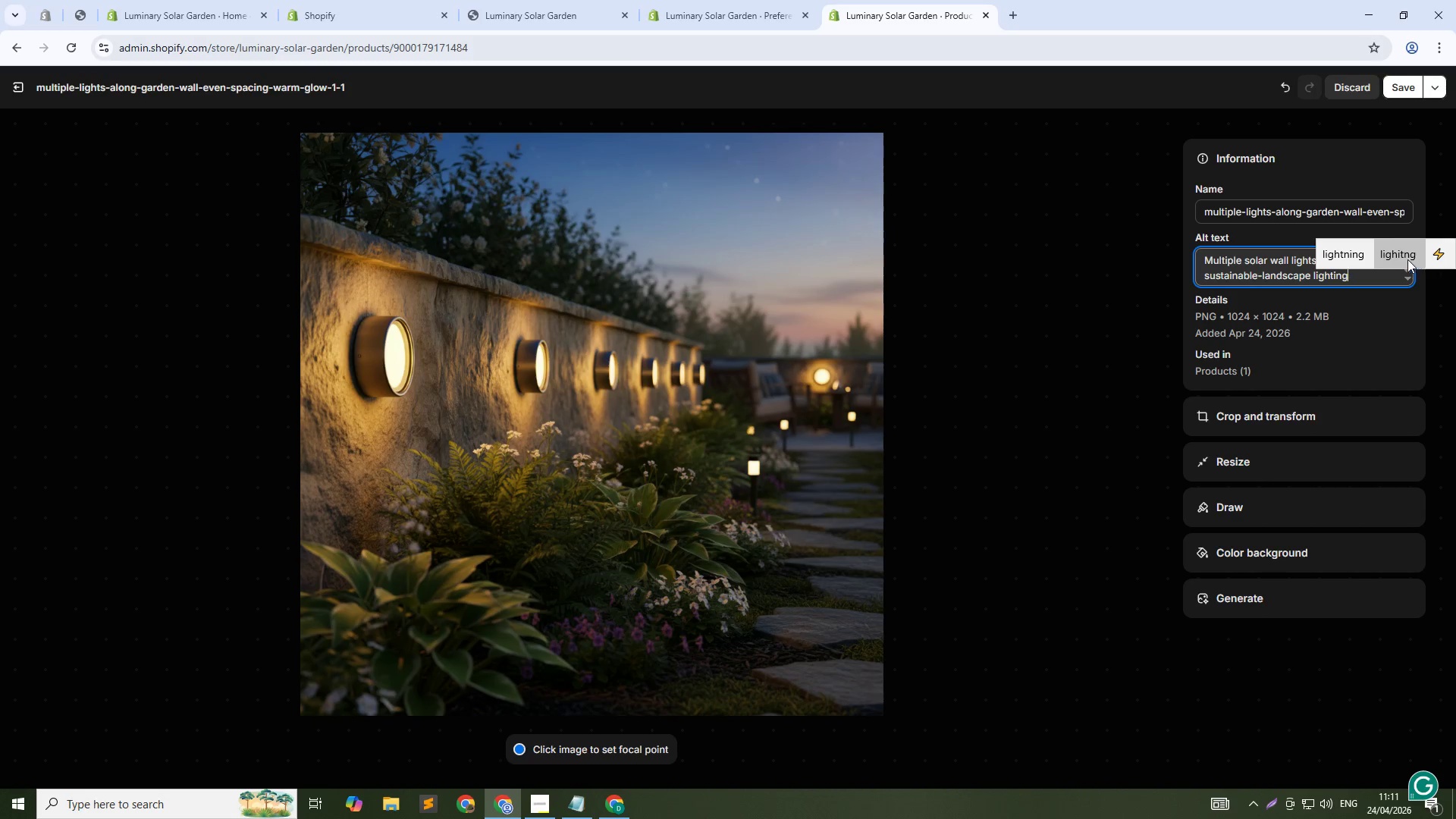 
left_click([1359, 254])
 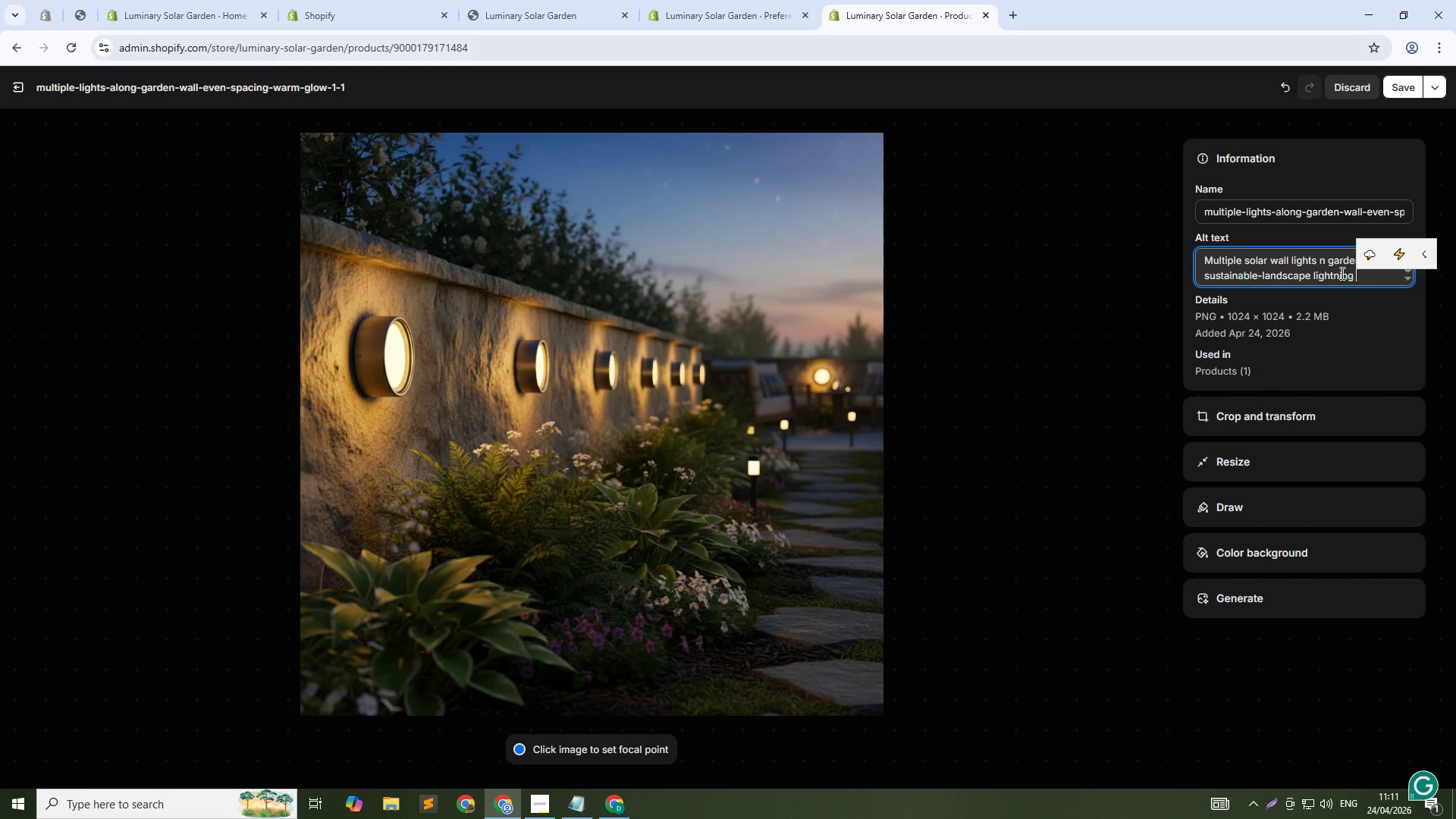 
left_click([1341, 274])
 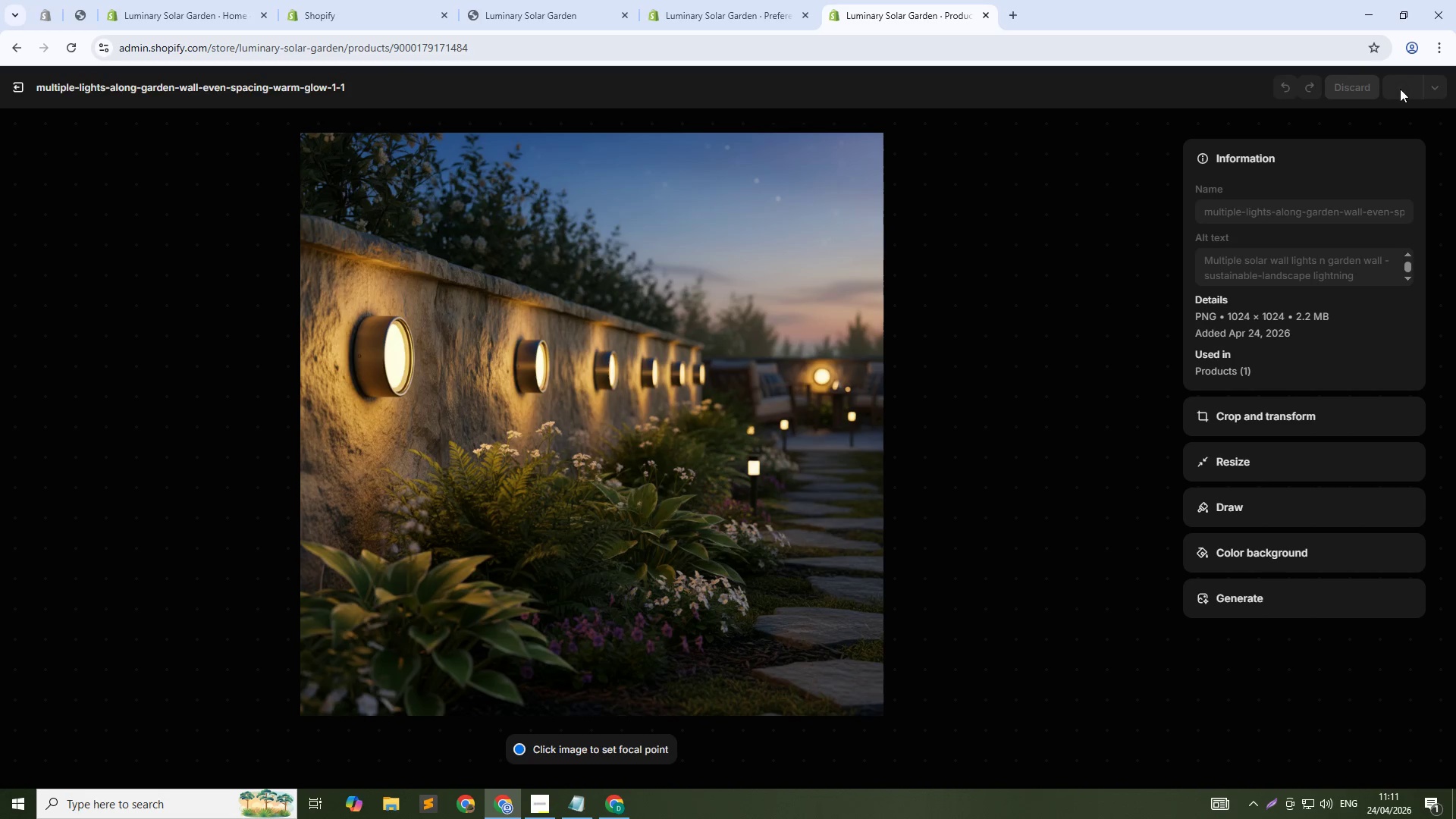 
mouse_move([1348, 138])
 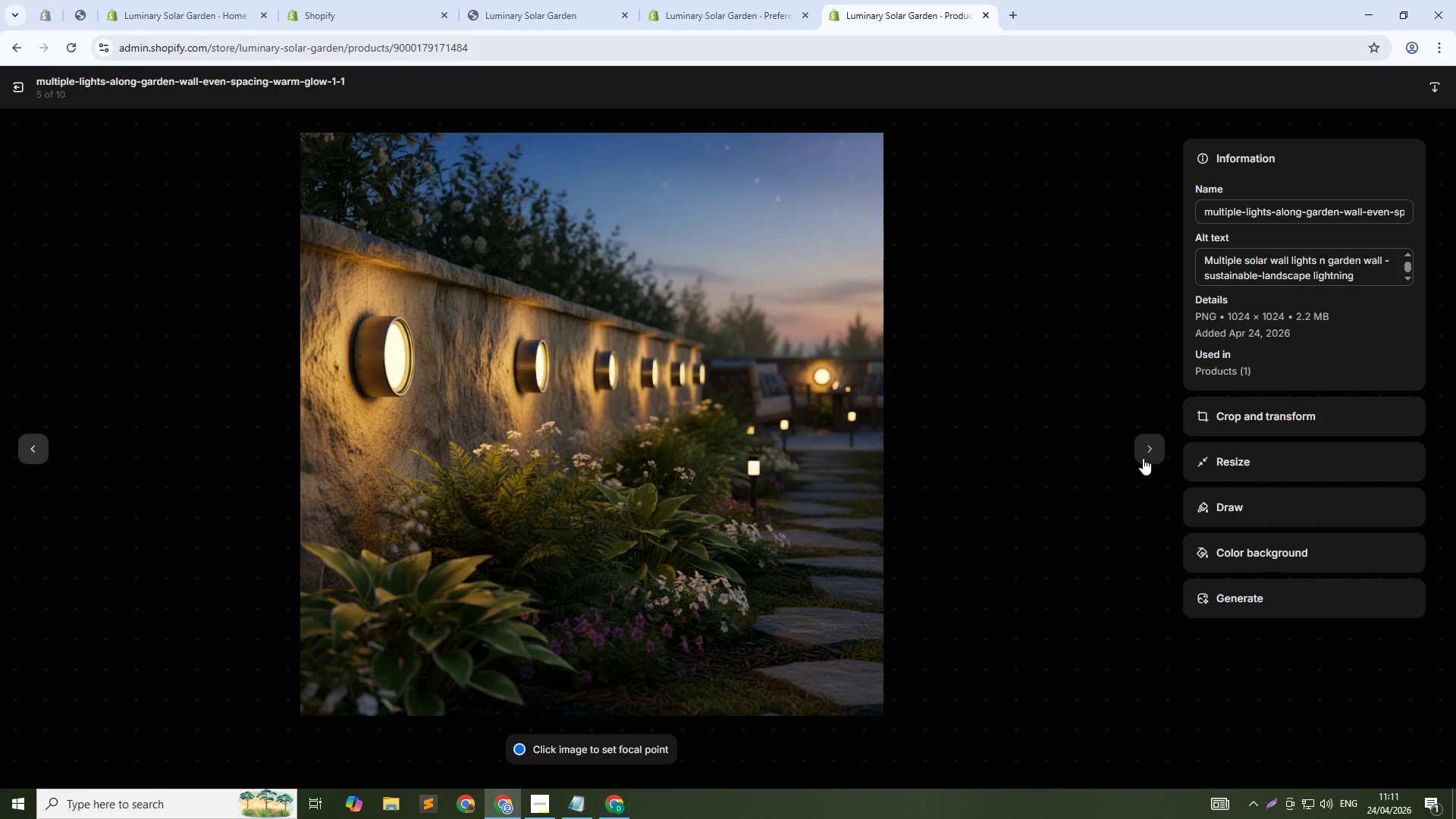 
left_click_drag(start_coordinate=[1143, 458], to_coordinate=[1151, 469])
 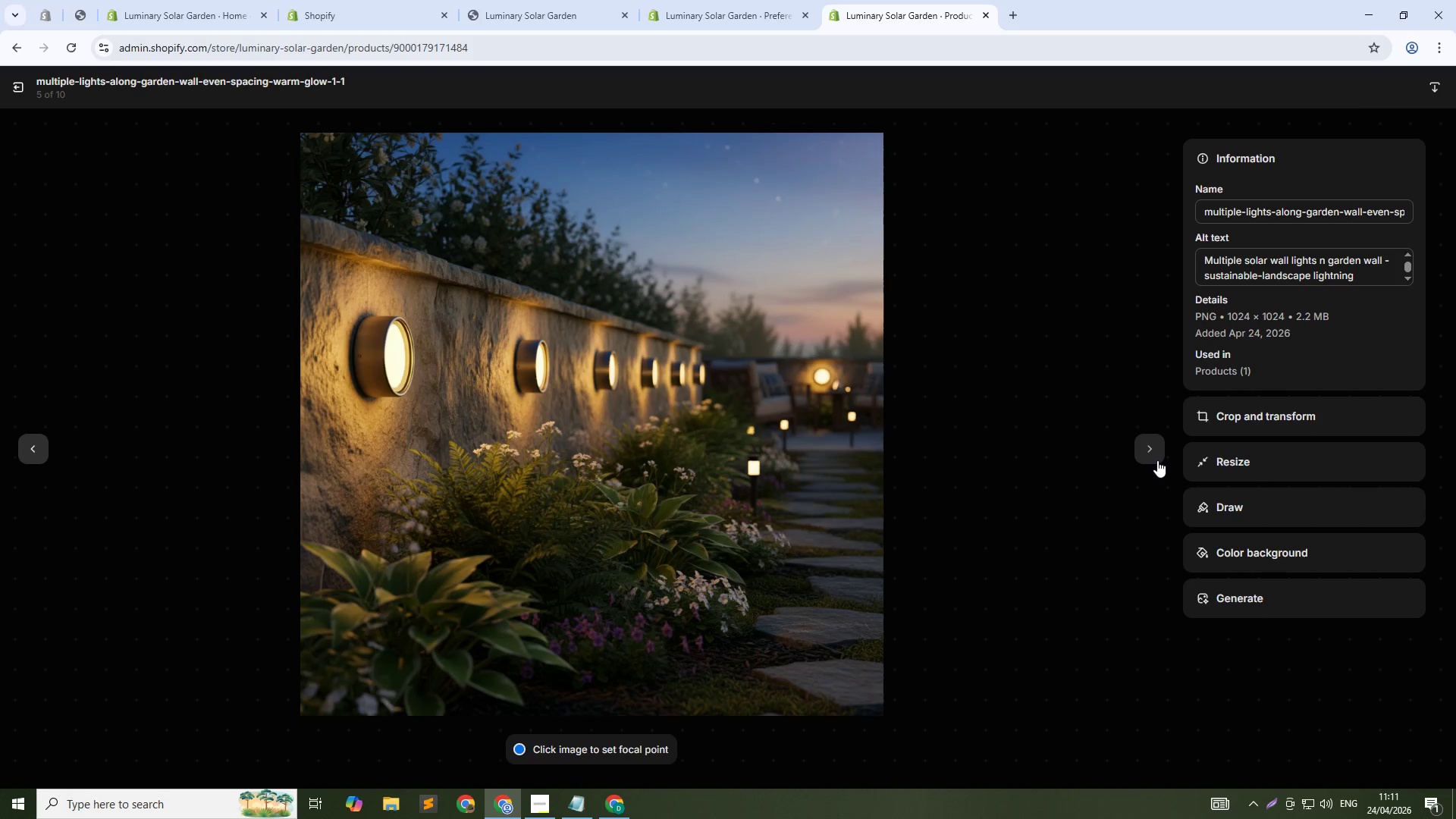 
left_click([1157, 460])
 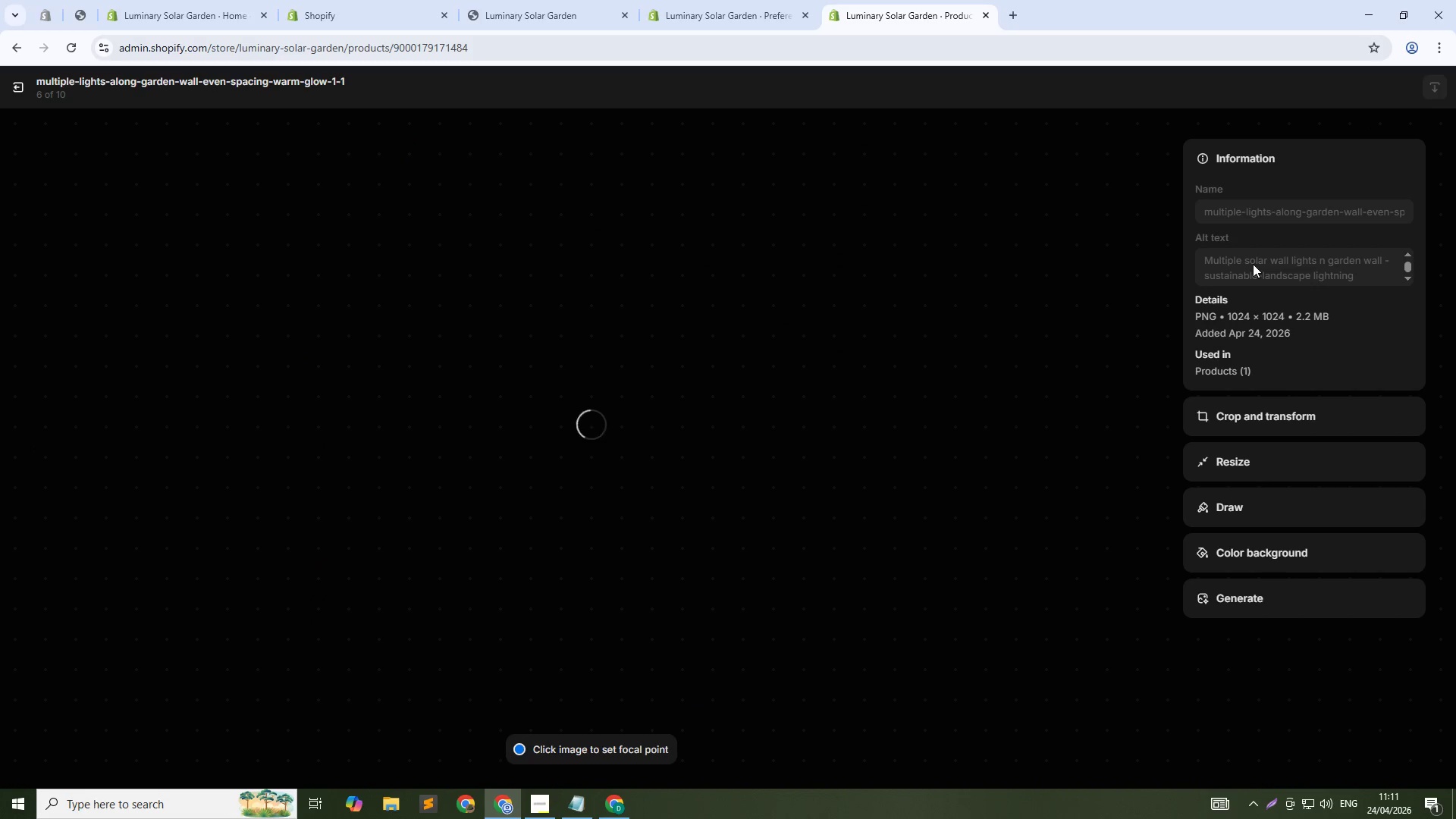 
left_click([1253, 264])
 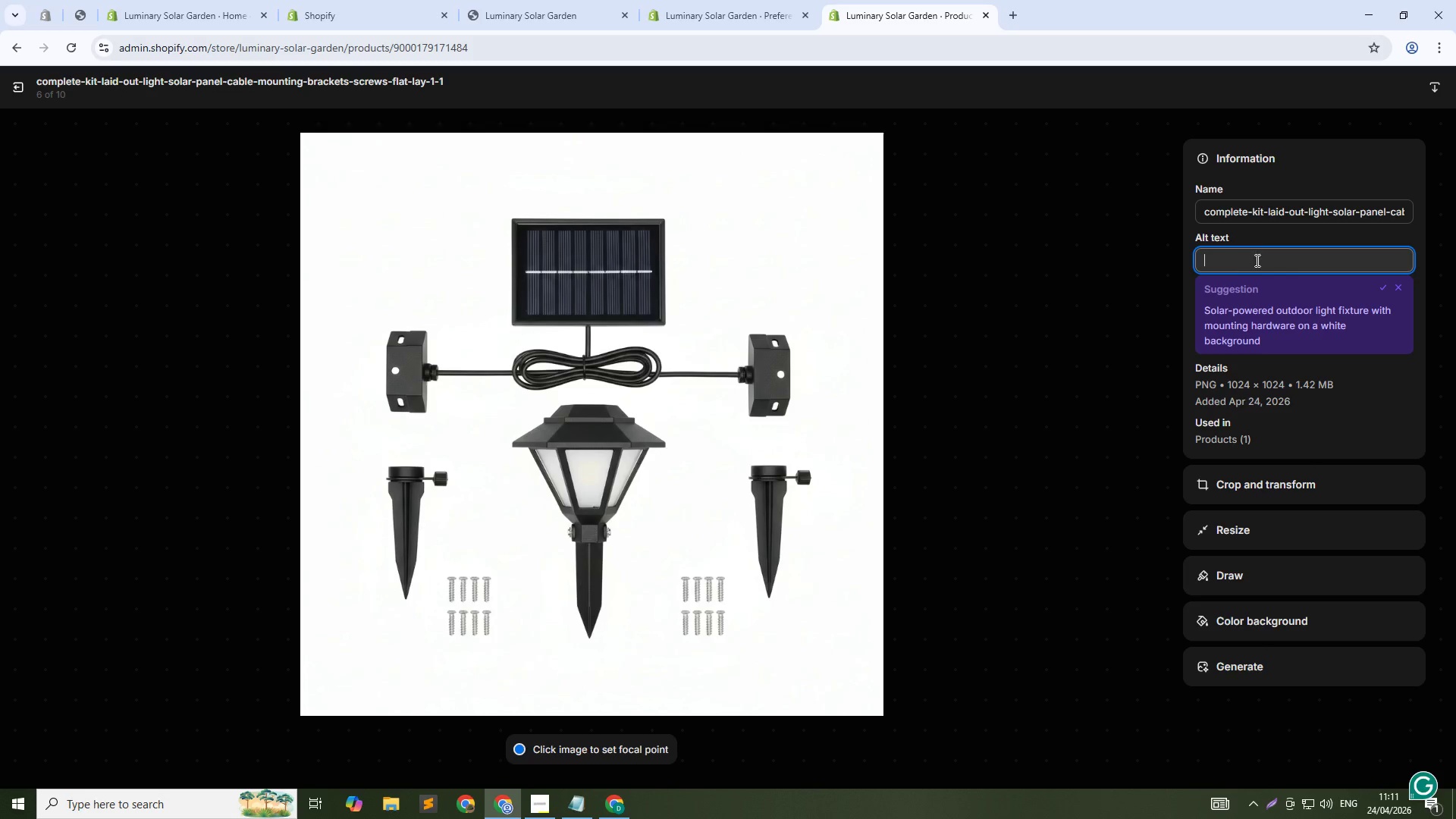 
type(Comp)
 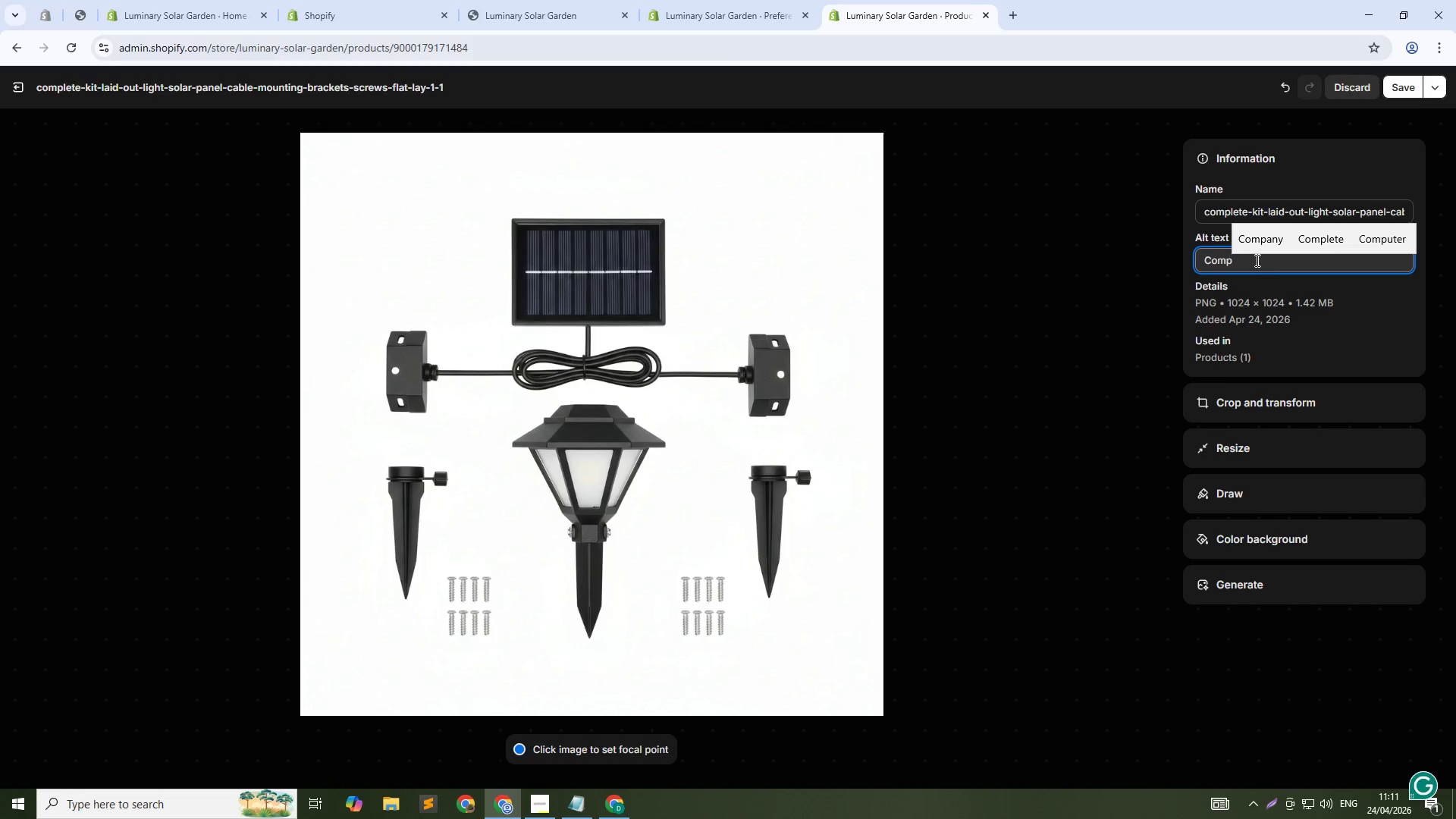 
type(lete sp)
key(Backspace)
type(olr wall light kit-contemporary up/down lighting for grdens)
 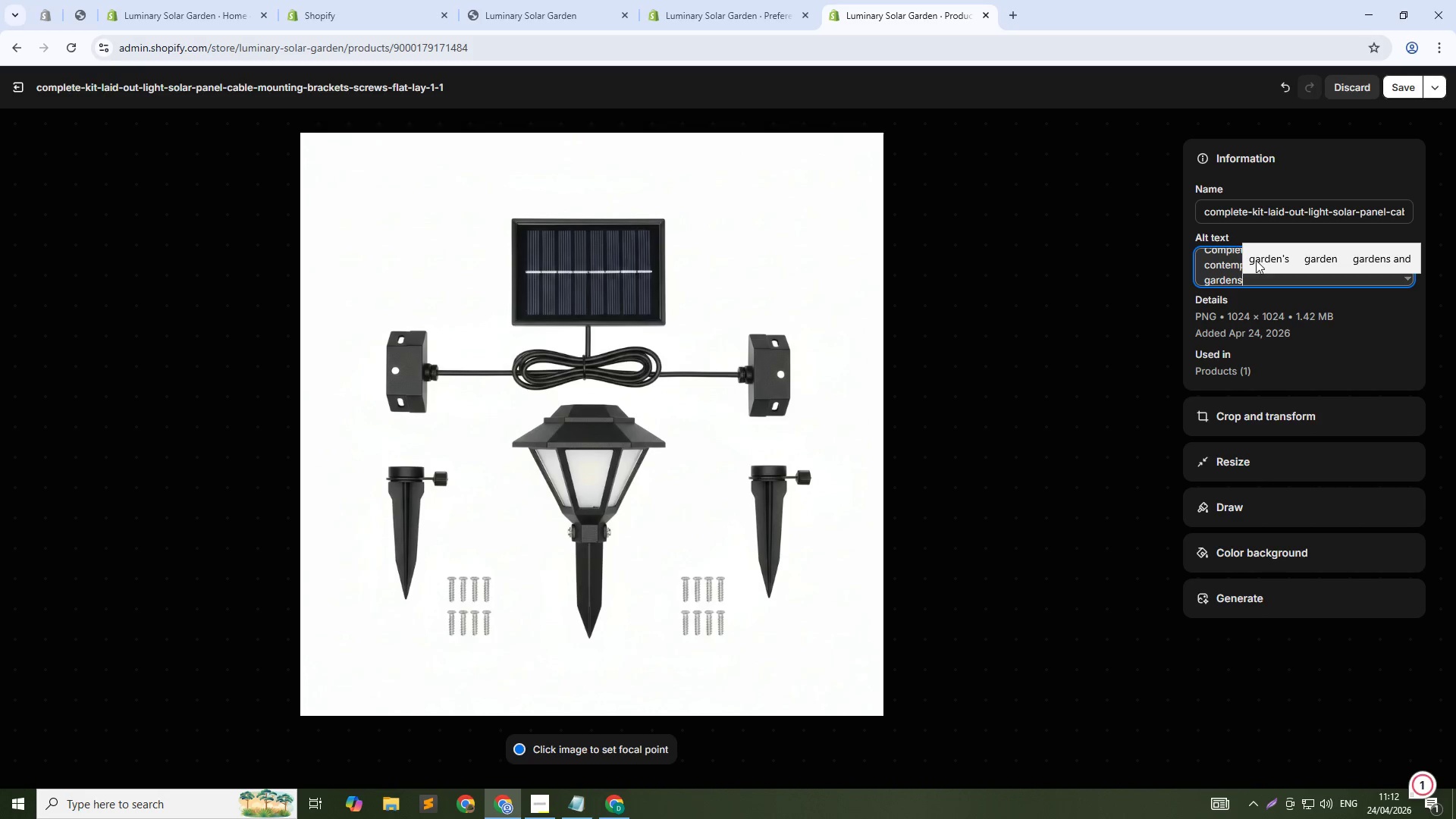 
left_click([1398, 96])
 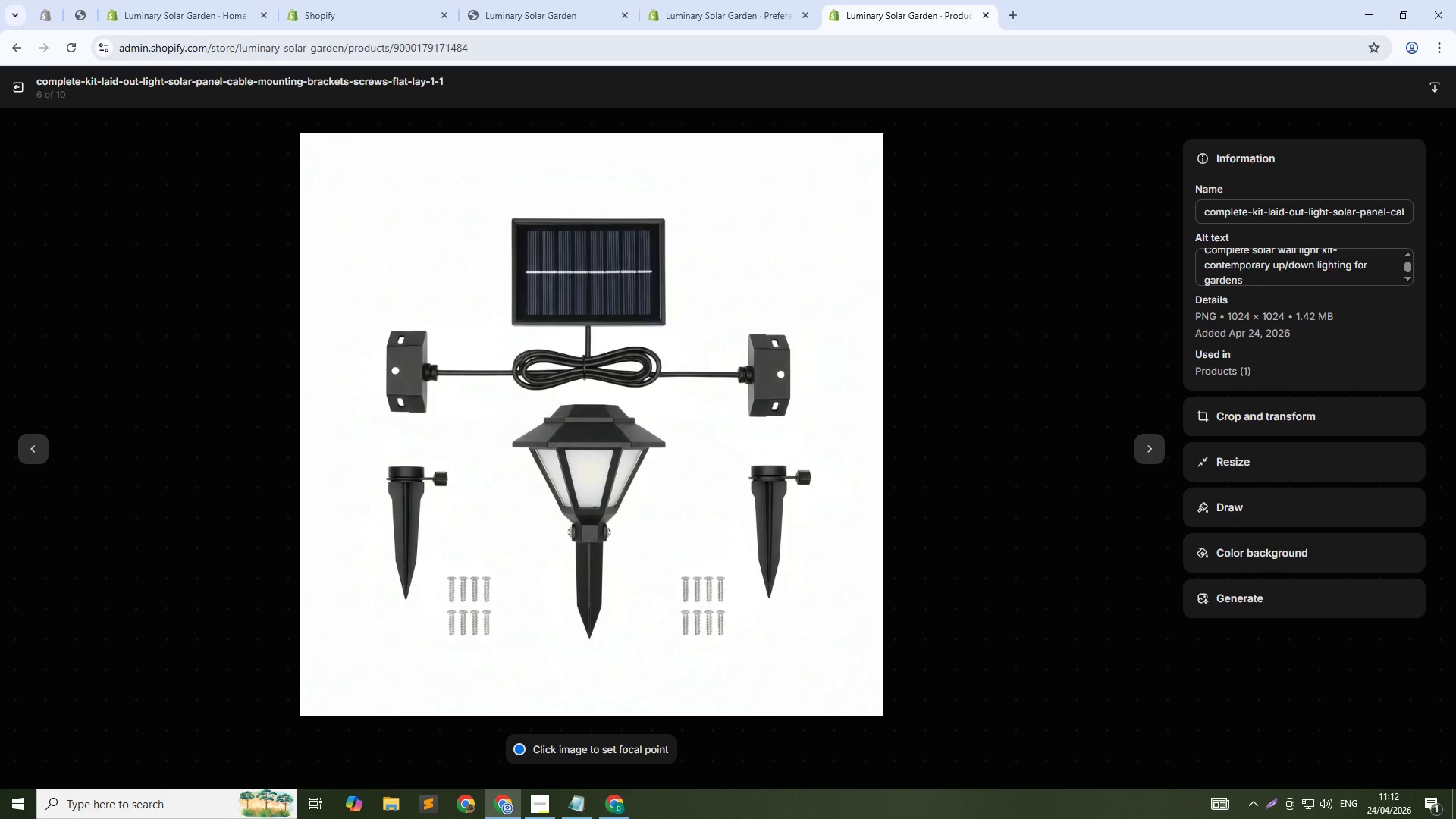 
left_click([1159, 445])
 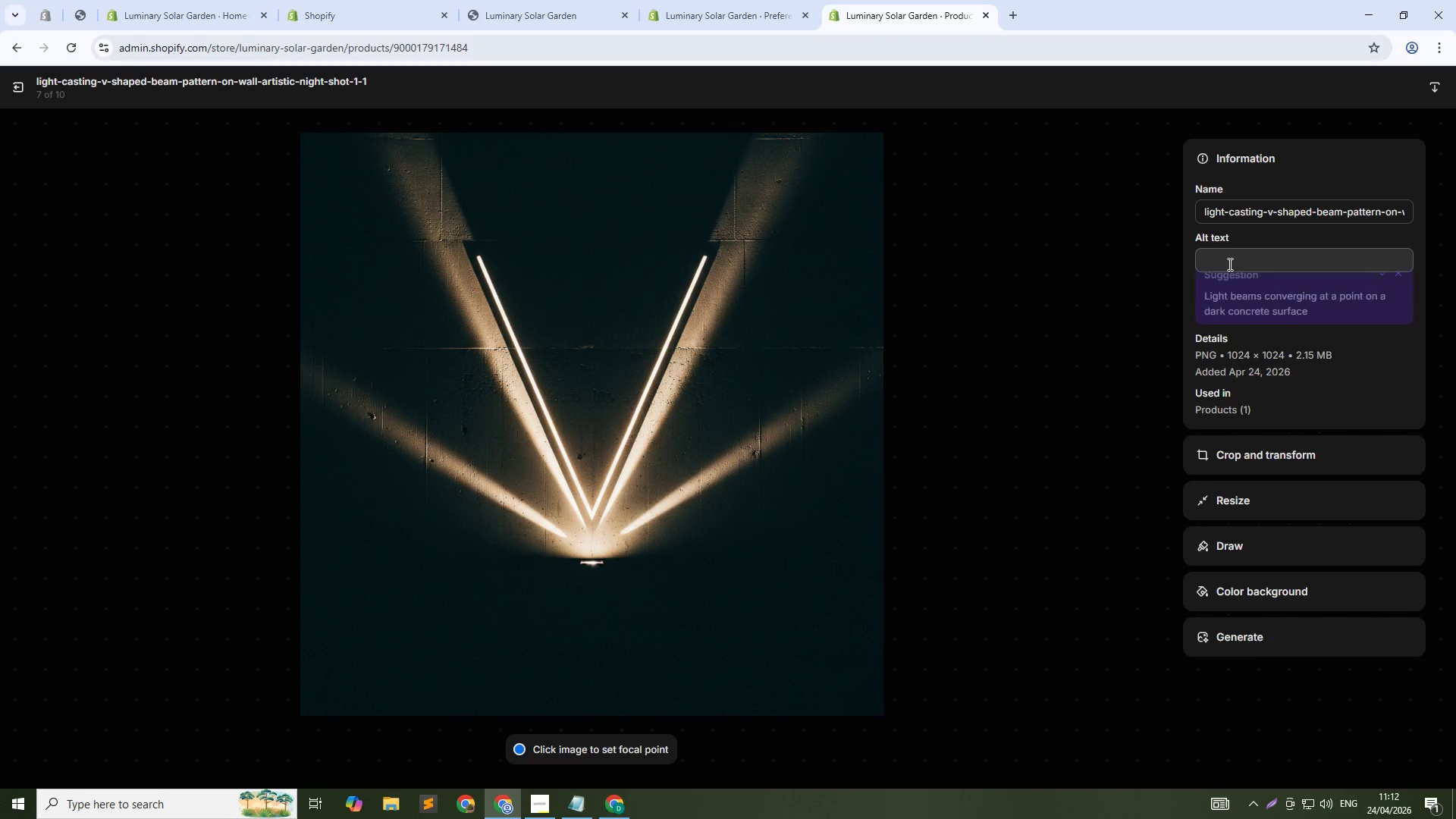 
left_click([1228, 264])
 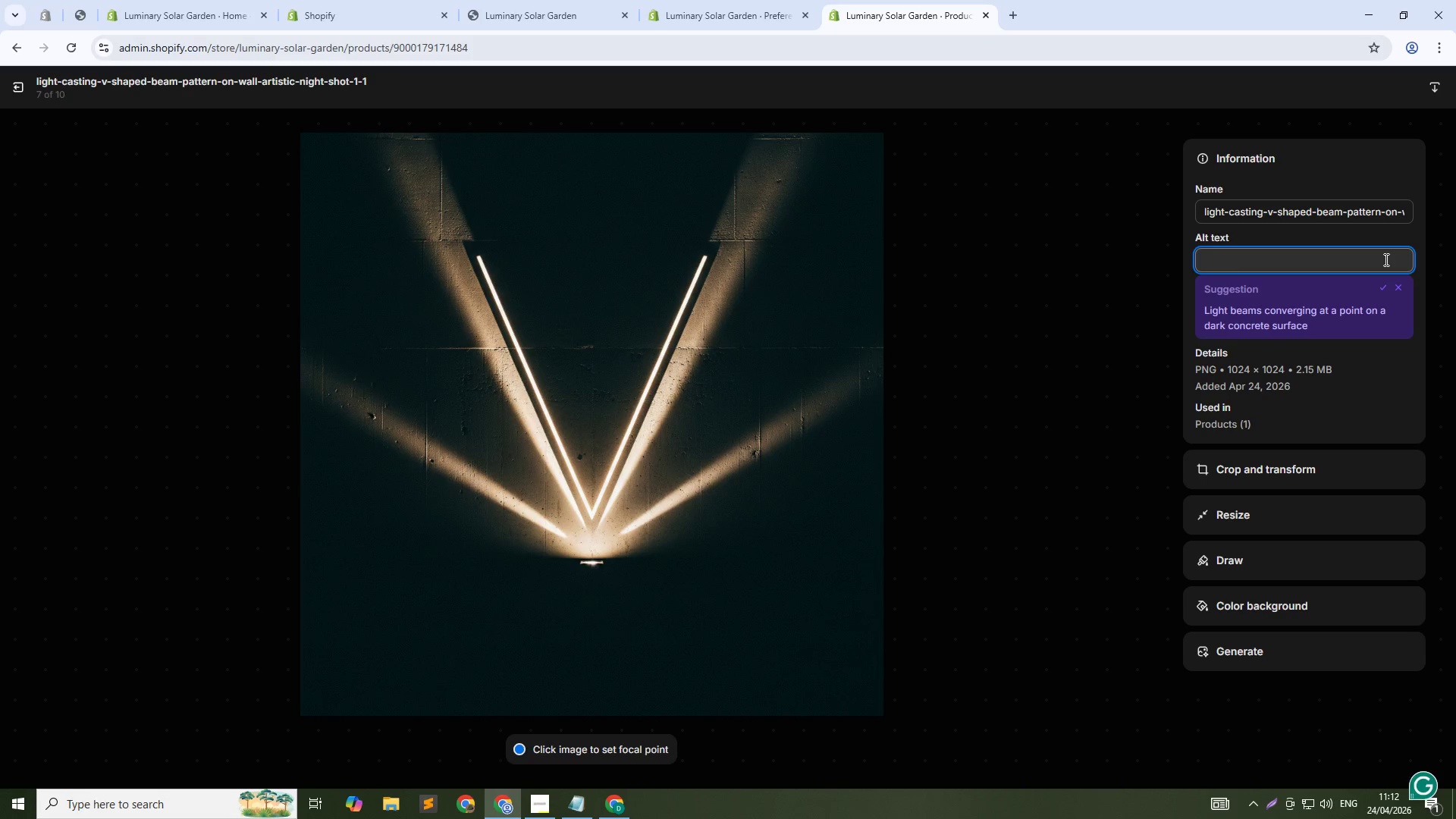 
type(V- Sha)
key(Backspace)
key(Backspace)
key(Backspace)
type(shaped beam pattern from solr wall light - architectural outdoor lighting)
 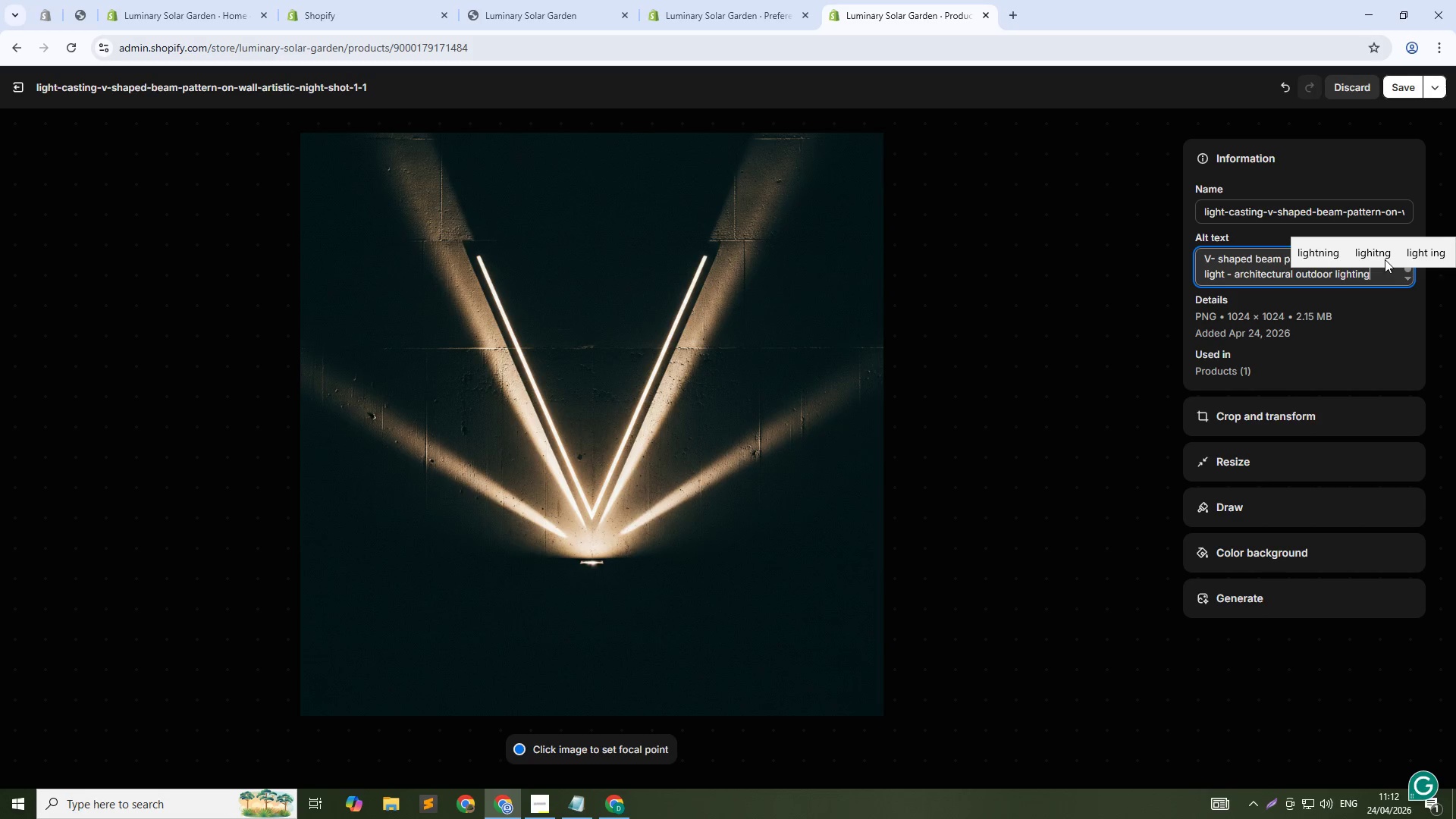 
left_click([1381, 255])
 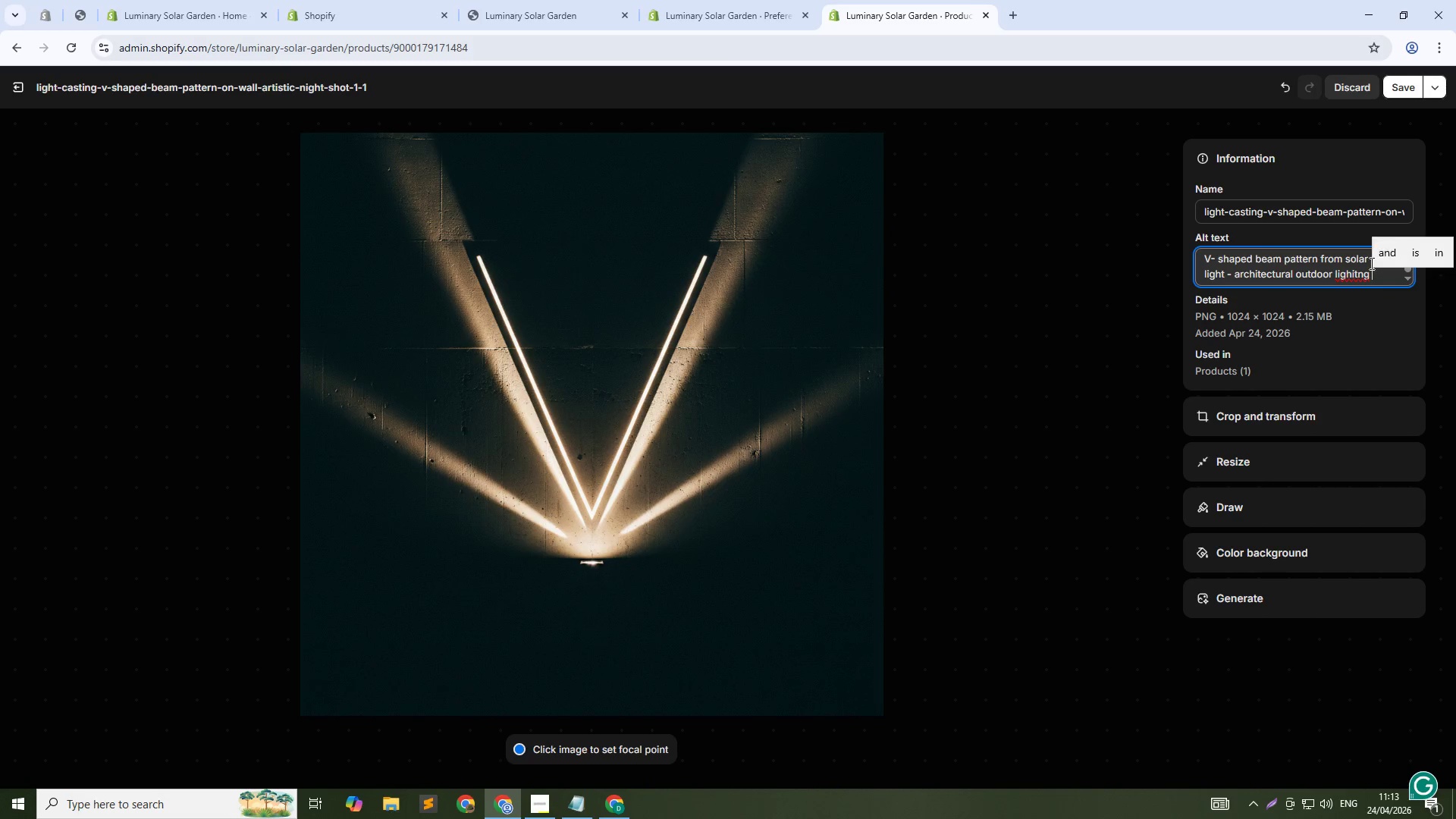 
left_click([1370, 263])
 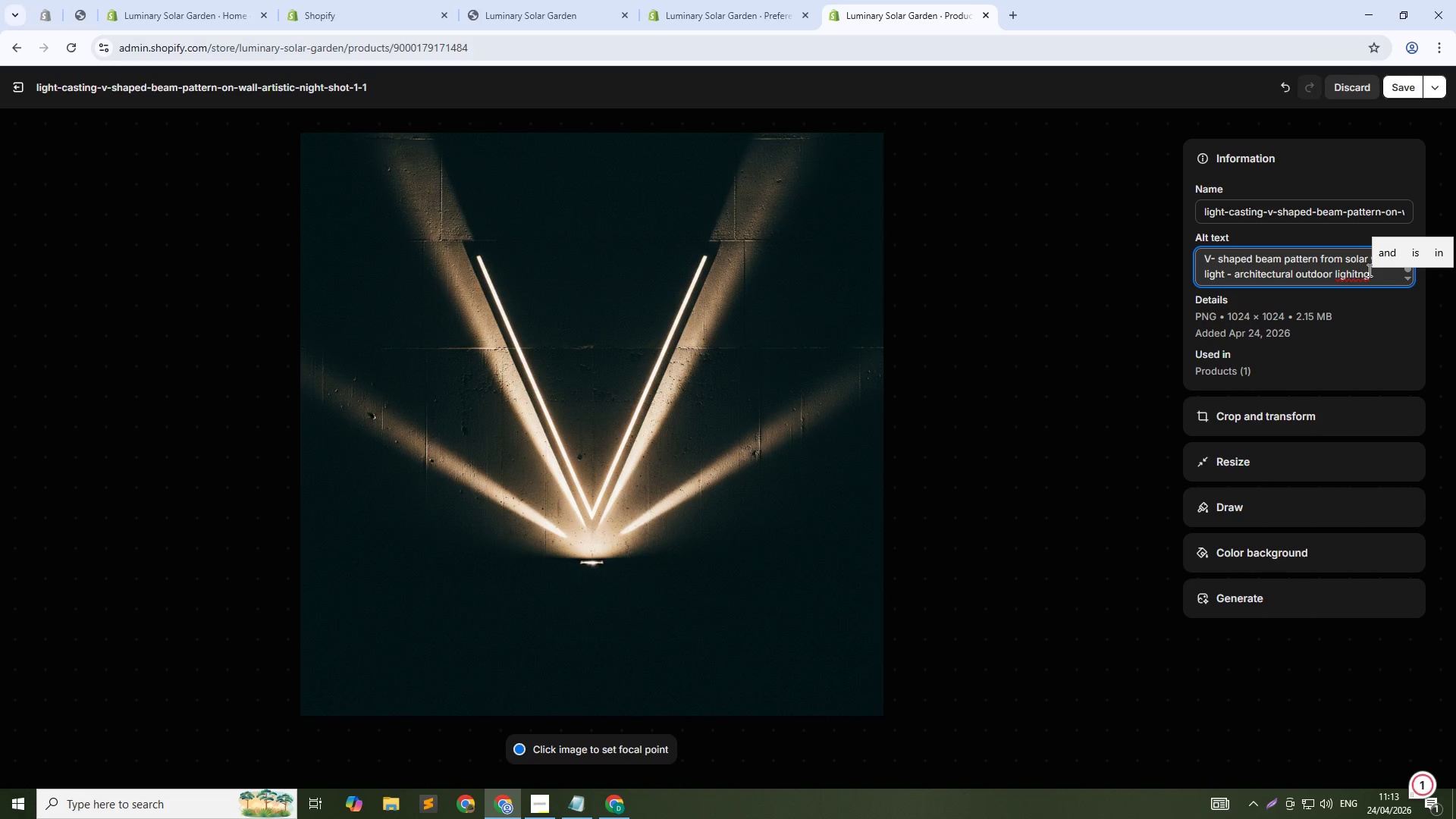 
double_click([1368, 270])
 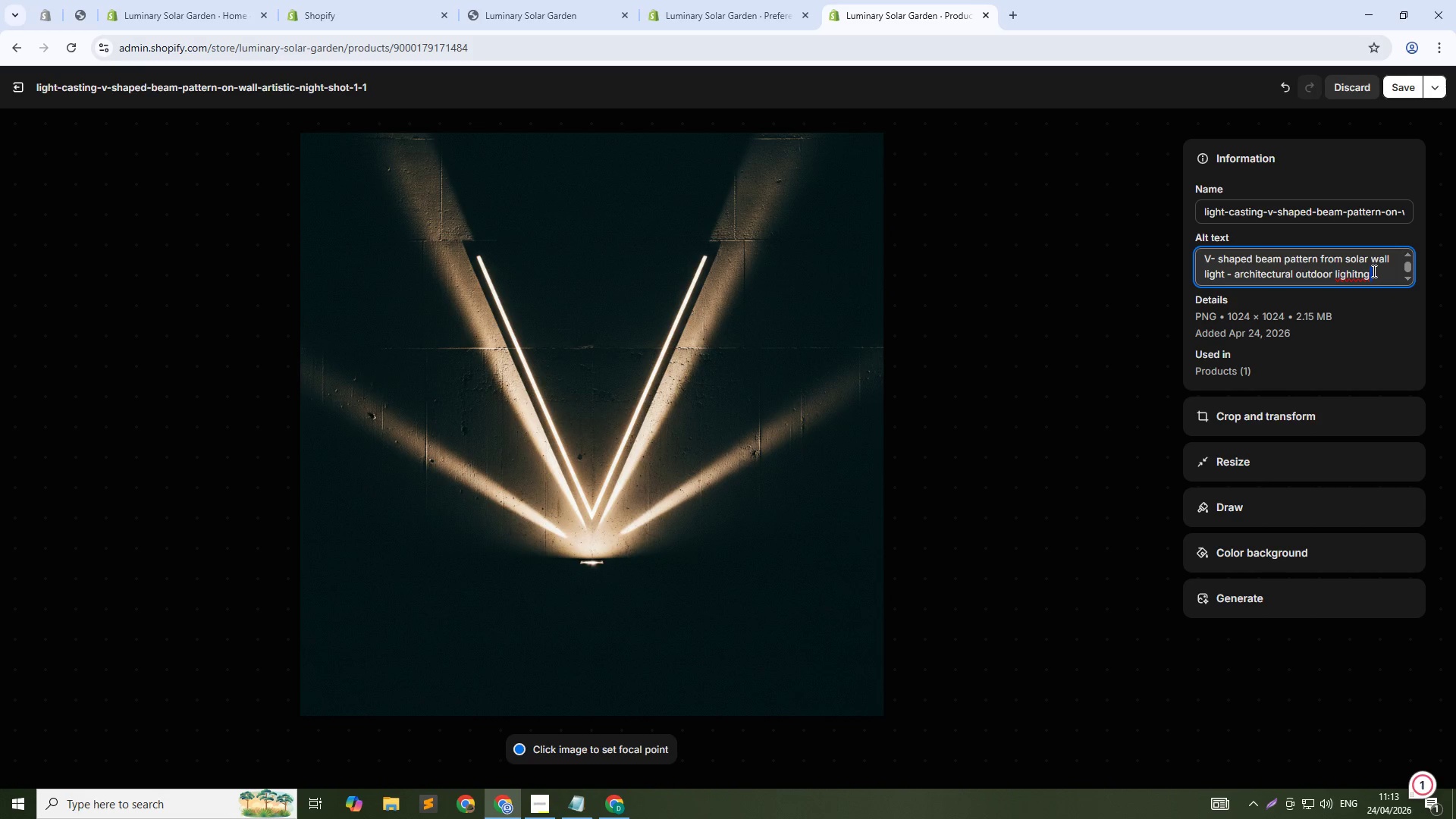 
key(Backspace)
 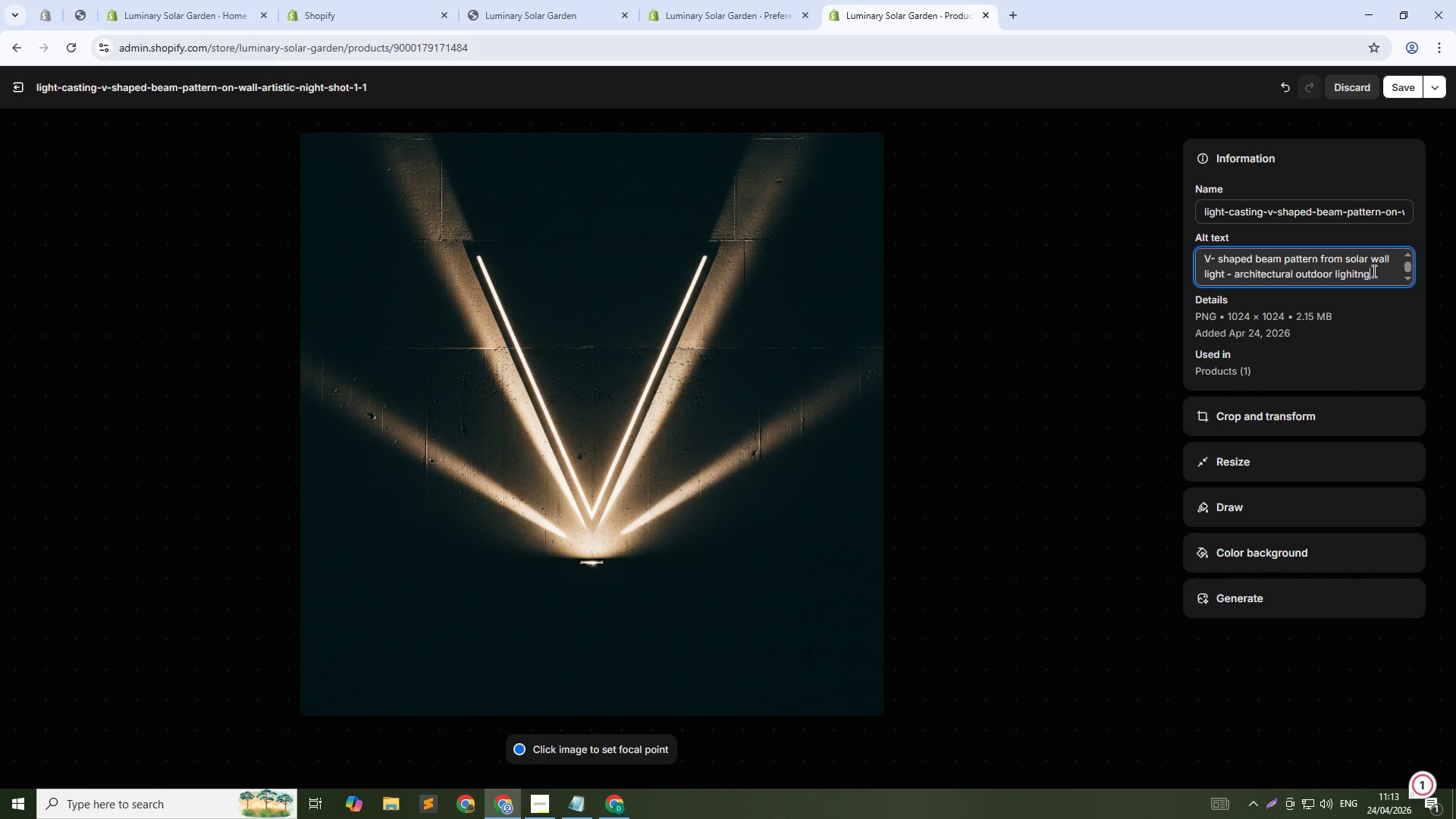 
key(Backspace)
 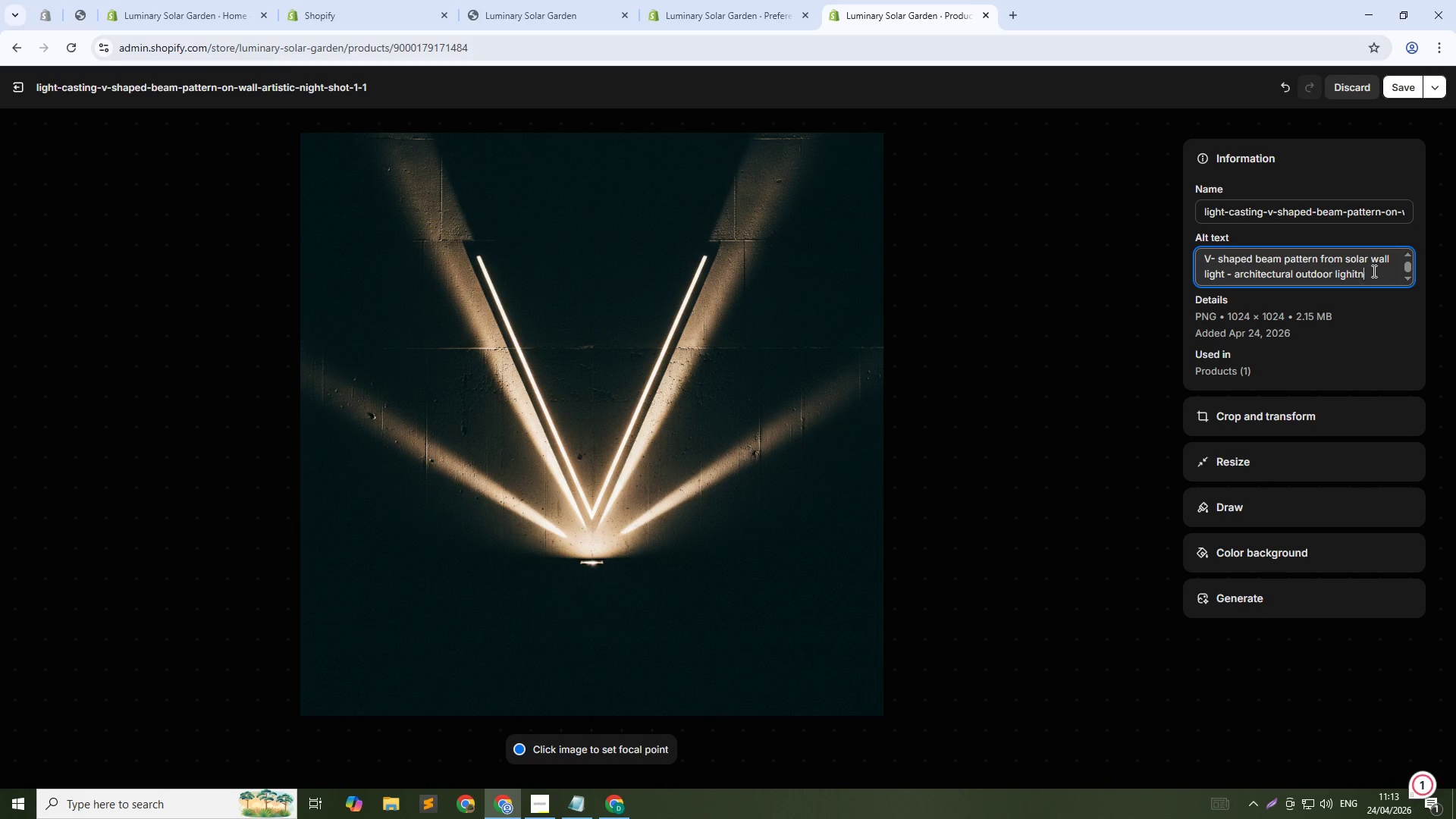 
key(Backspace)
 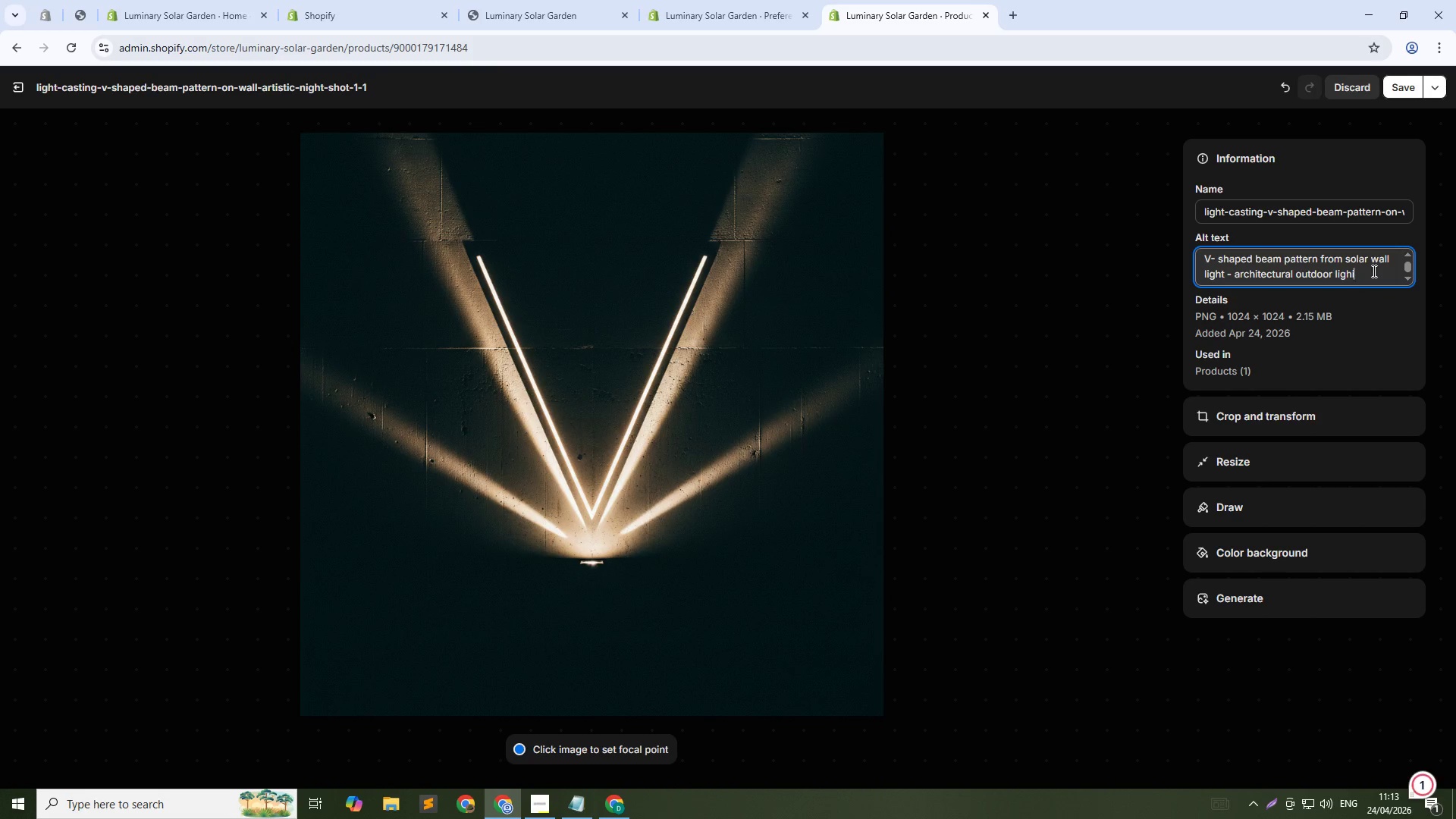 
key(Backspace)
 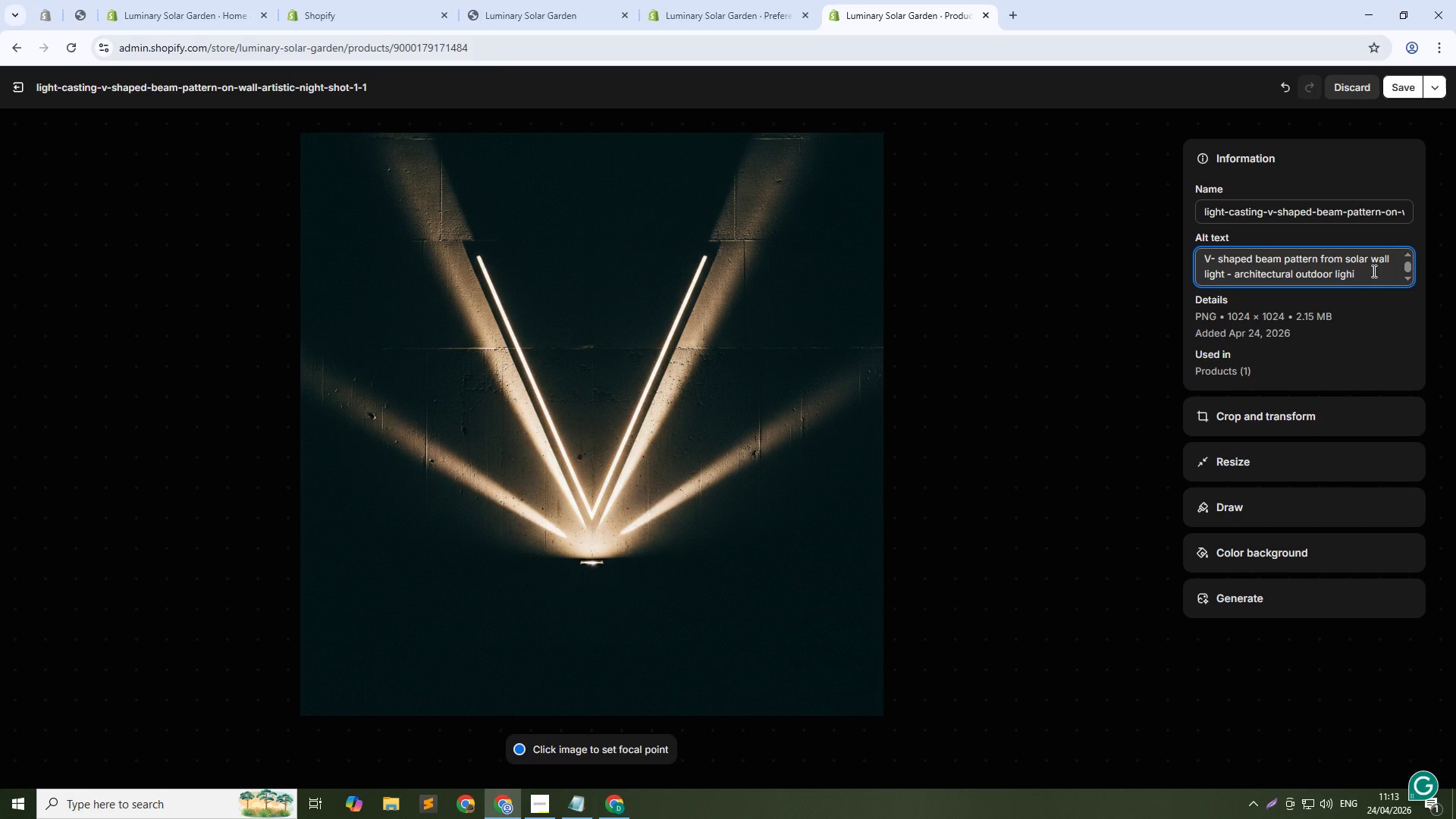 
key(Backspace)
 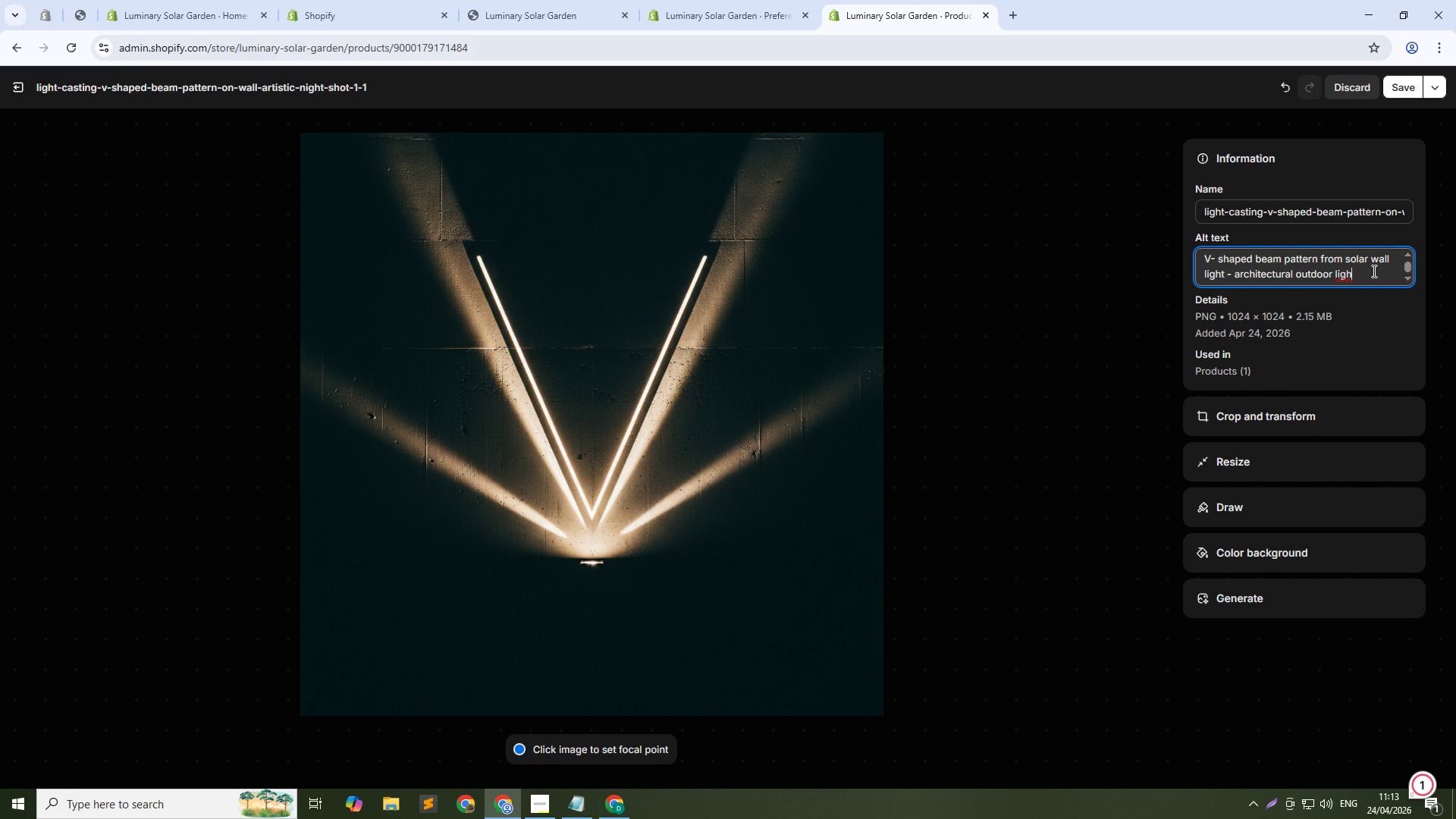 
type(ting)
 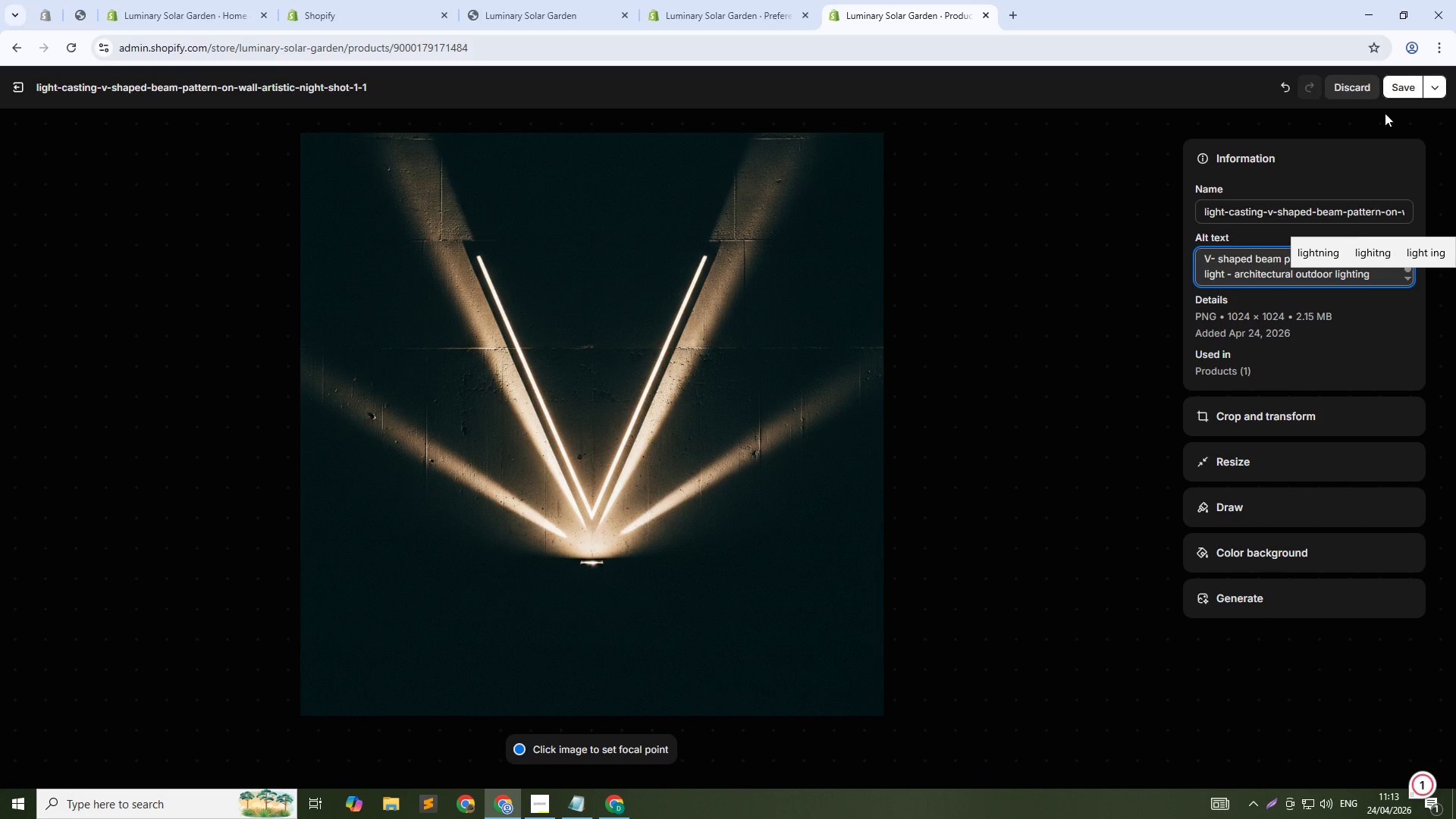 
left_click([1396, 87])
 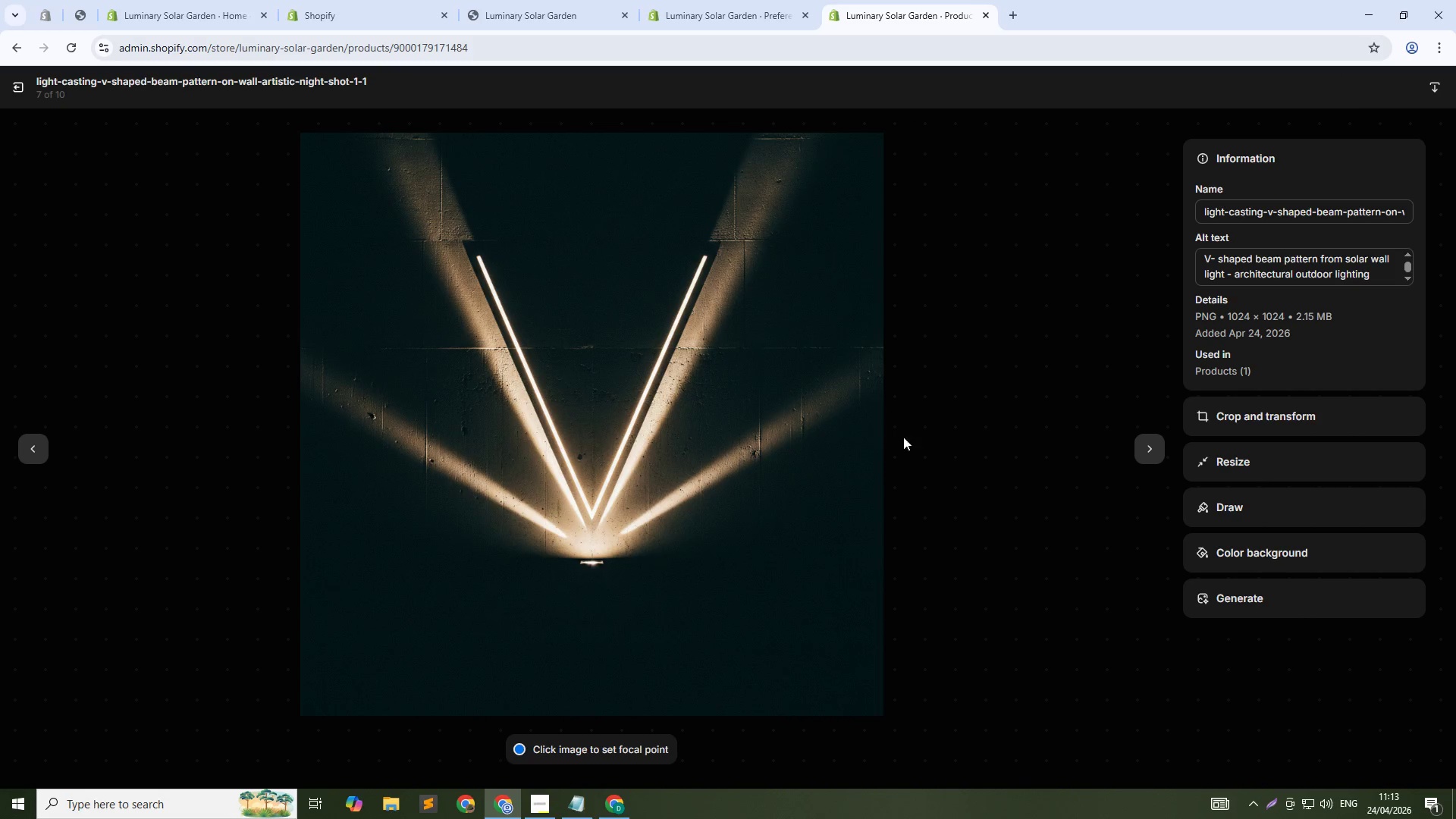 
left_click([1140, 452])
 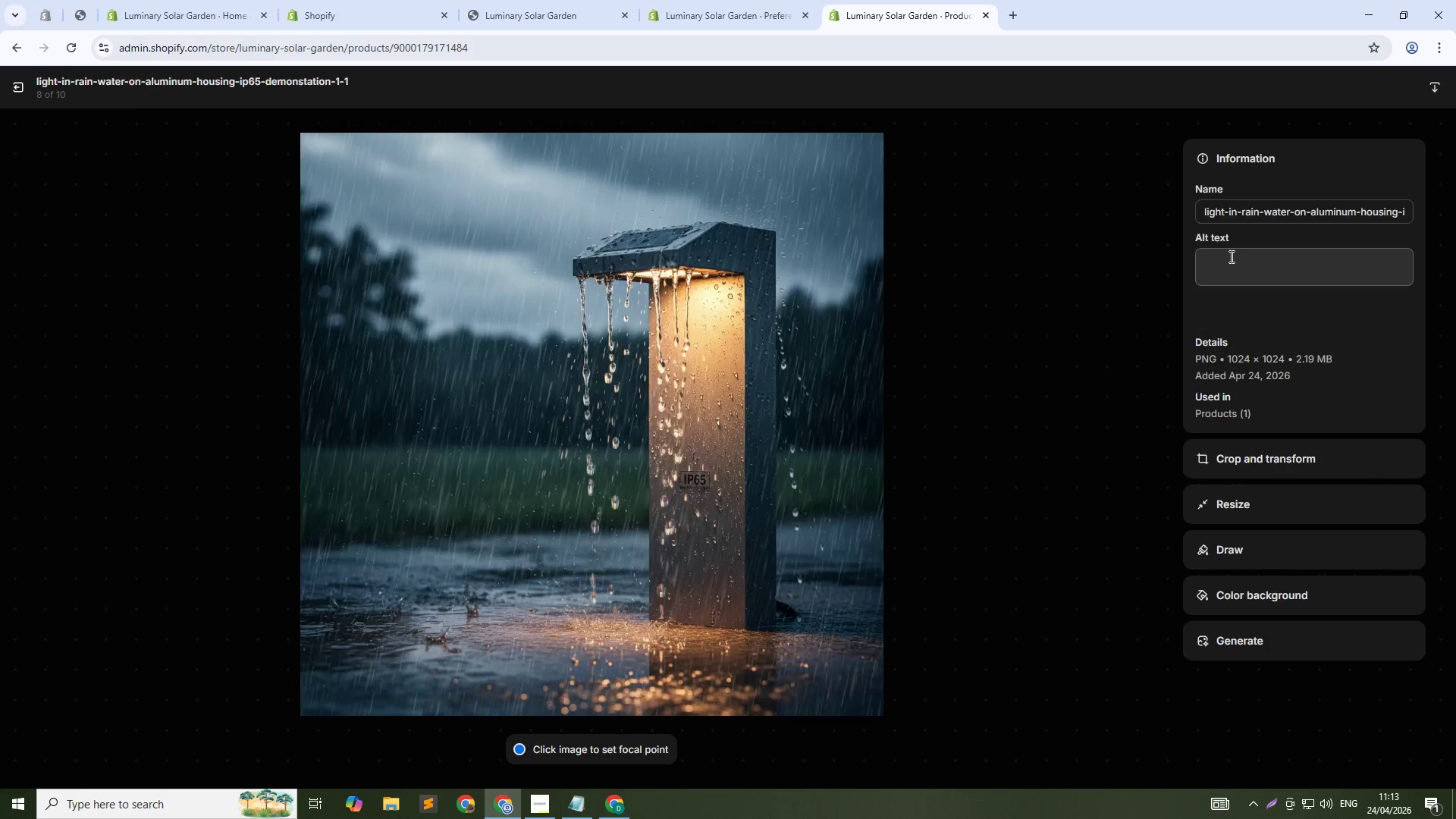 
left_click([1230, 256])
 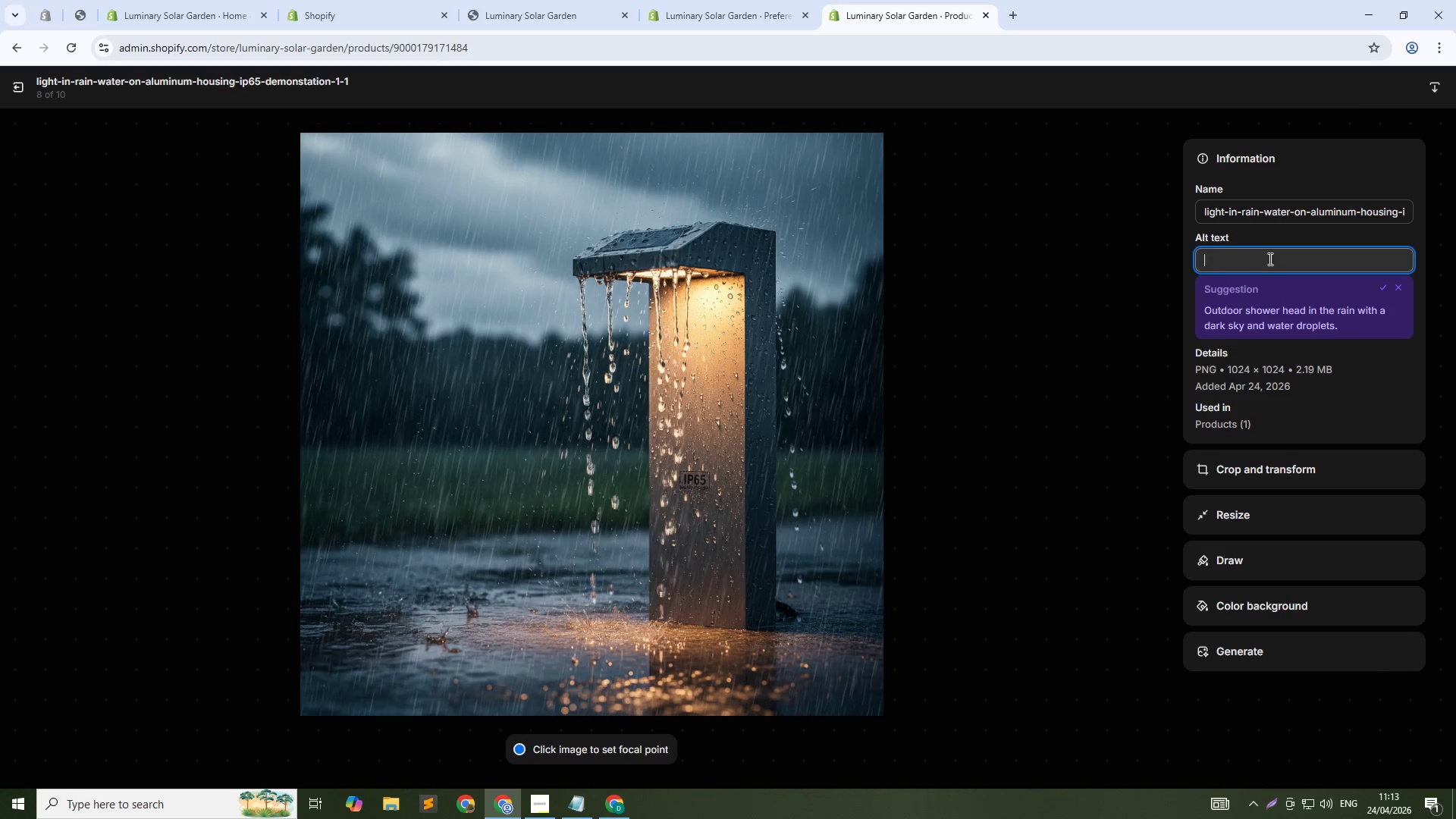 
type(Weather-esistant solr wall light -IP65 rated for sus)
 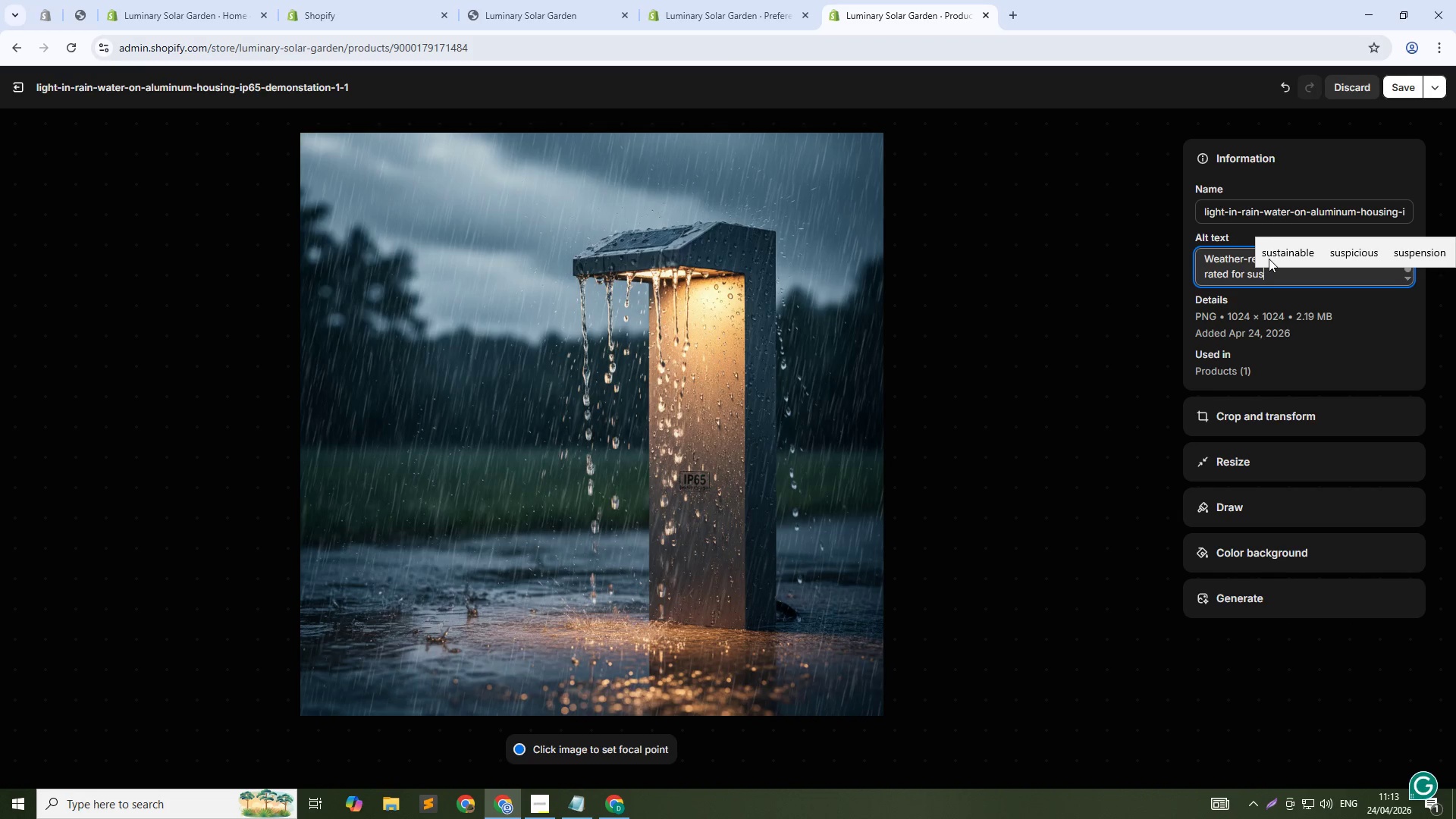 
left_click([1272, 259])
 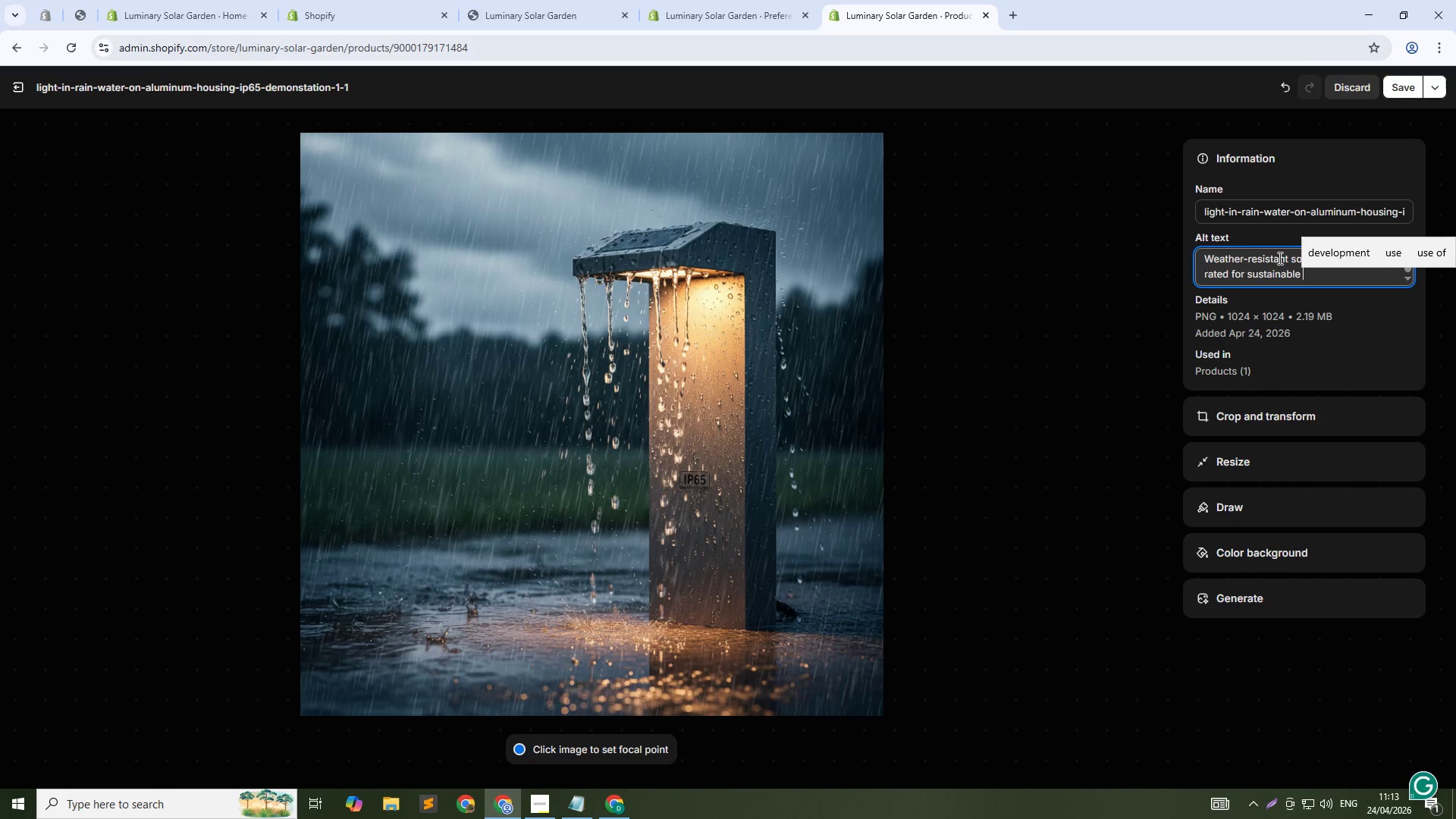 
type(landscaping)
 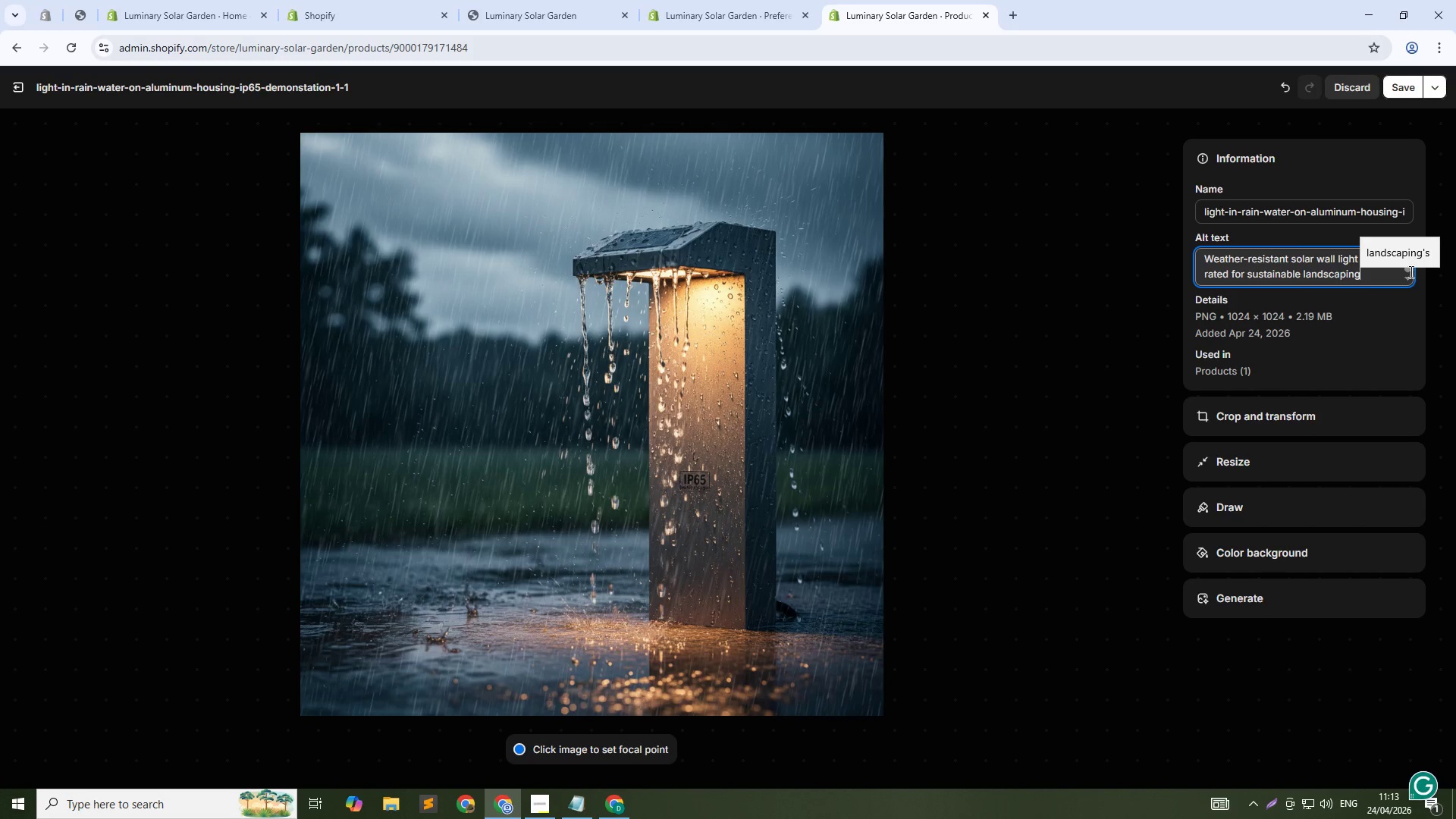 
left_click([1412, 257])
 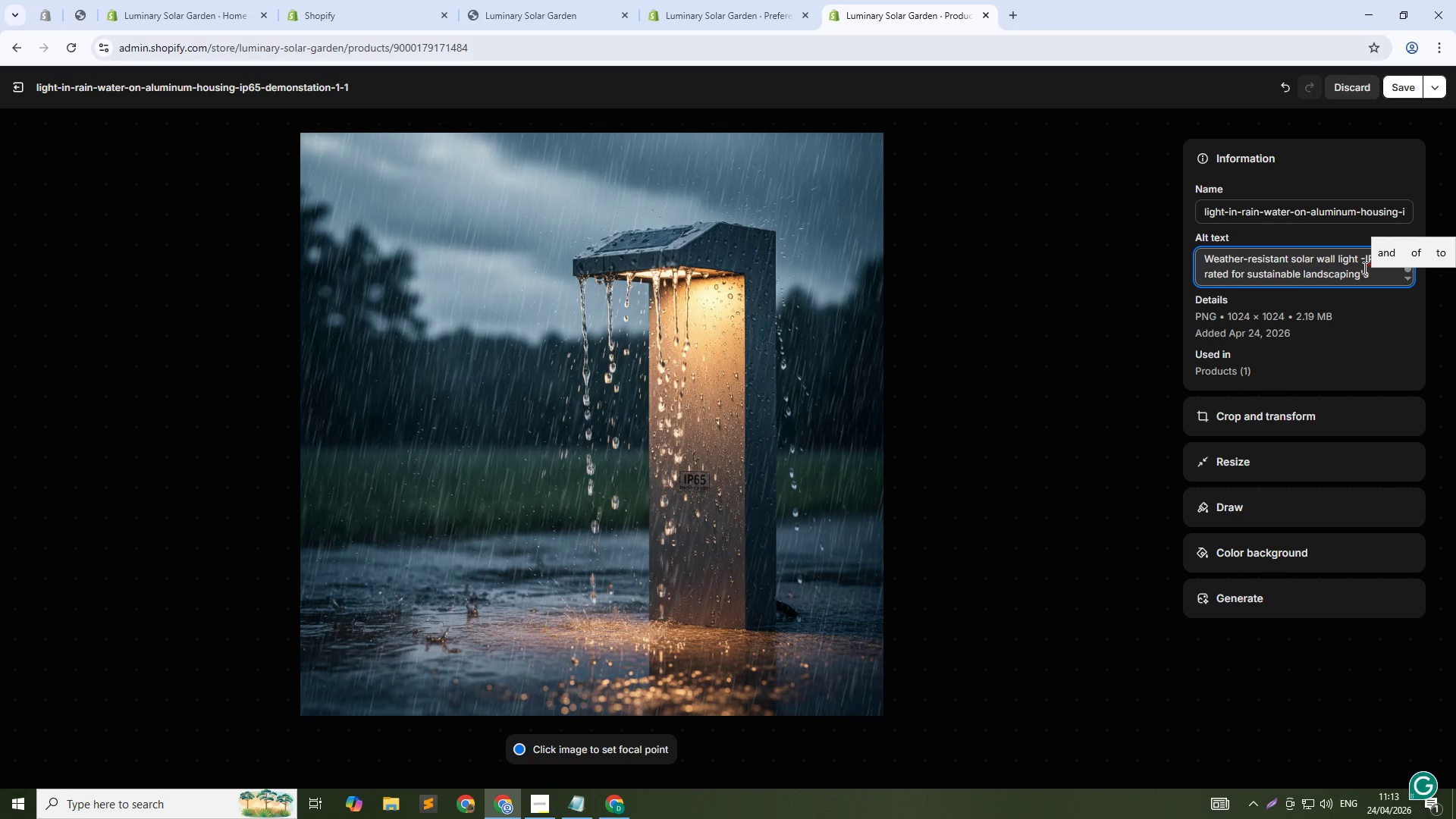 
key(Backspace)
 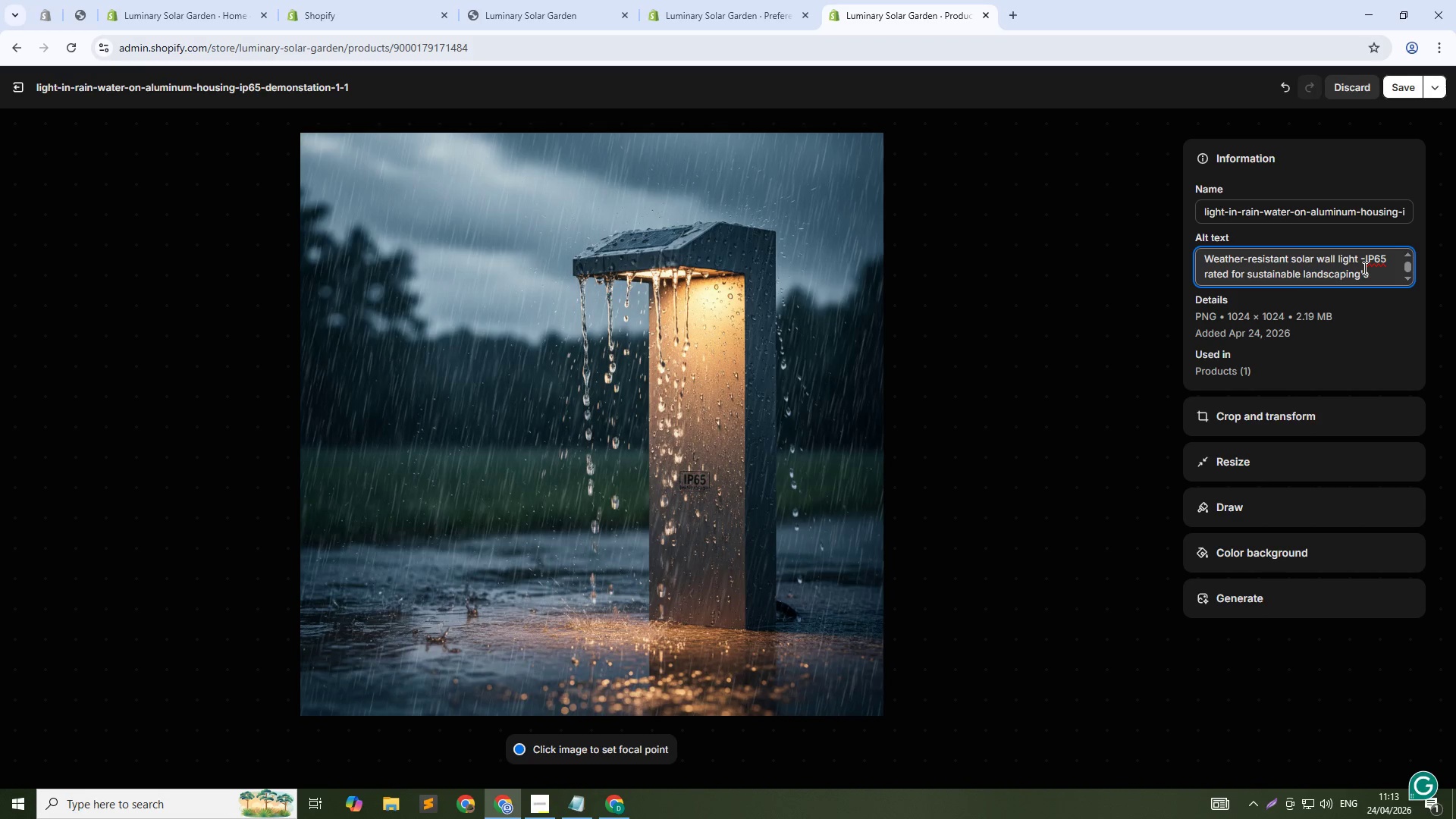 
key(Backspace)
 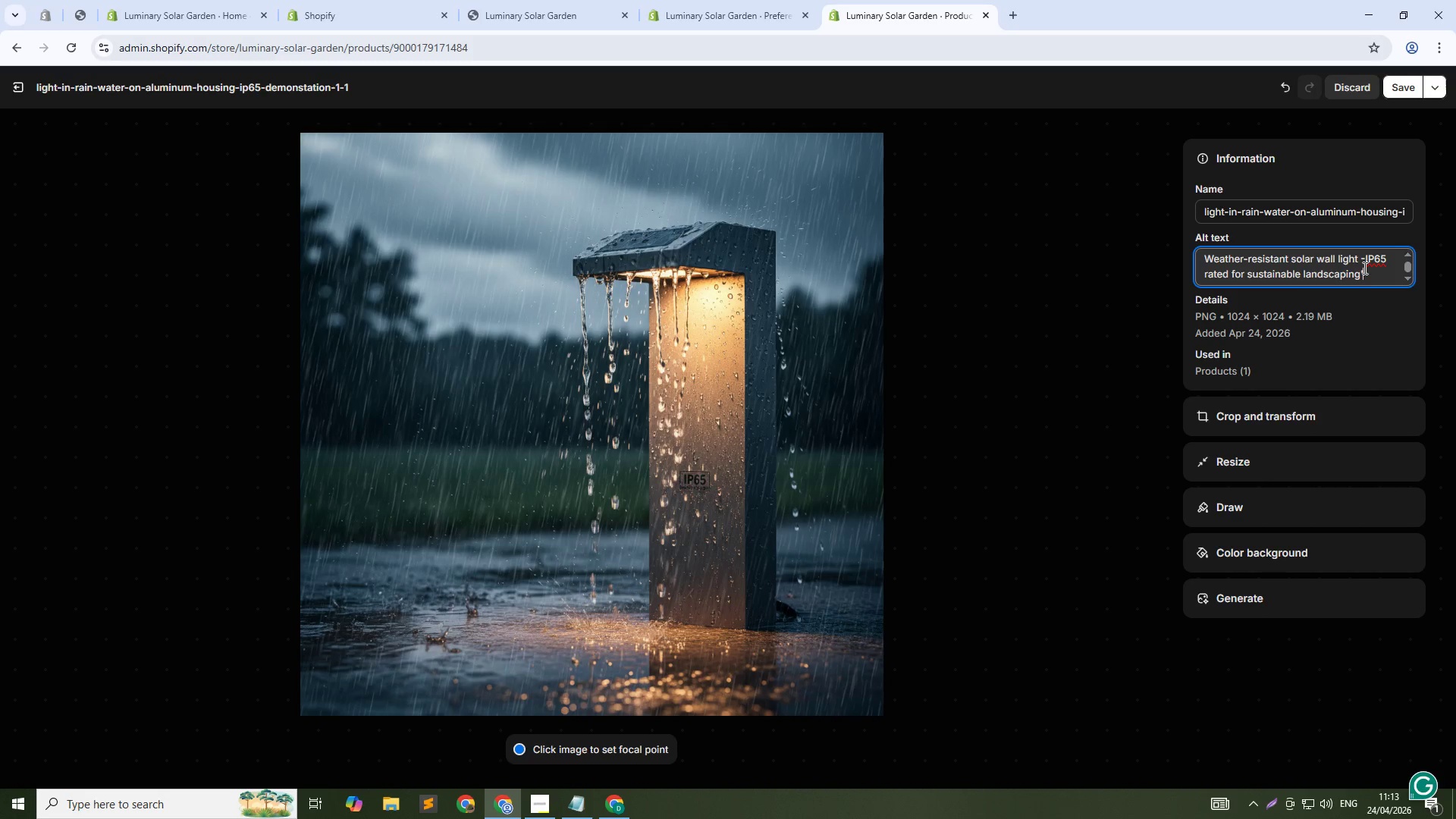 
key(Backspace)
 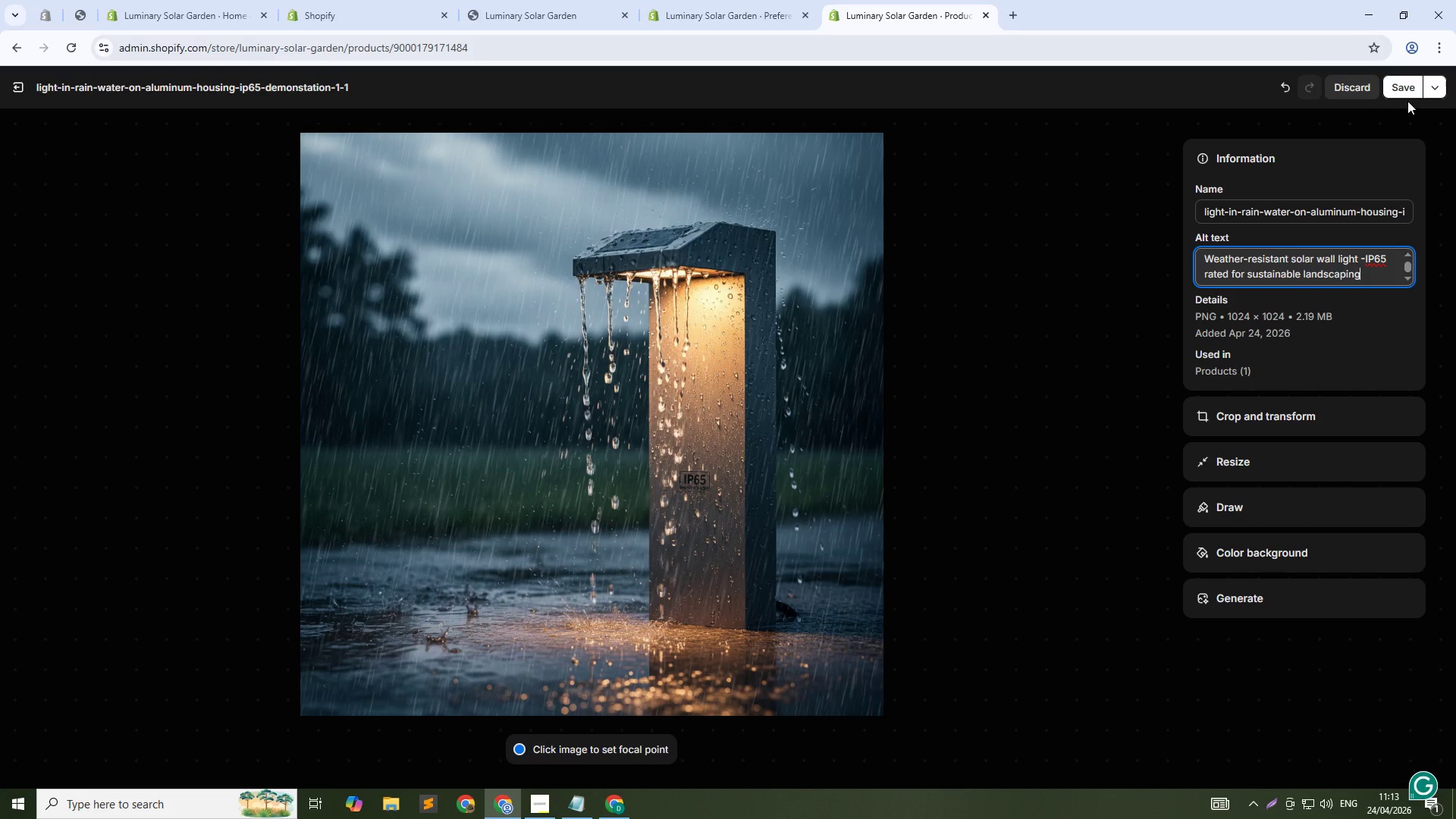 
left_click([1406, 83])
 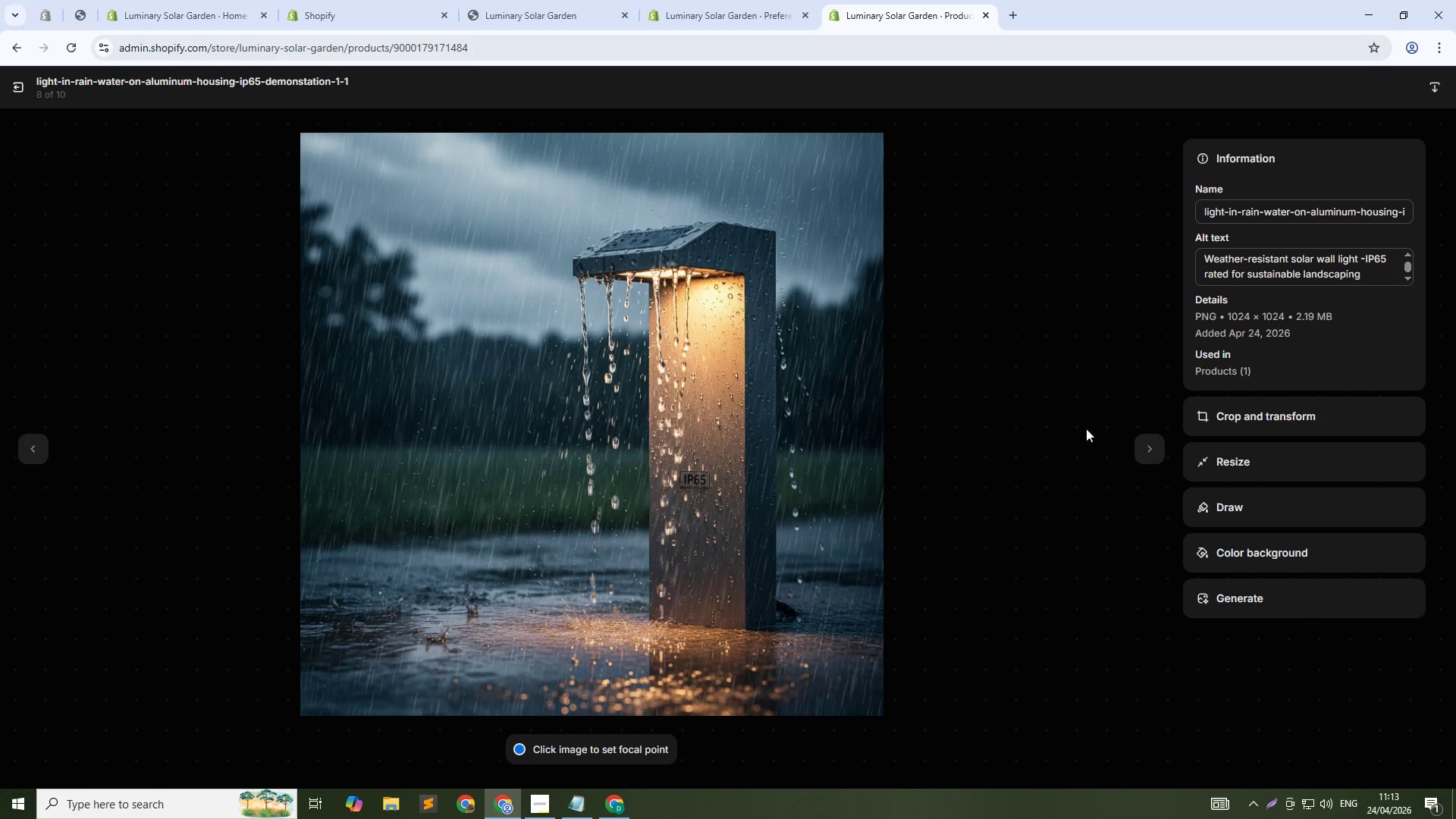 
left_click([1146, 447])
 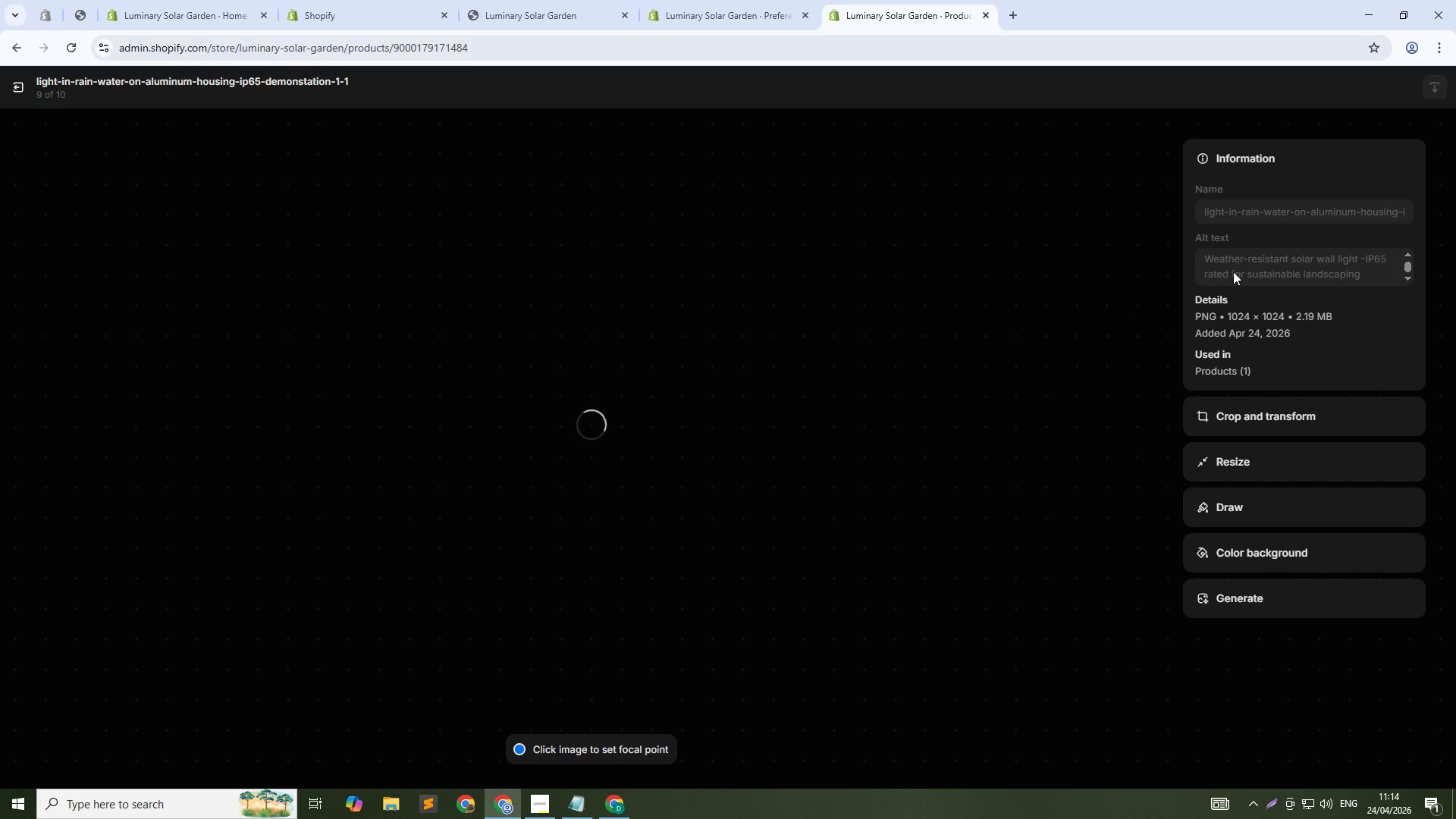 
left_click([1225, 258])
 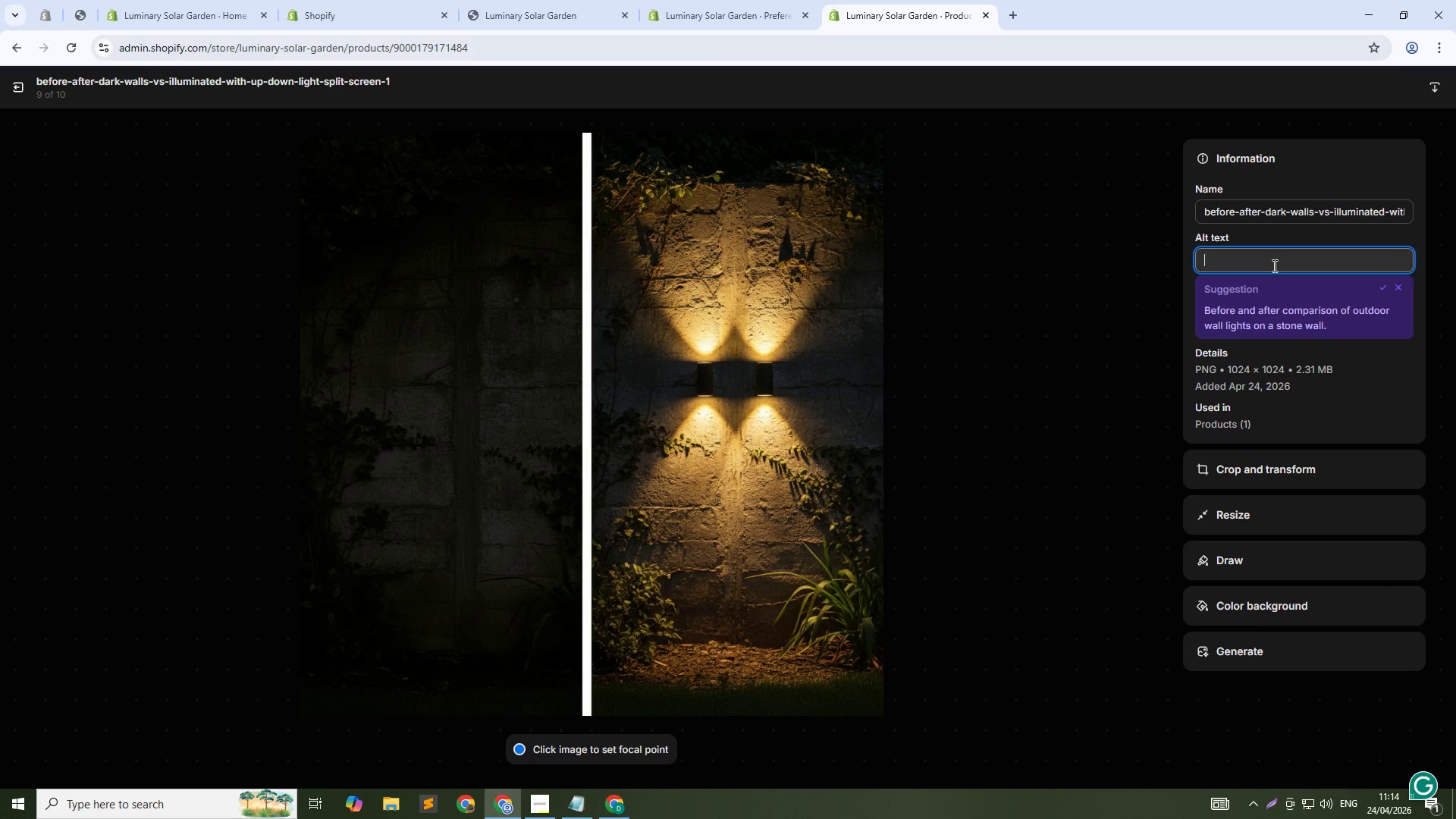 
type(Before and fter - solr wall light transforming dark garden wall)
 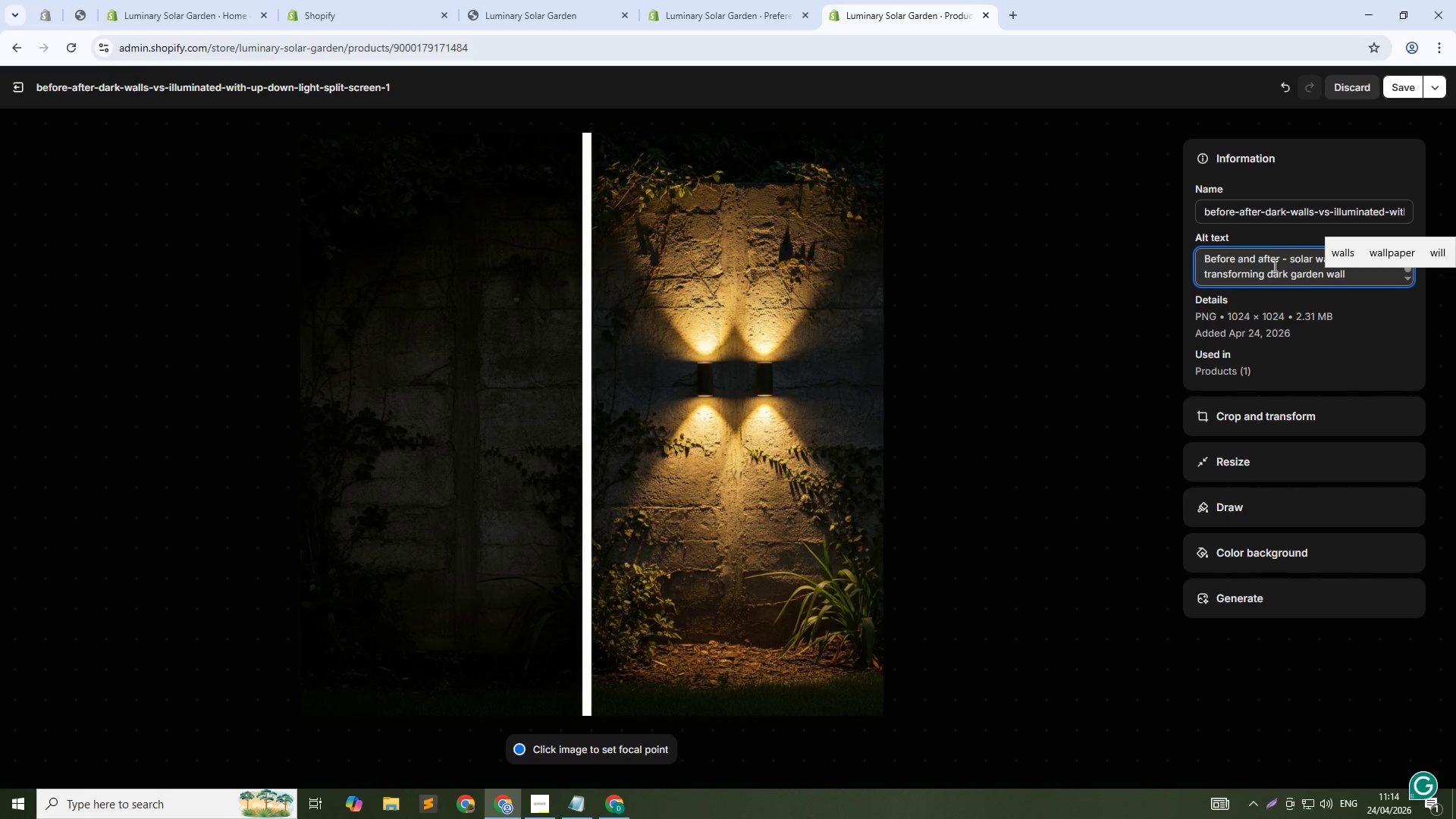 
left_click([1365, 275])
 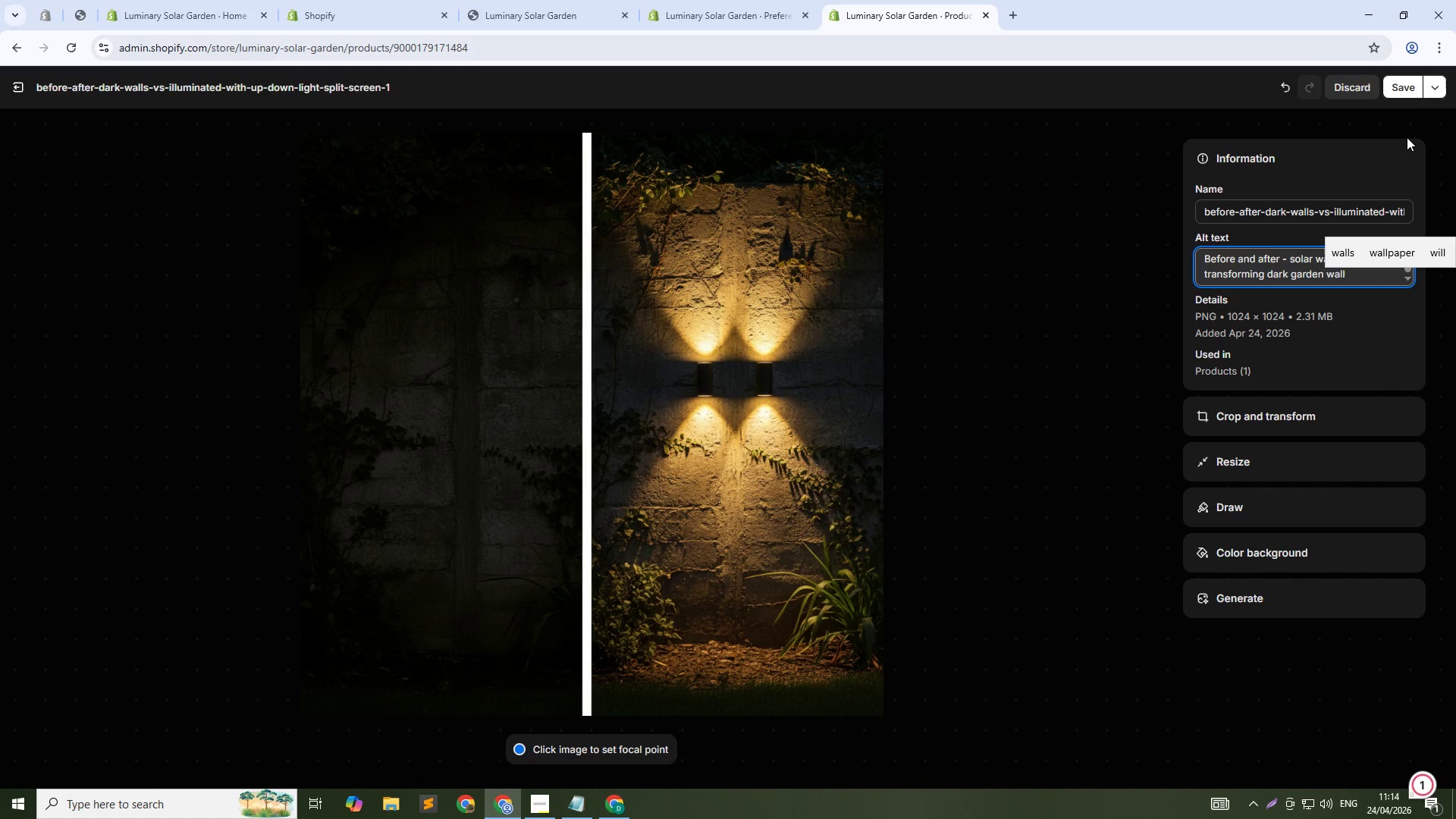 
left_click_drag(start_coordinate=[1408, 94], to_coordinate=[1408, 90])
 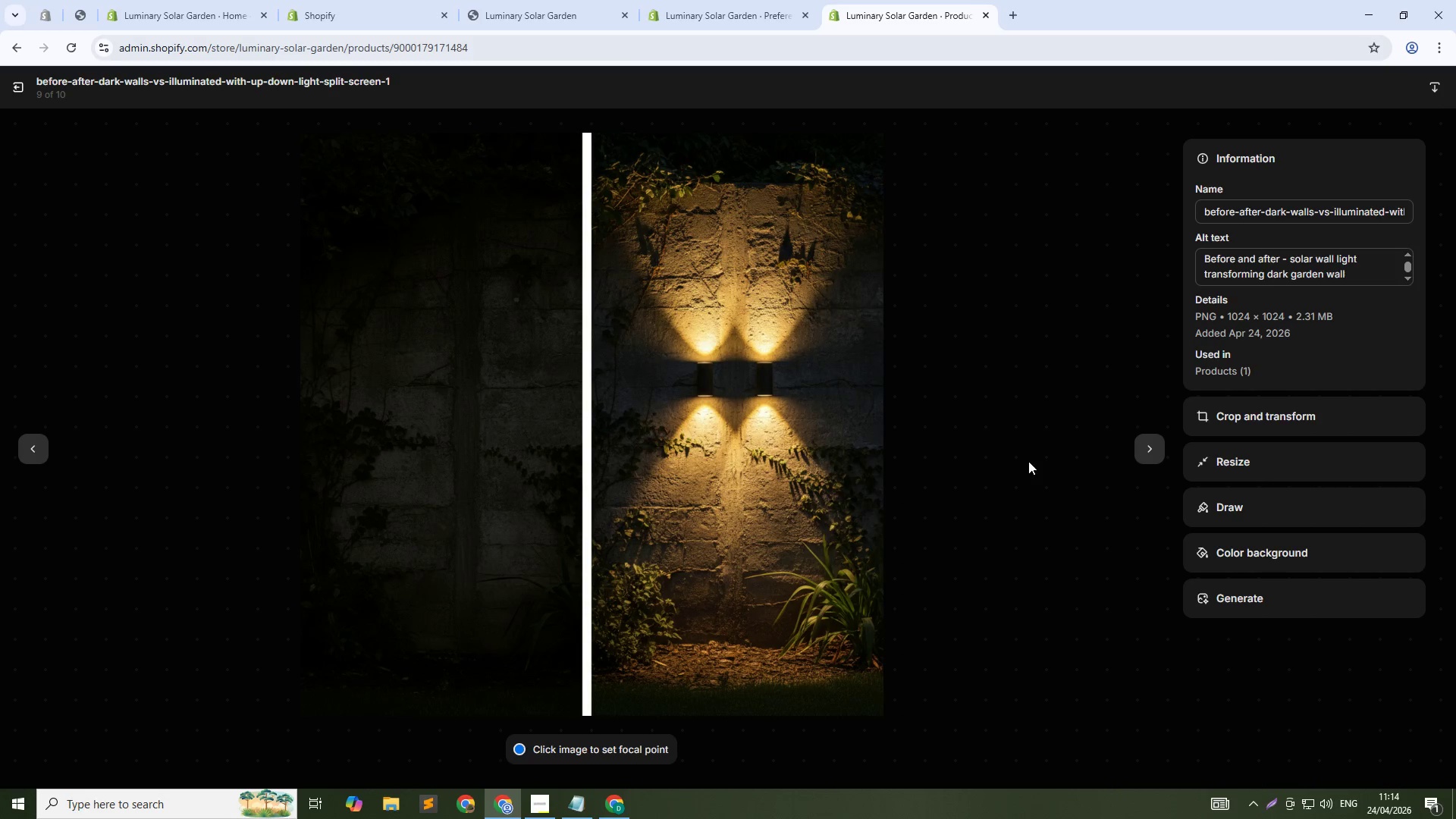 
left_click([1147, 436])
 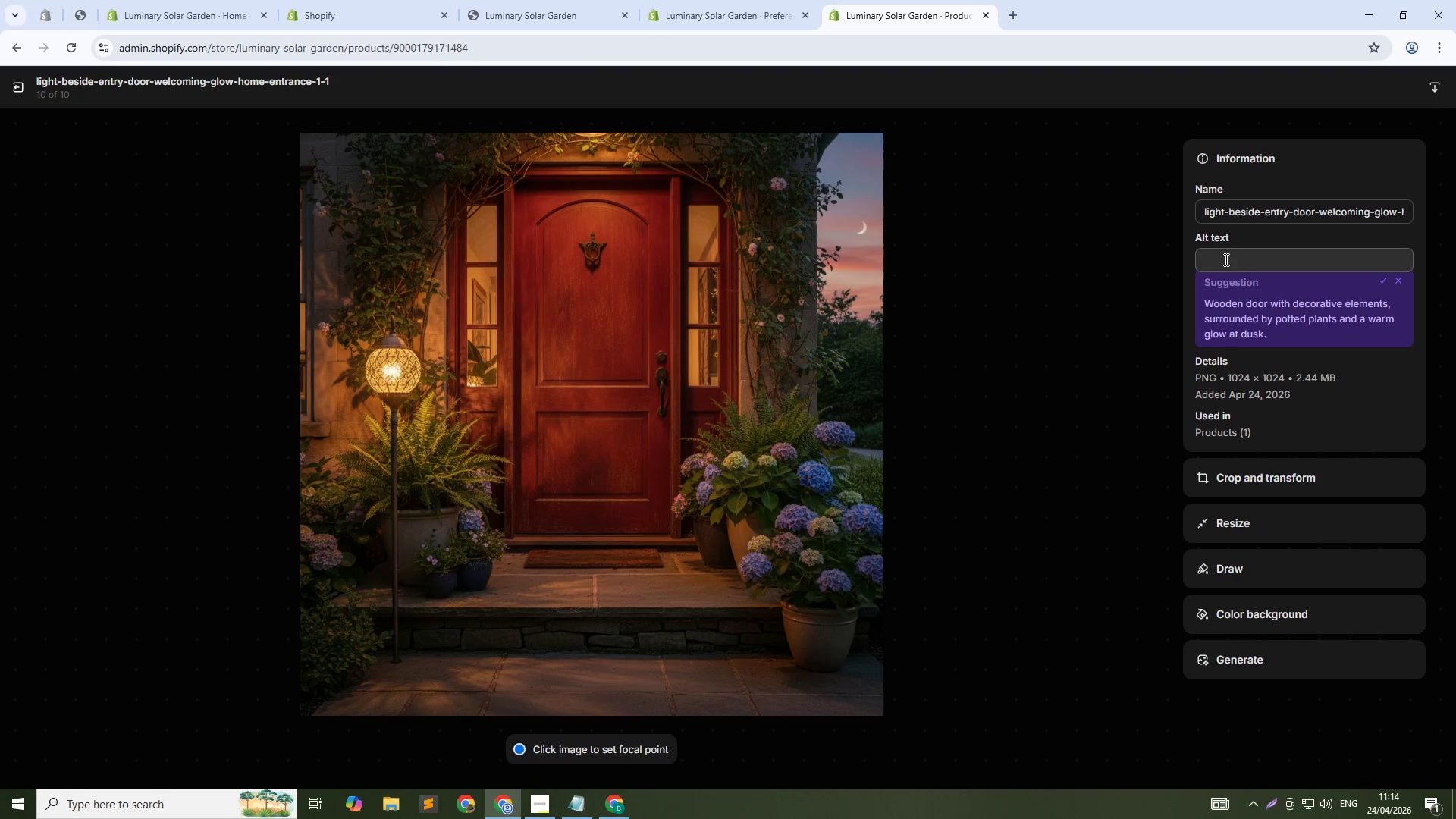 
left_click([1220, 260])
 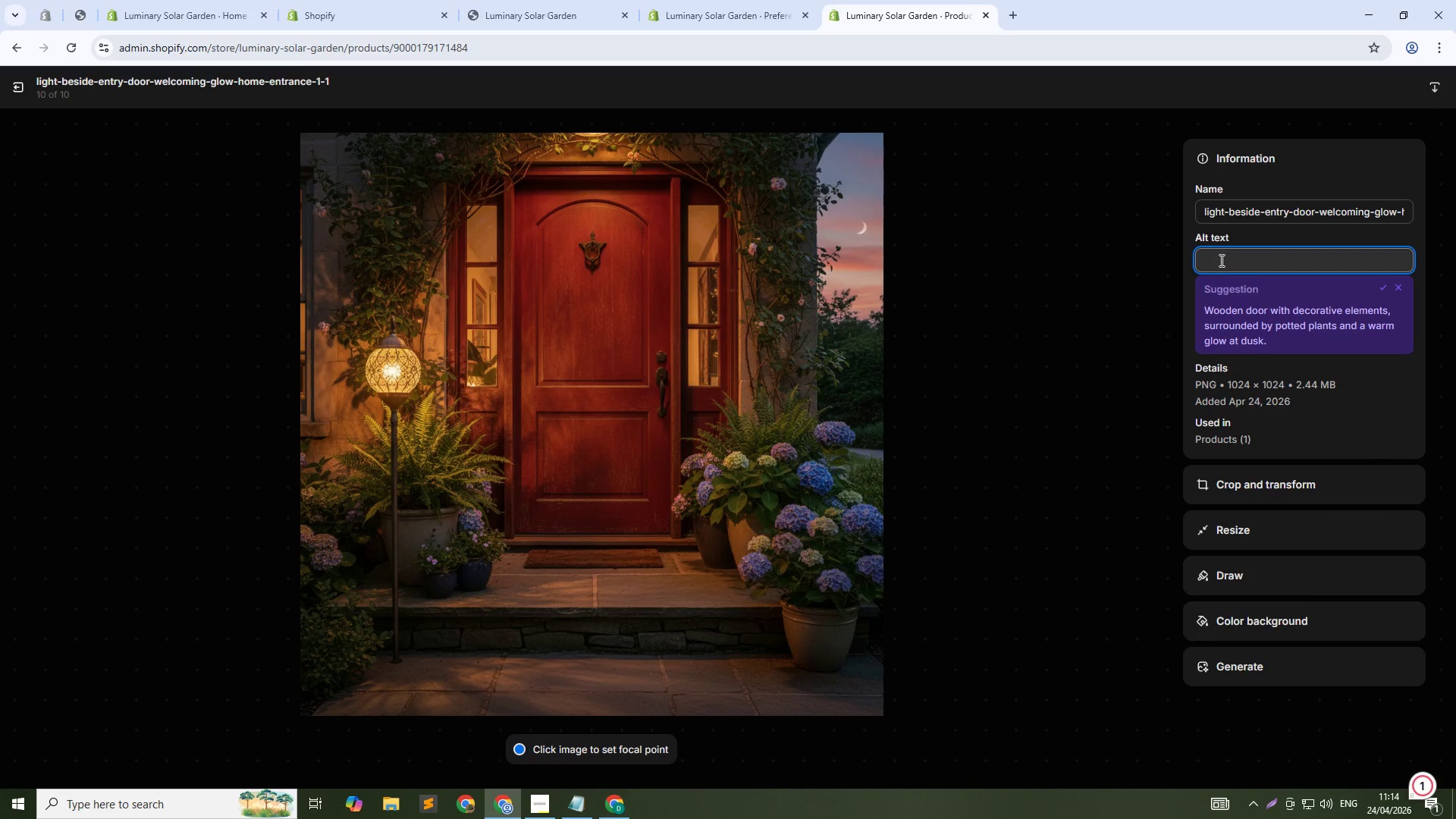 
type(Solr wall light at home entry-eco-friebdly )
key(Backspace)
key(Backspace)
key(Backspace)
key(Backspace)
key(Backspace)
key(Backspace)
type(endly security and ambiane)
 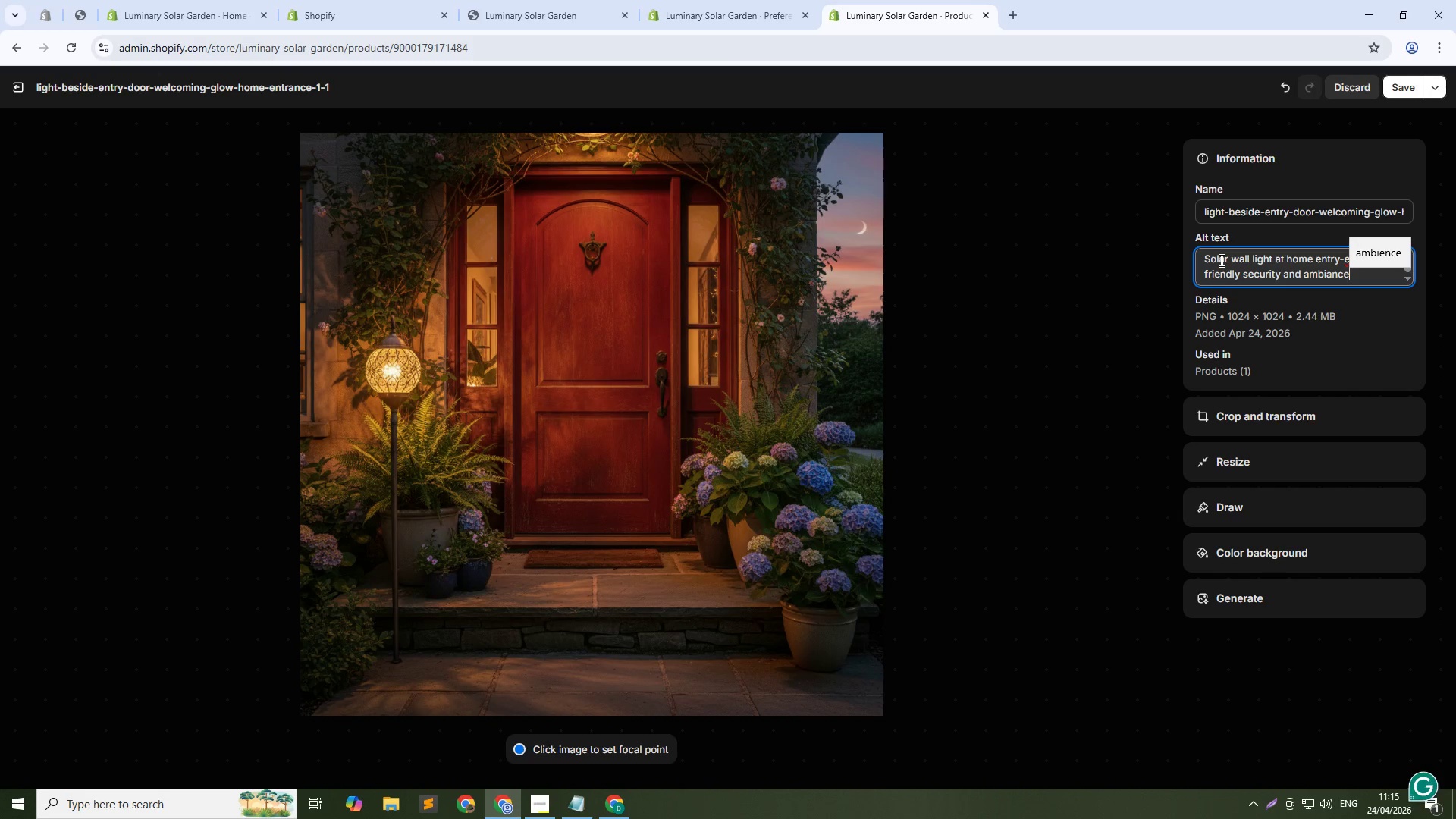 
hold_key(key=C, duration=0.42)
 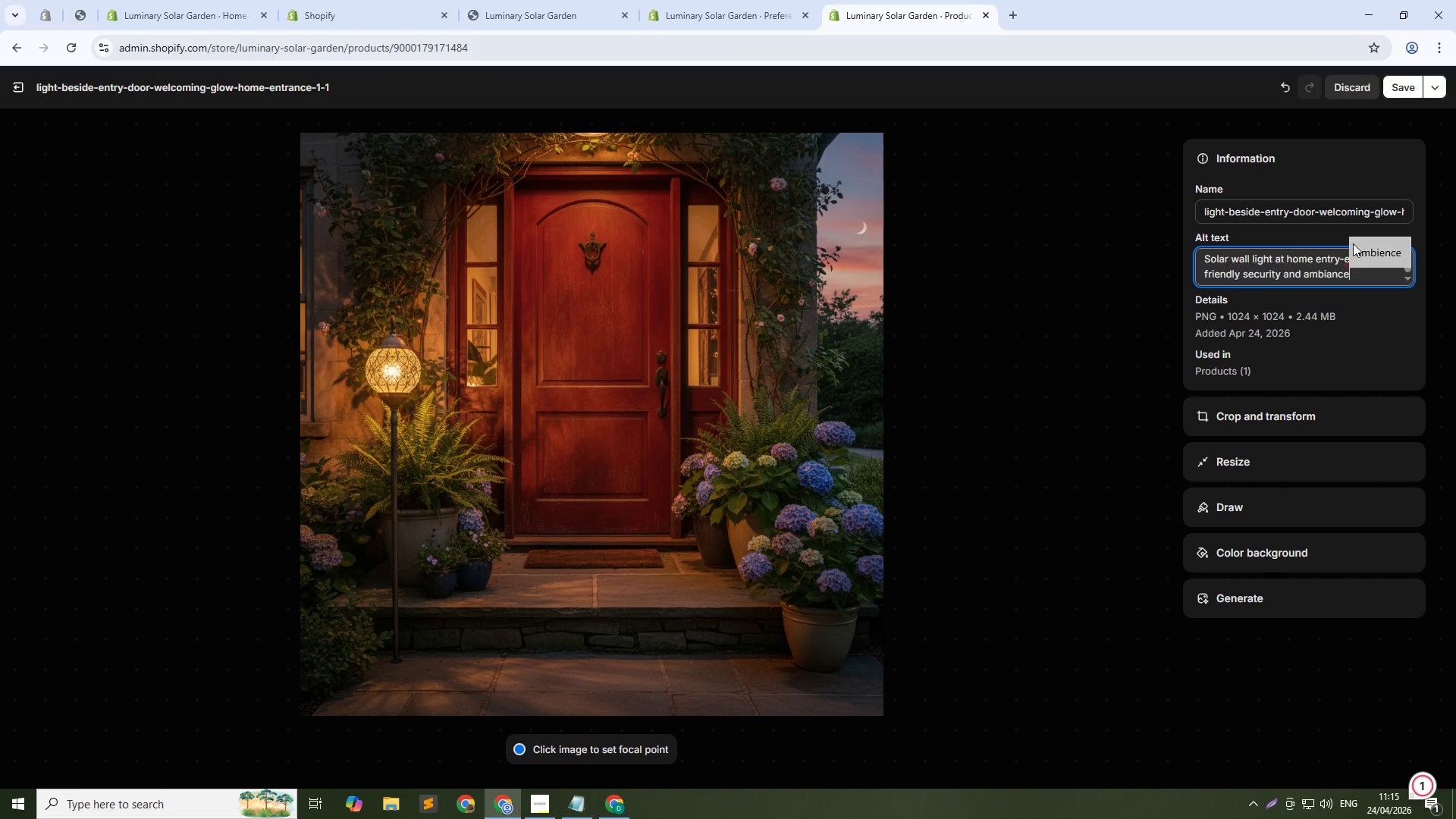 
left_click([1366, 248])
 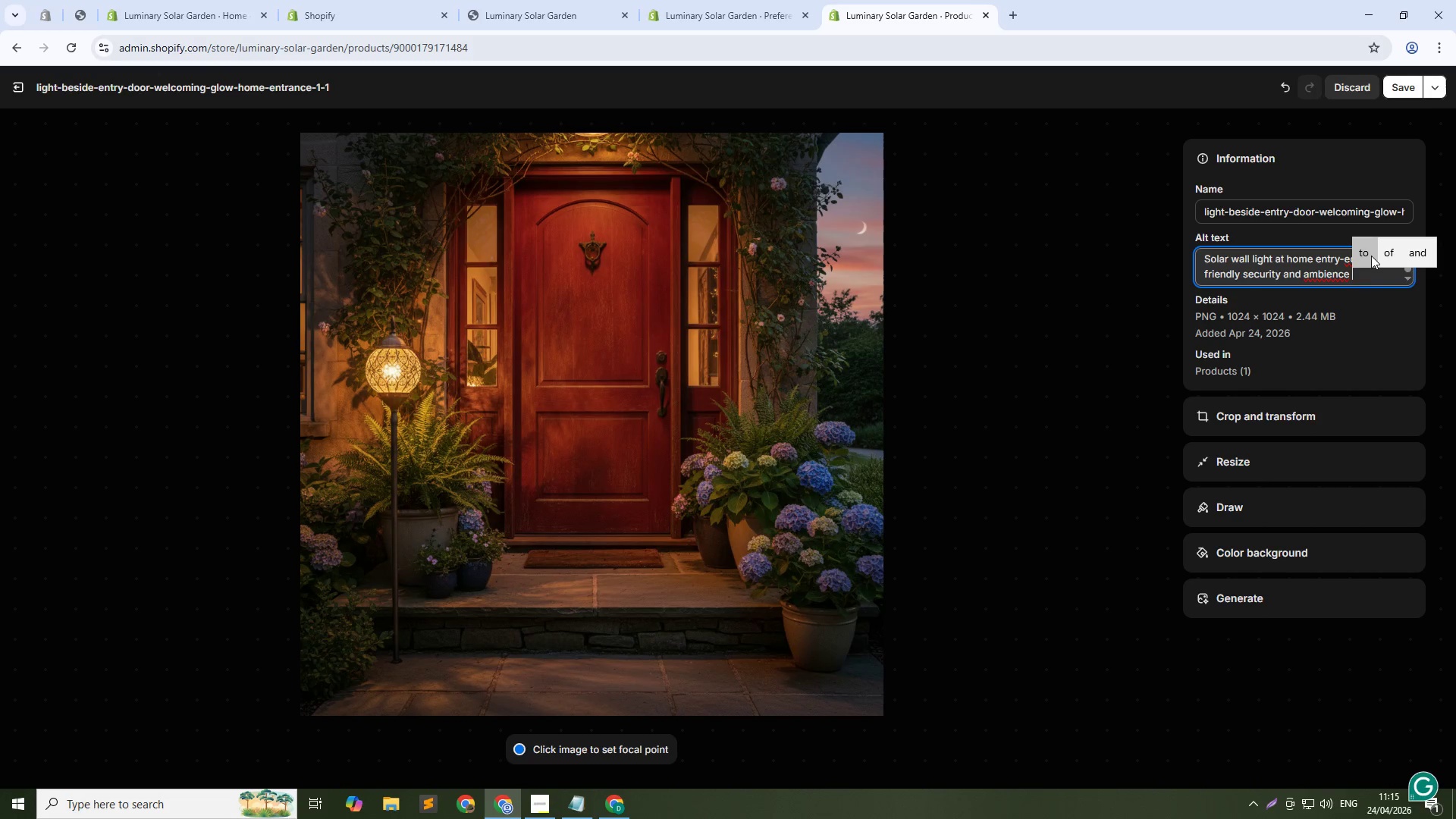 
mouse_move([1341, 274])
 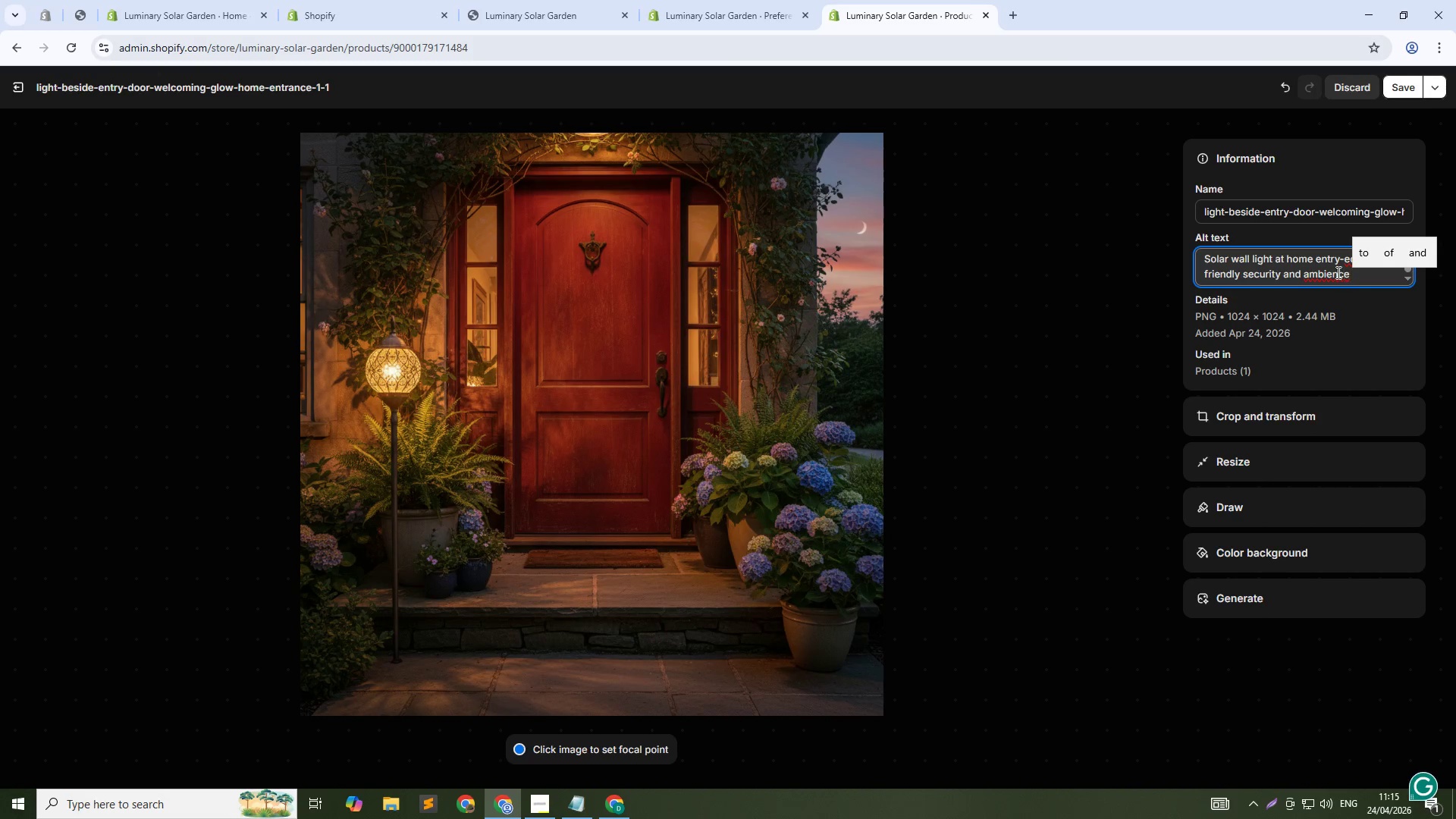 
left_click([1329, 272])
 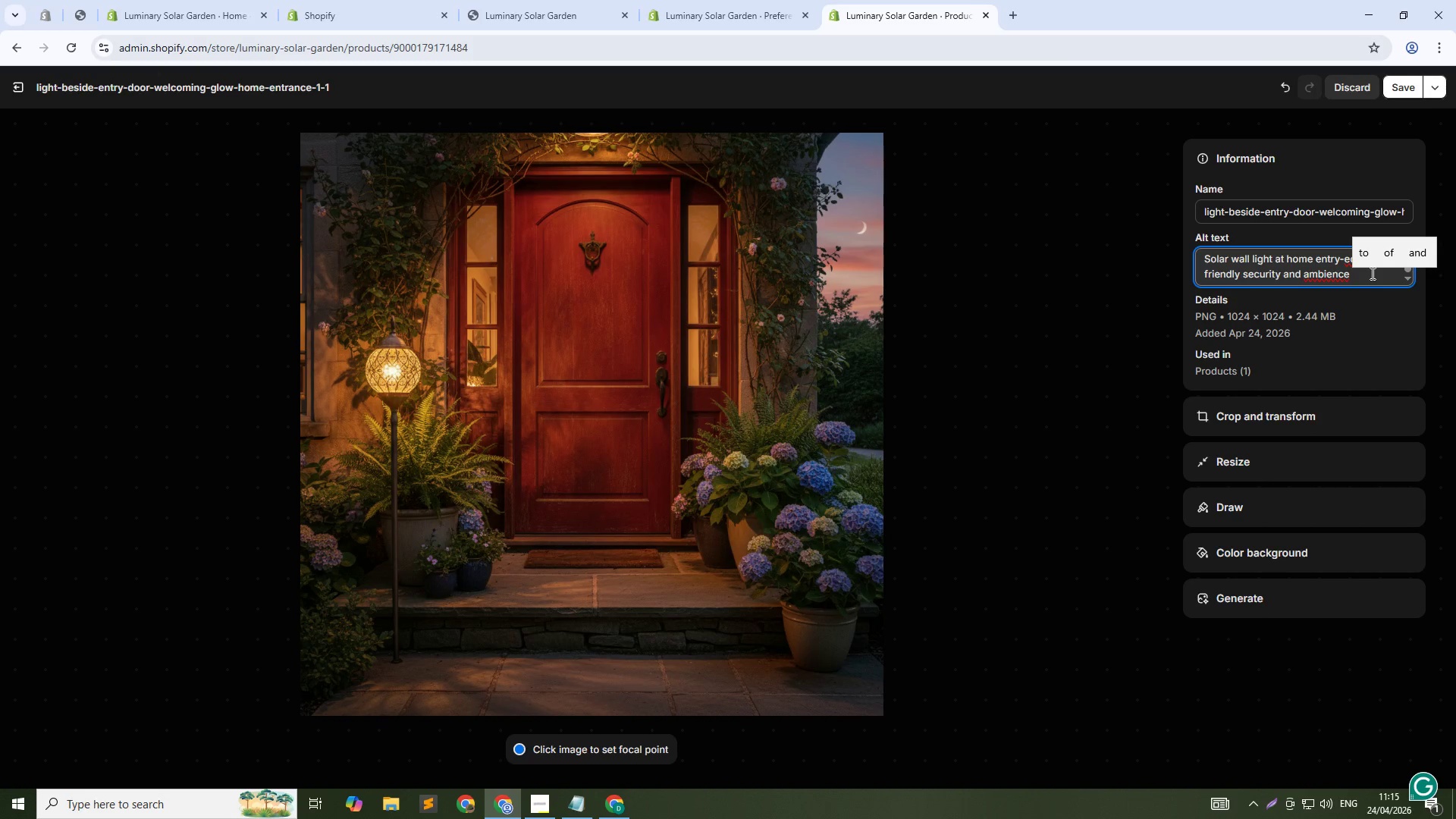 
key(A)
 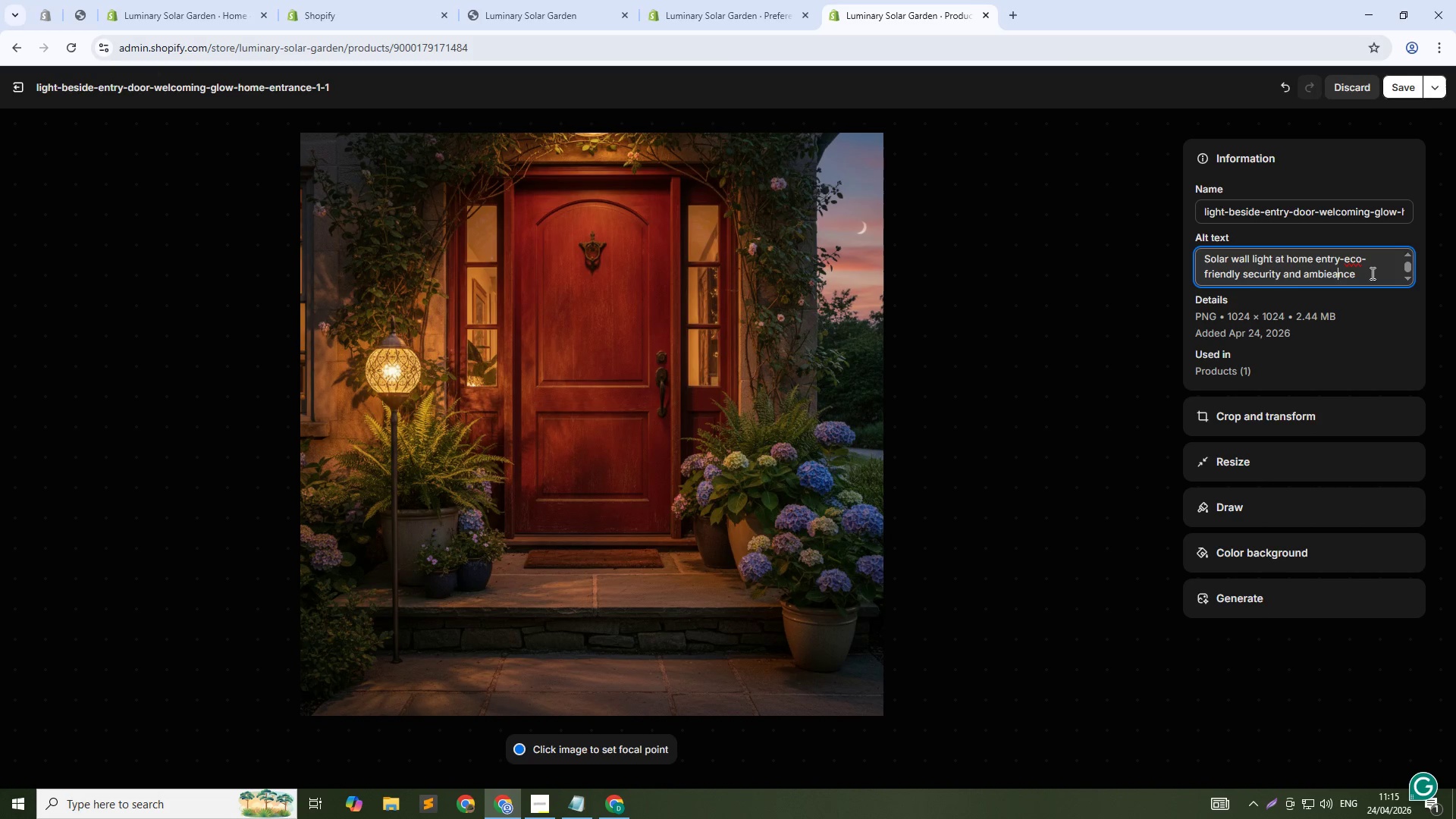 
key(Backspace)
 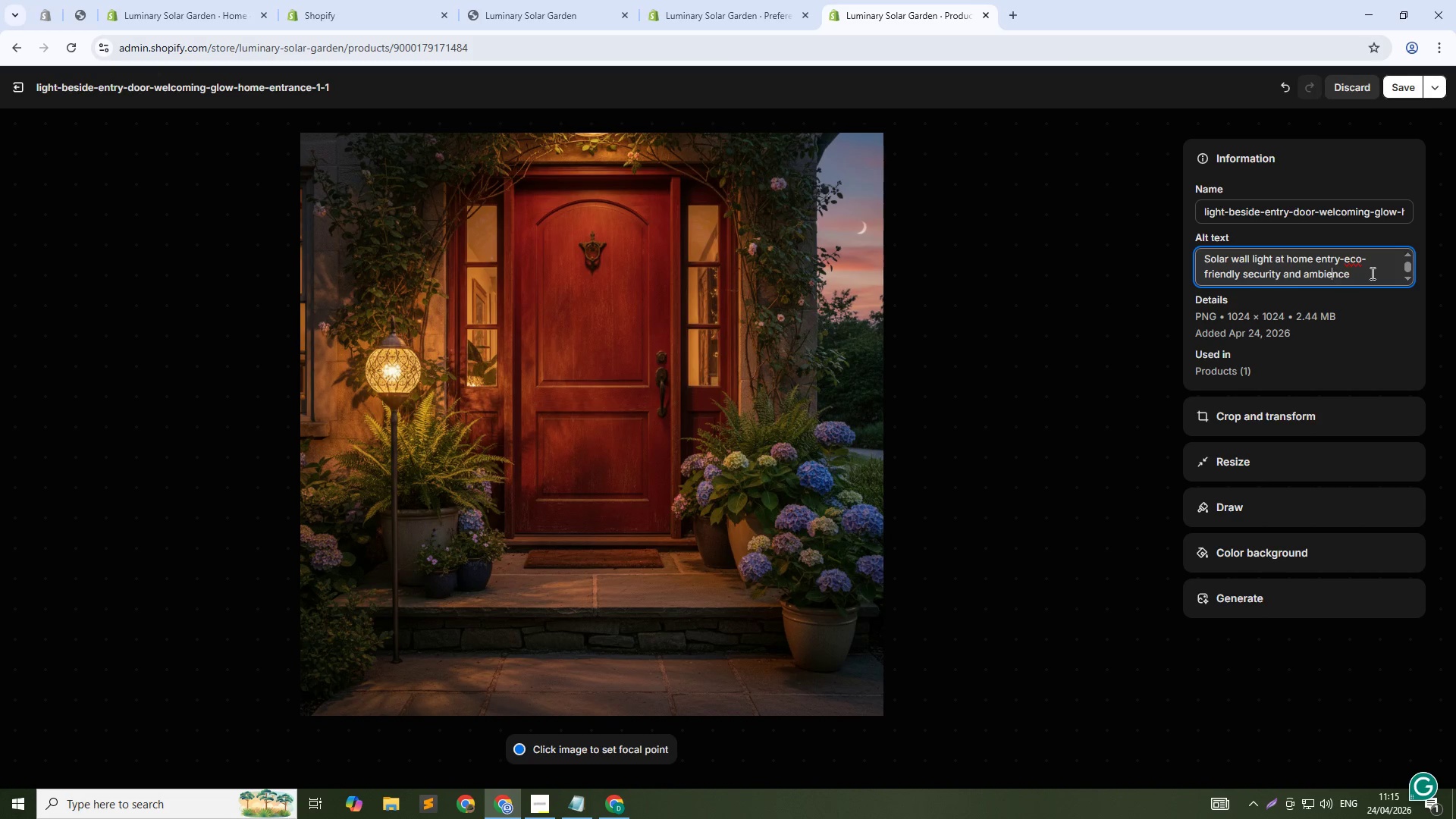 
key(A)
 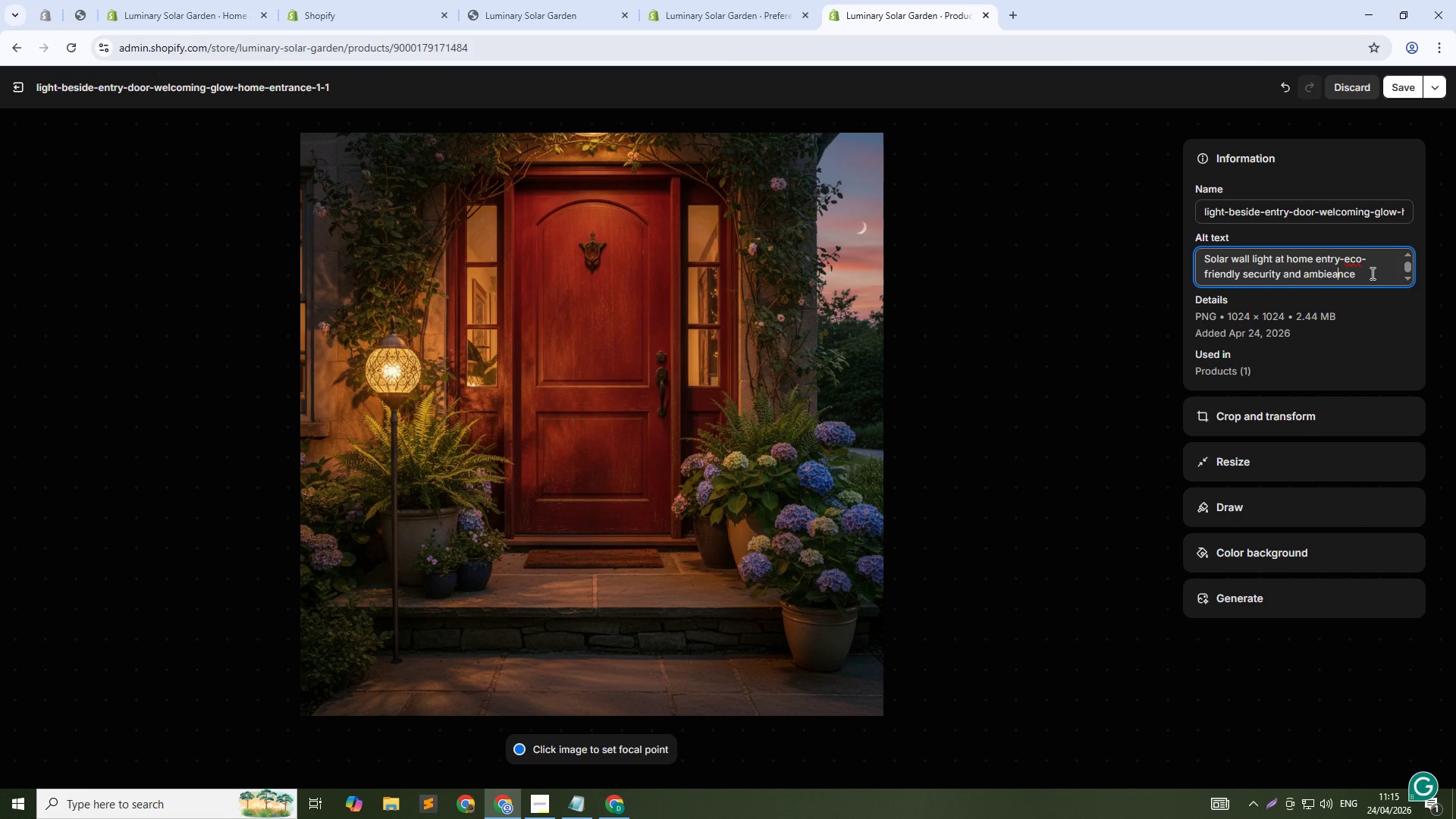 
key(Backspace)
 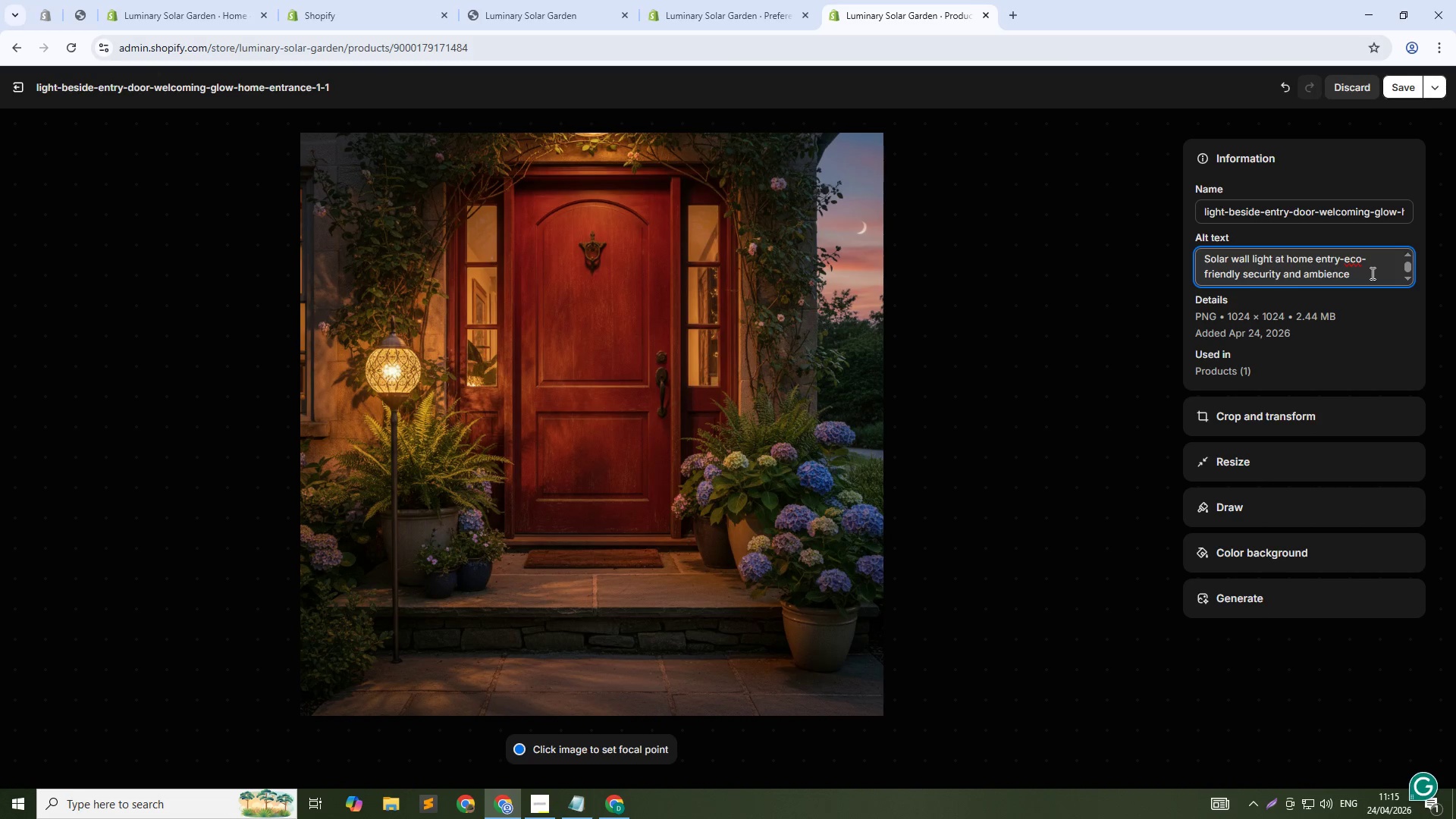 
key(Backspace)
 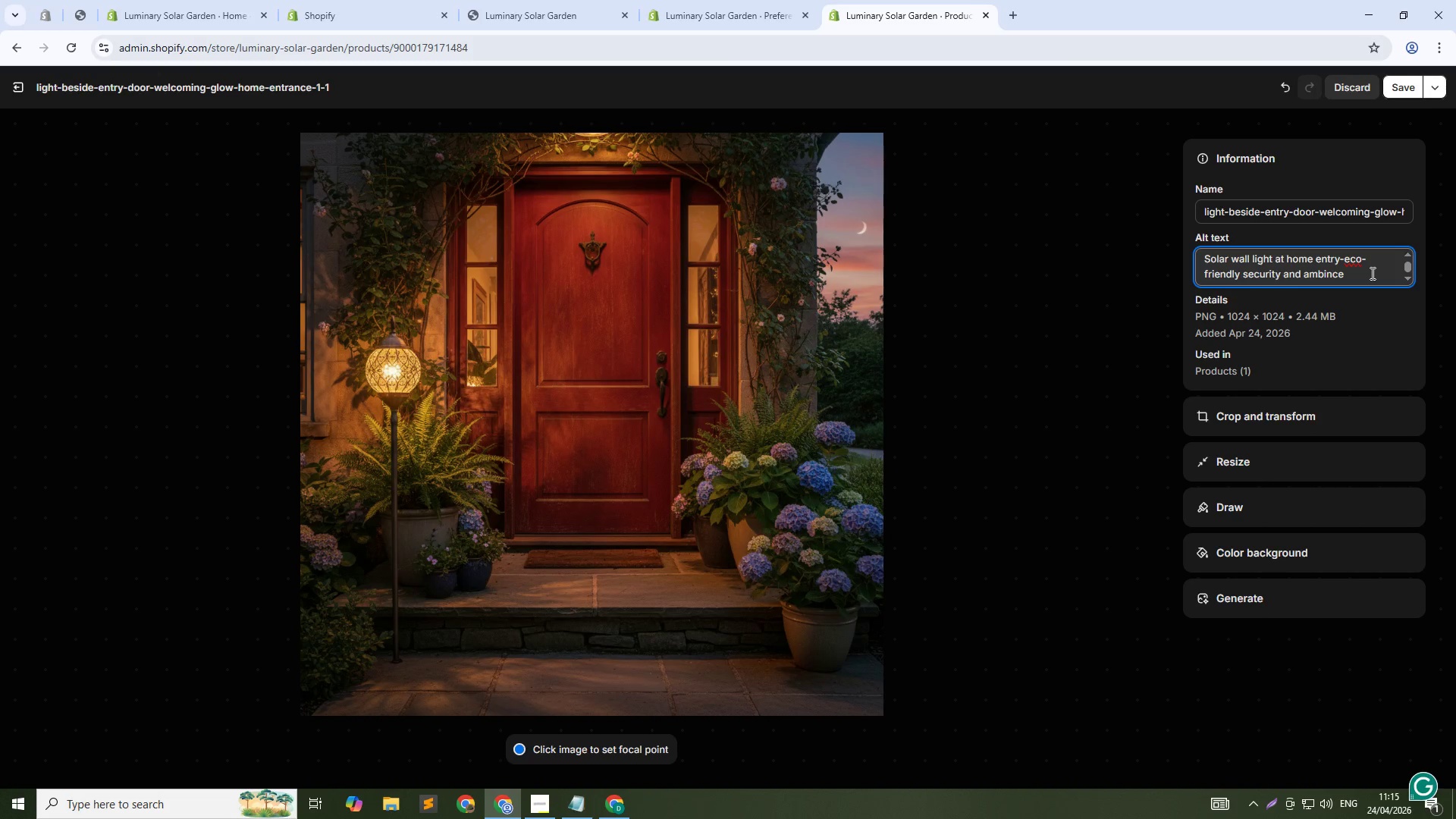 
key(A)
 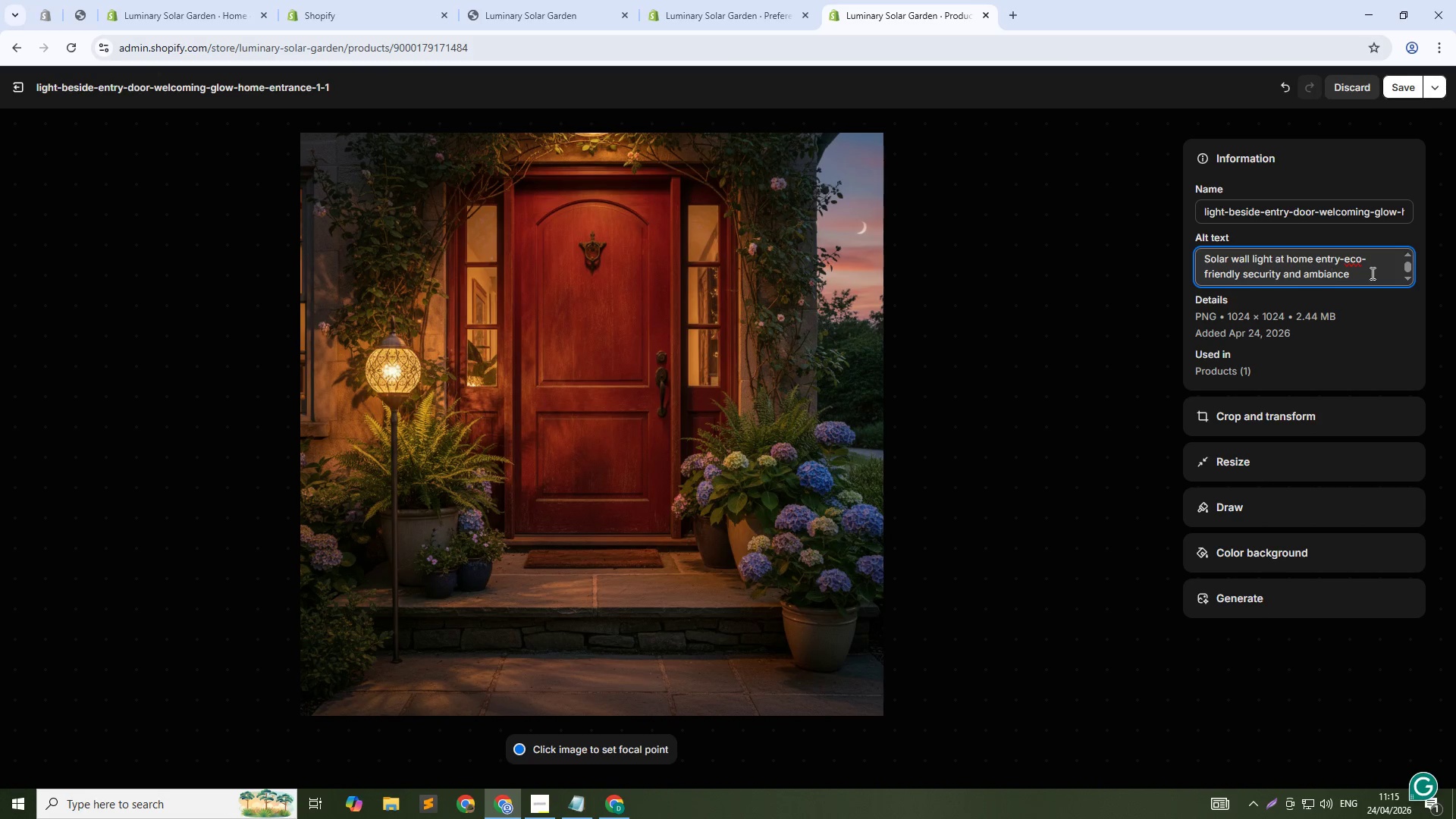 
left_click([1371, 273])
 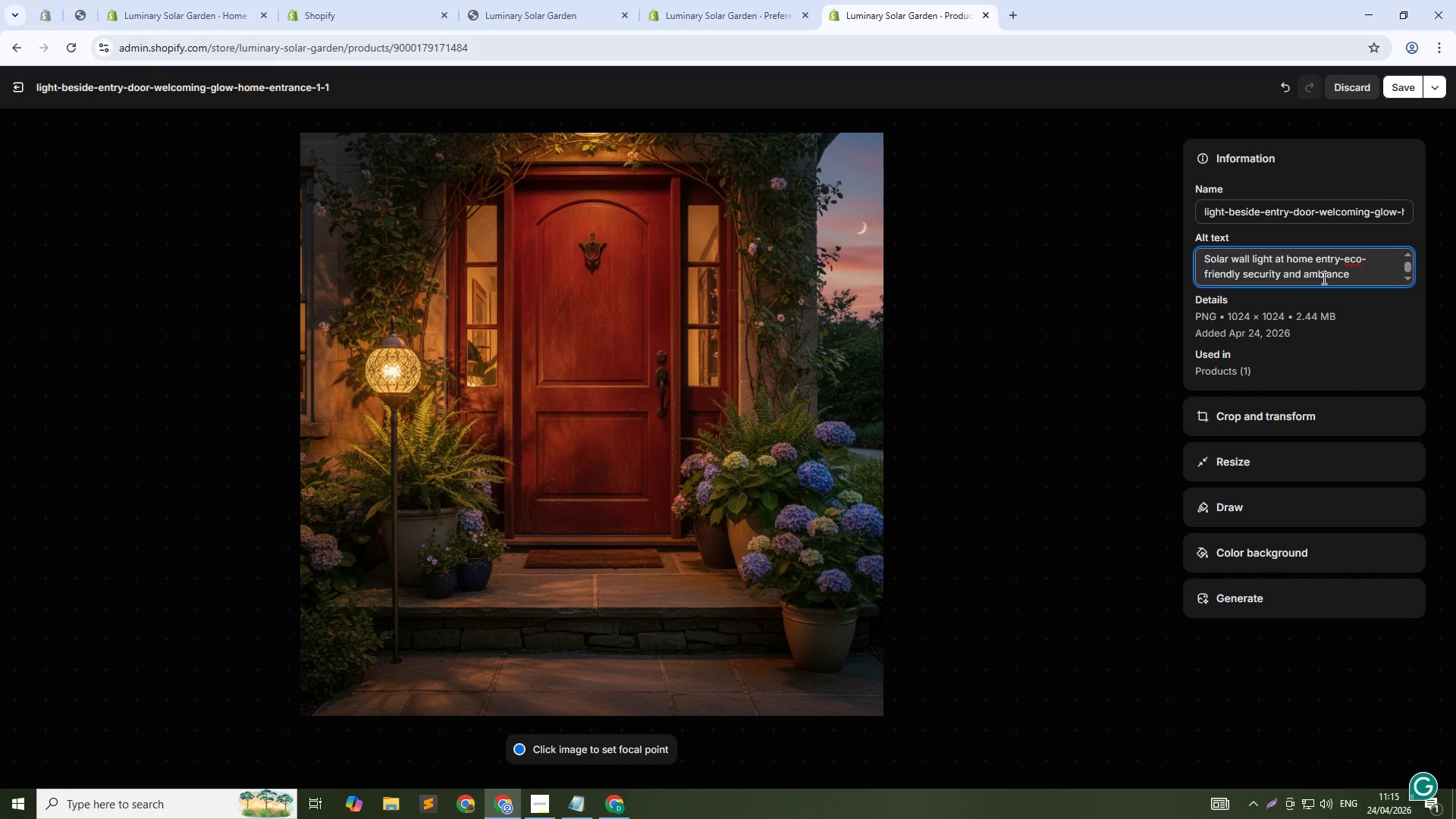 
left_click([1400, 93])
 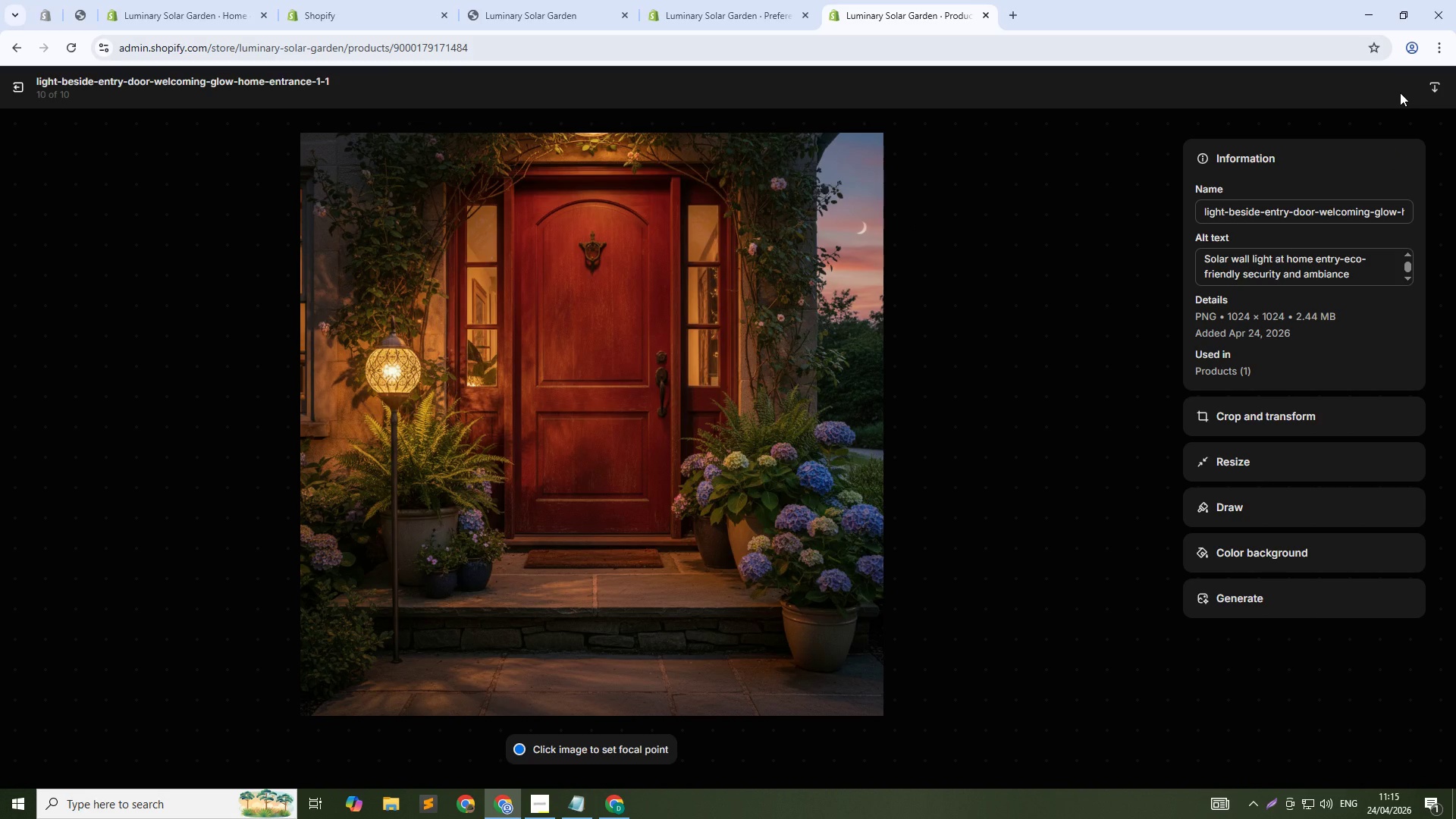 
wait(12.06)
 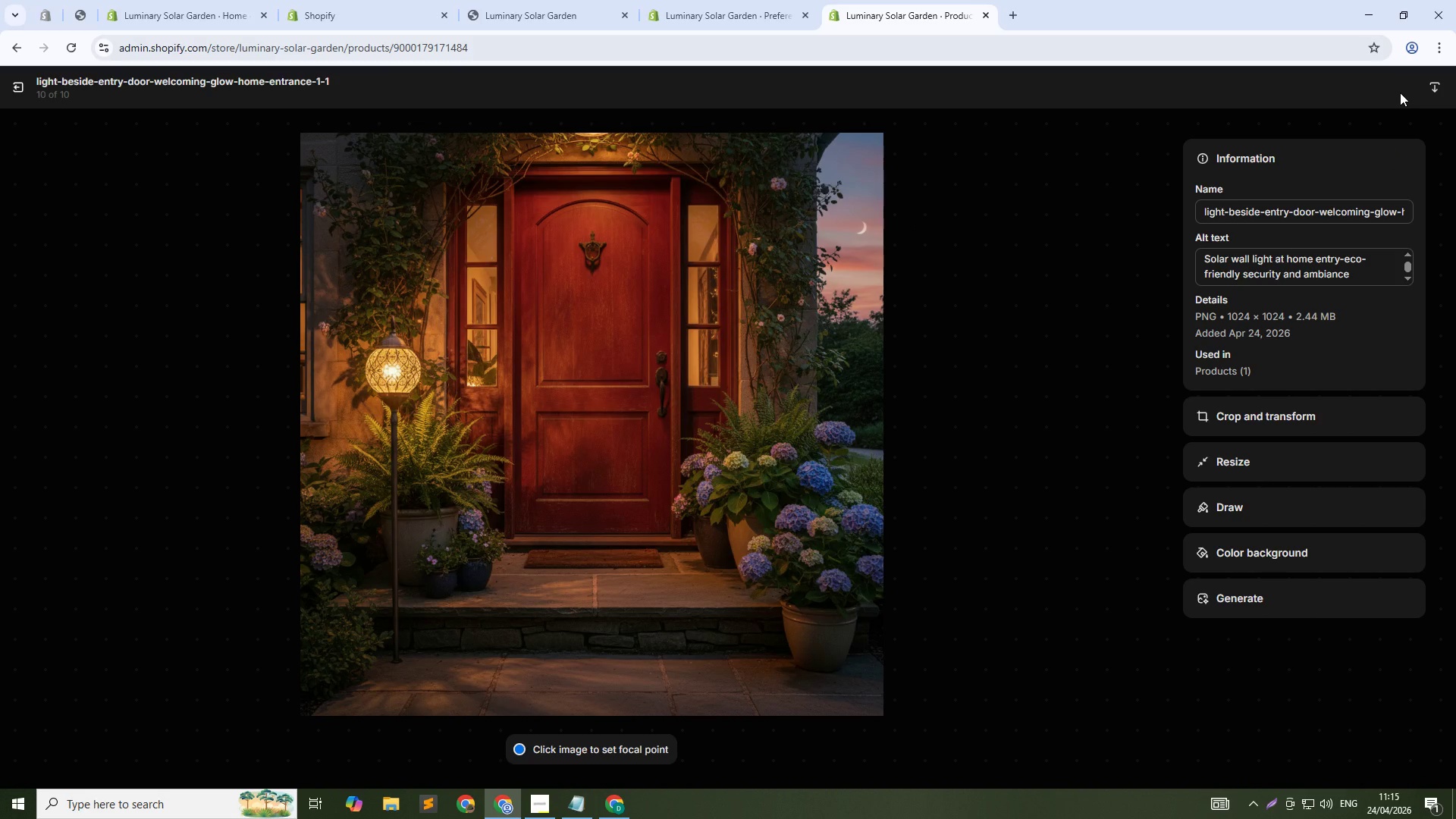 
left_click([16, 81])
 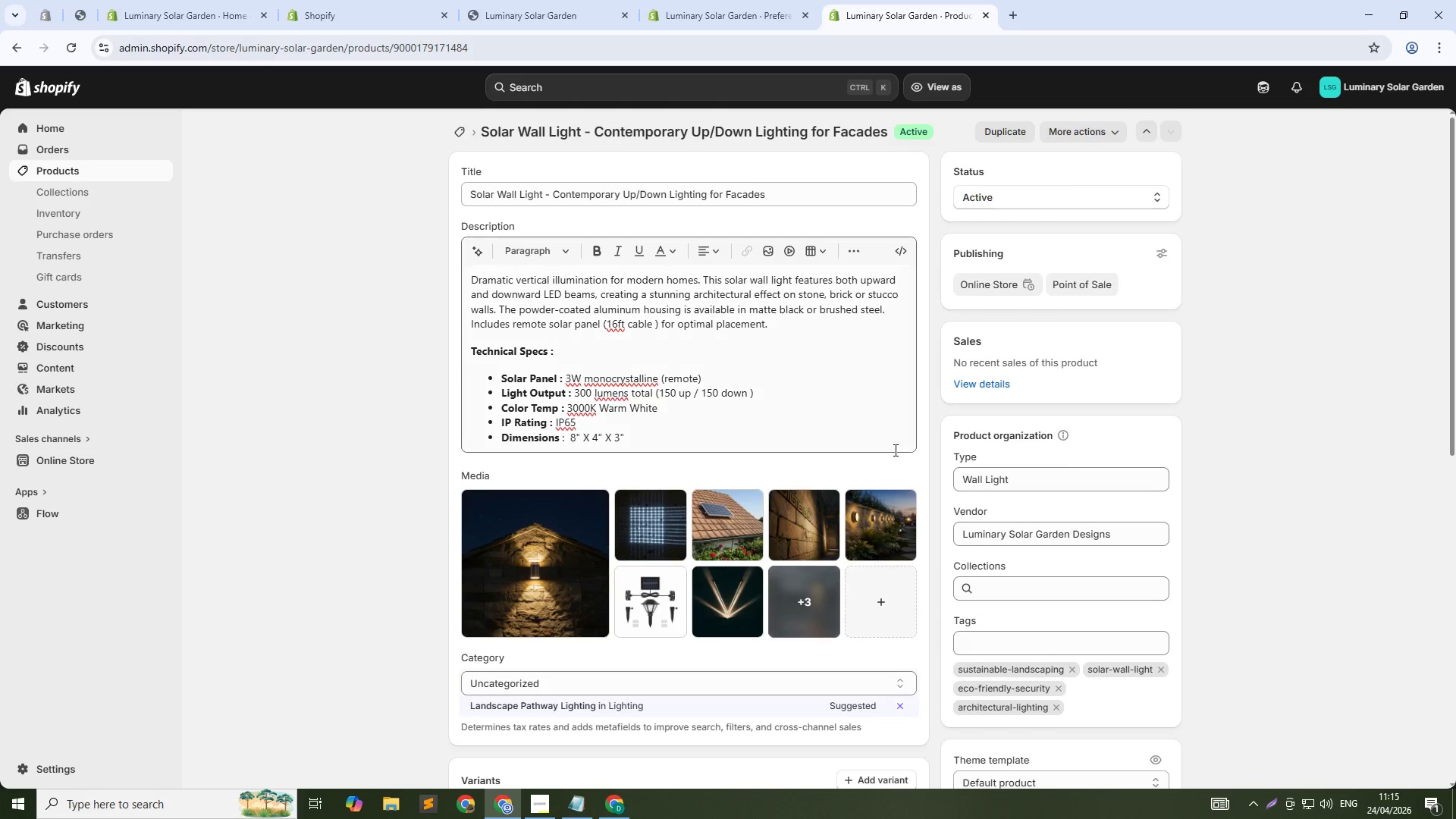 
scroll: coordinate [723, 585], scroll_direction: down, amount: 10.0
 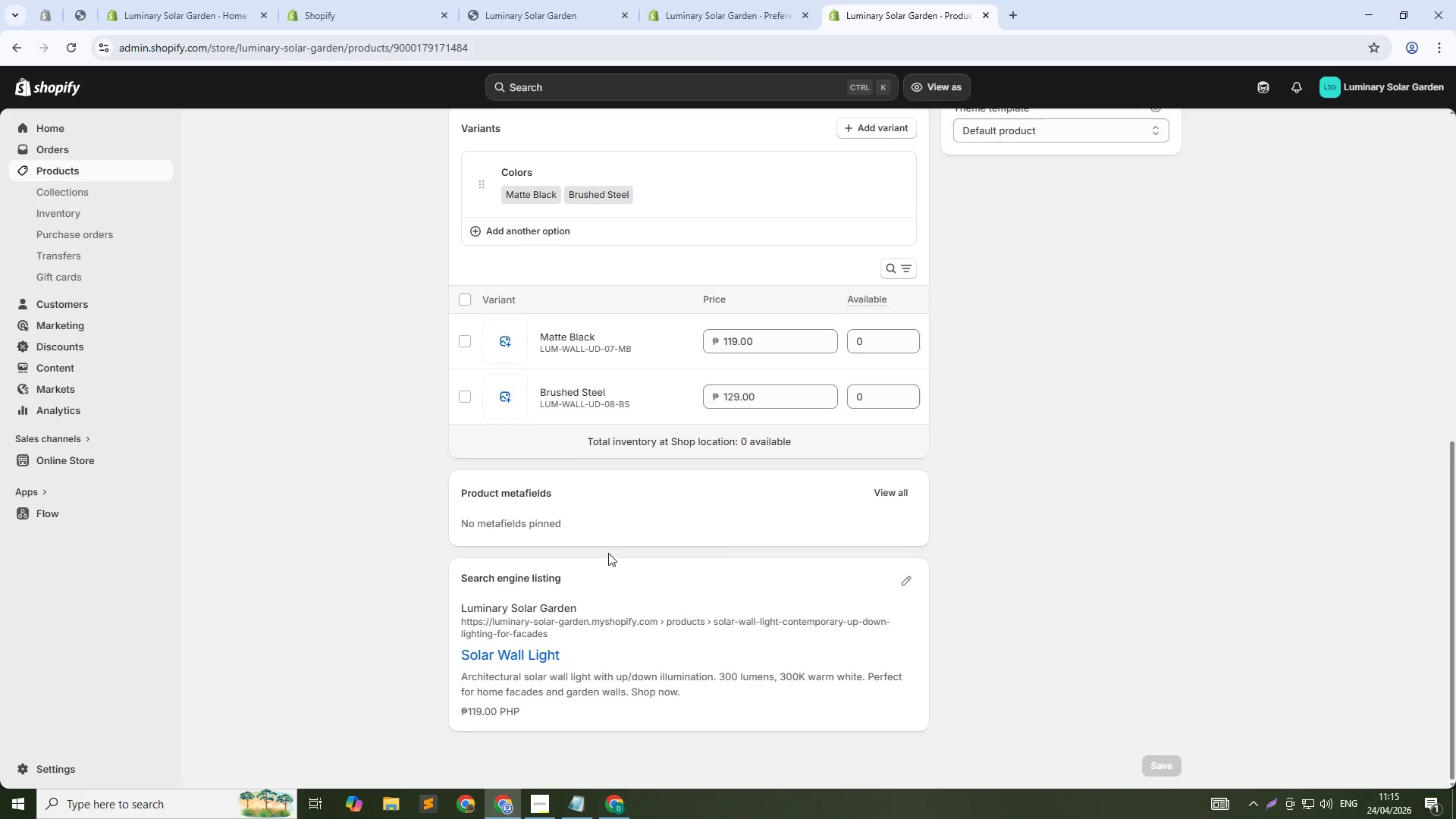 
scroll: coordinate [631, 651], scroll_direction: up, amount: 10.0
 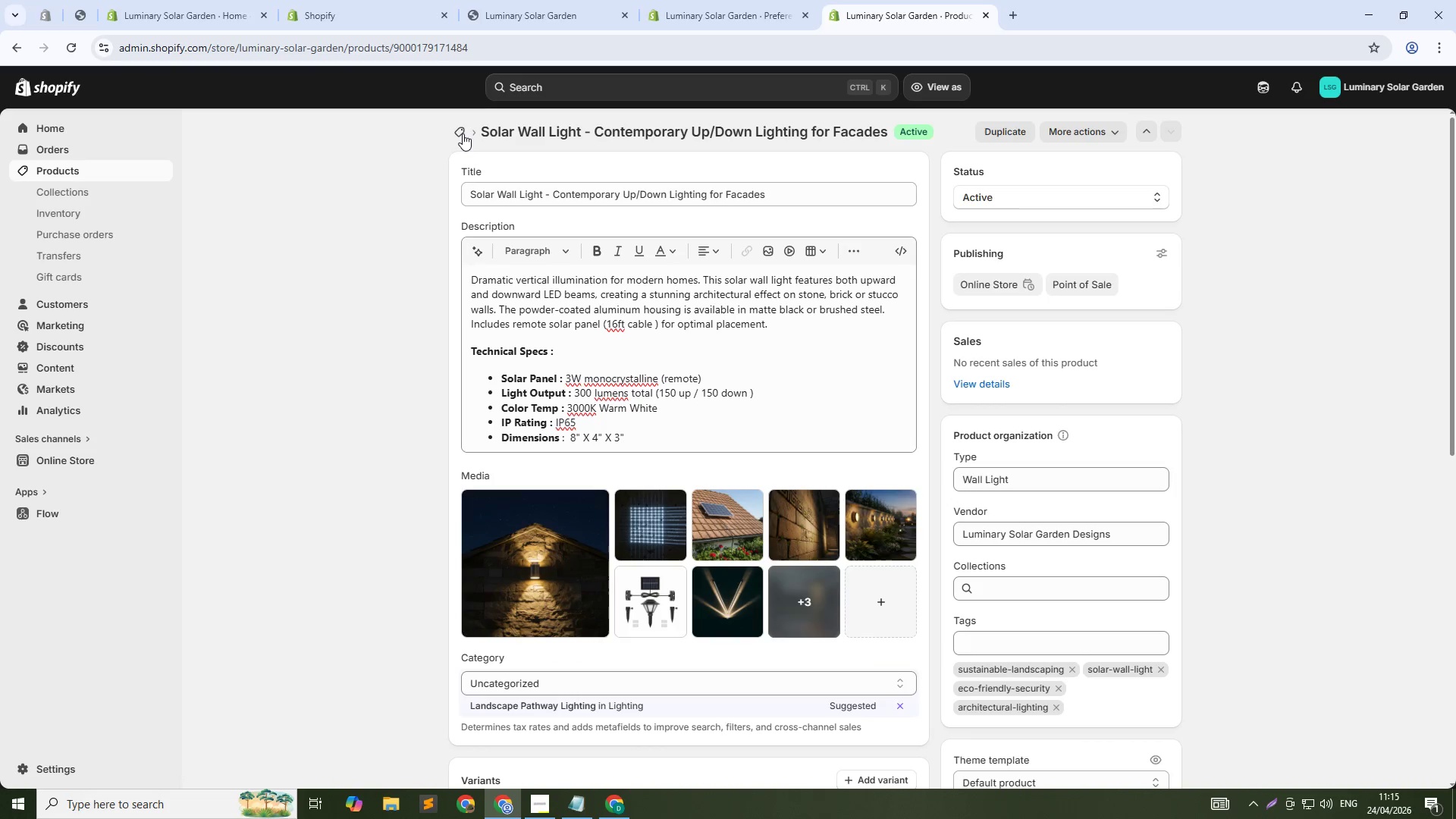 
left_click([460, 131])
 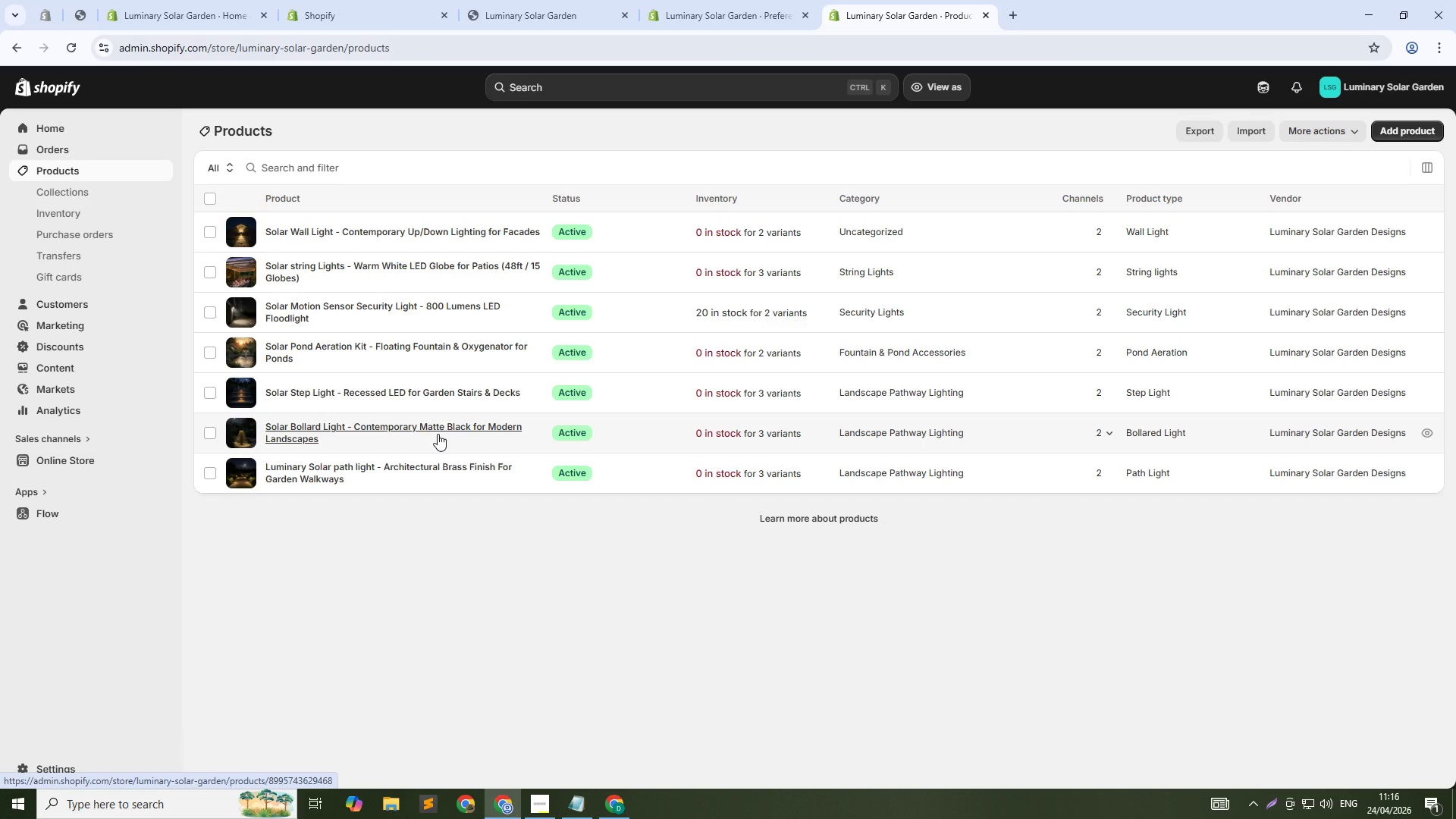 
wait(69.45)
 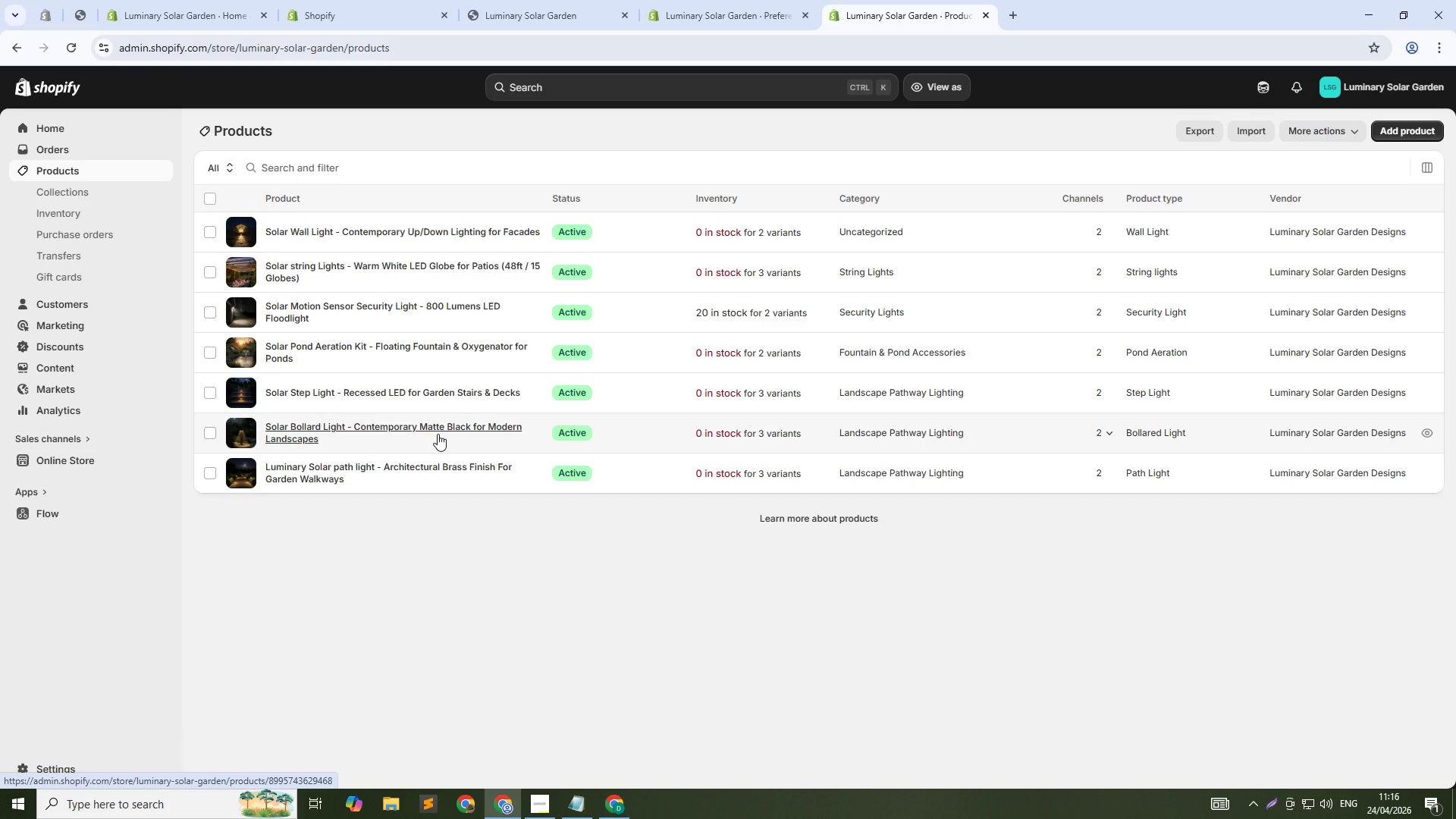 
left_click([1403, 127])
 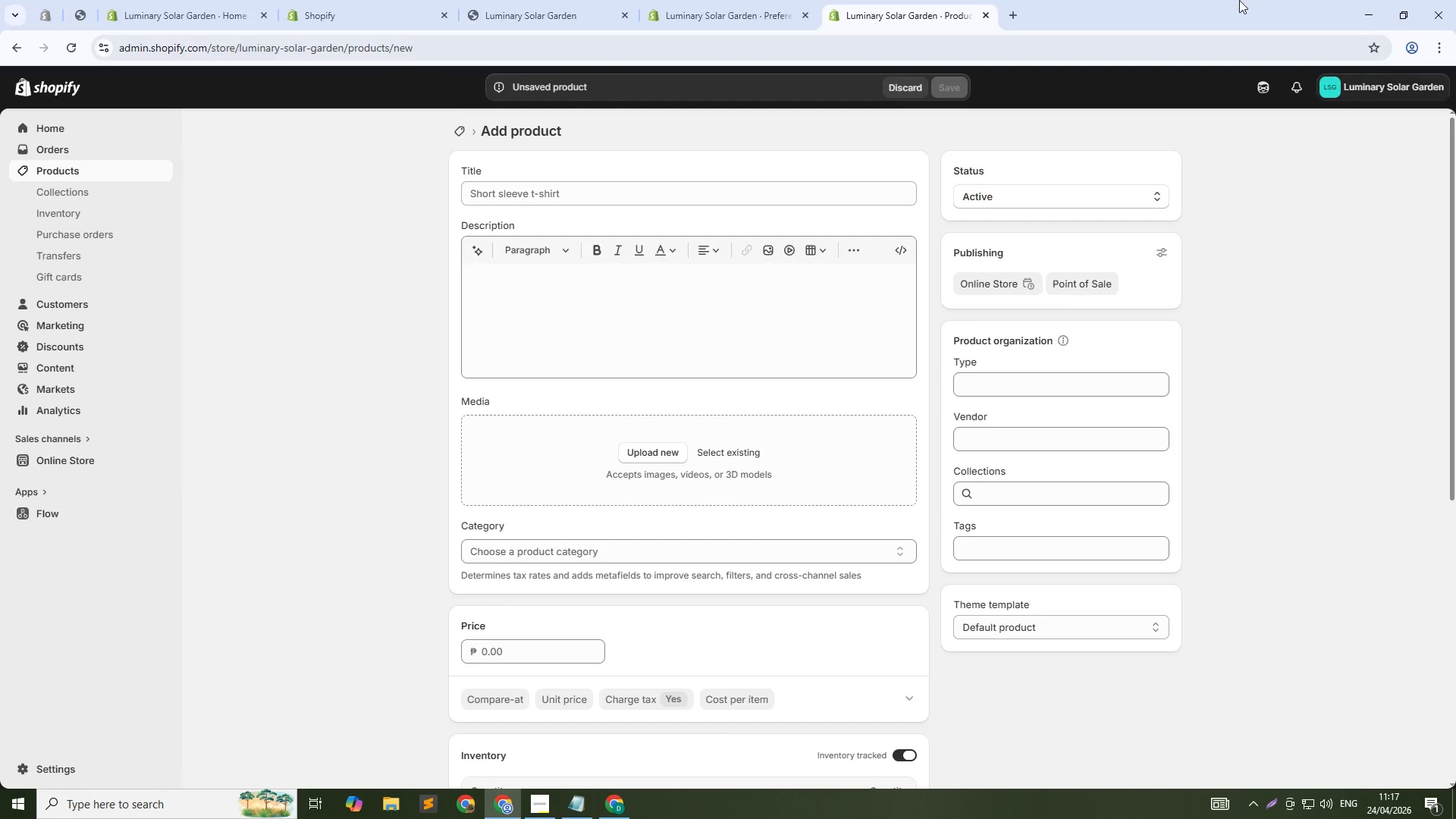 
left_click([530, 192])
 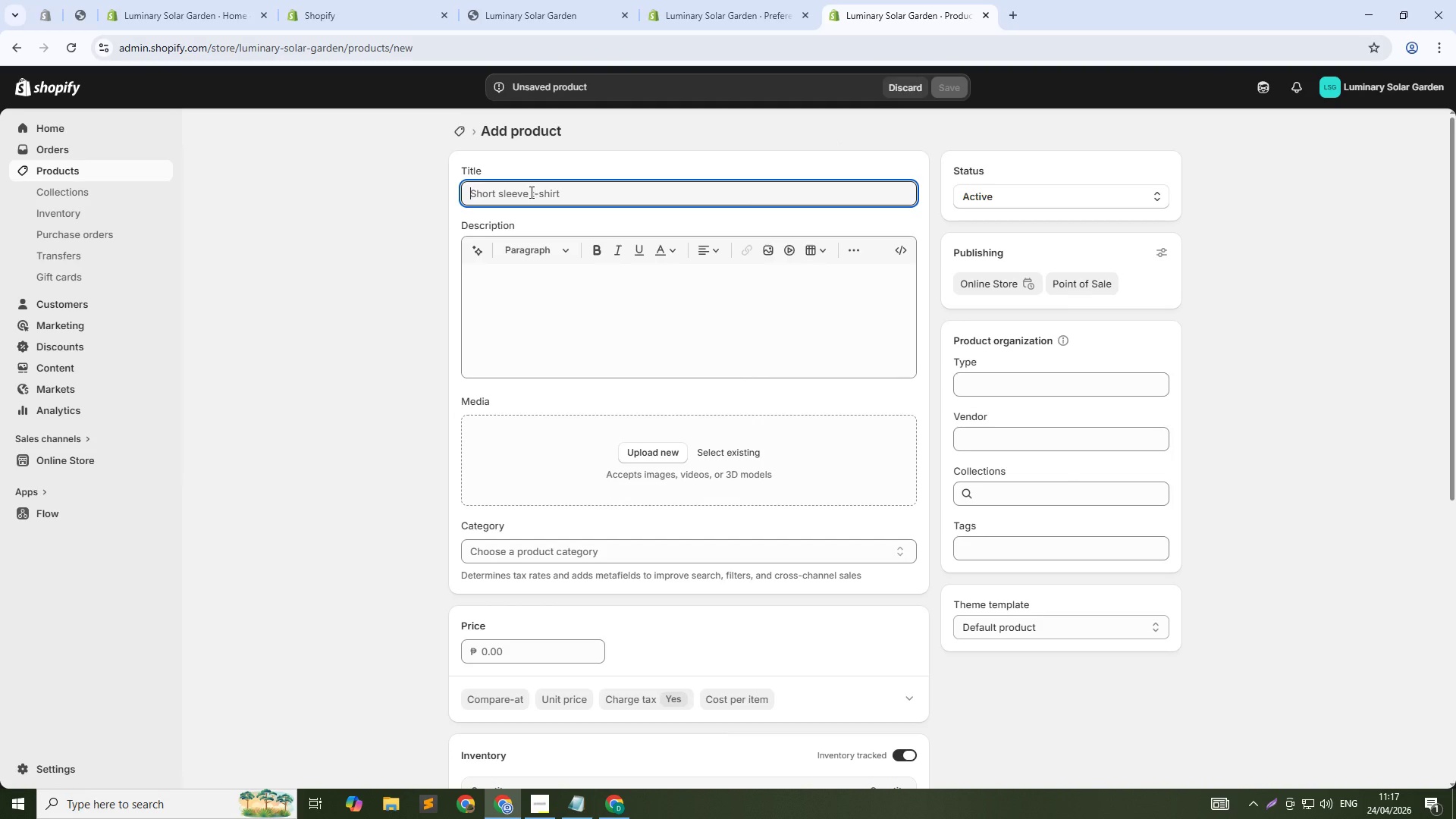 
type(Solr Pond Pump Kit- Submr)
 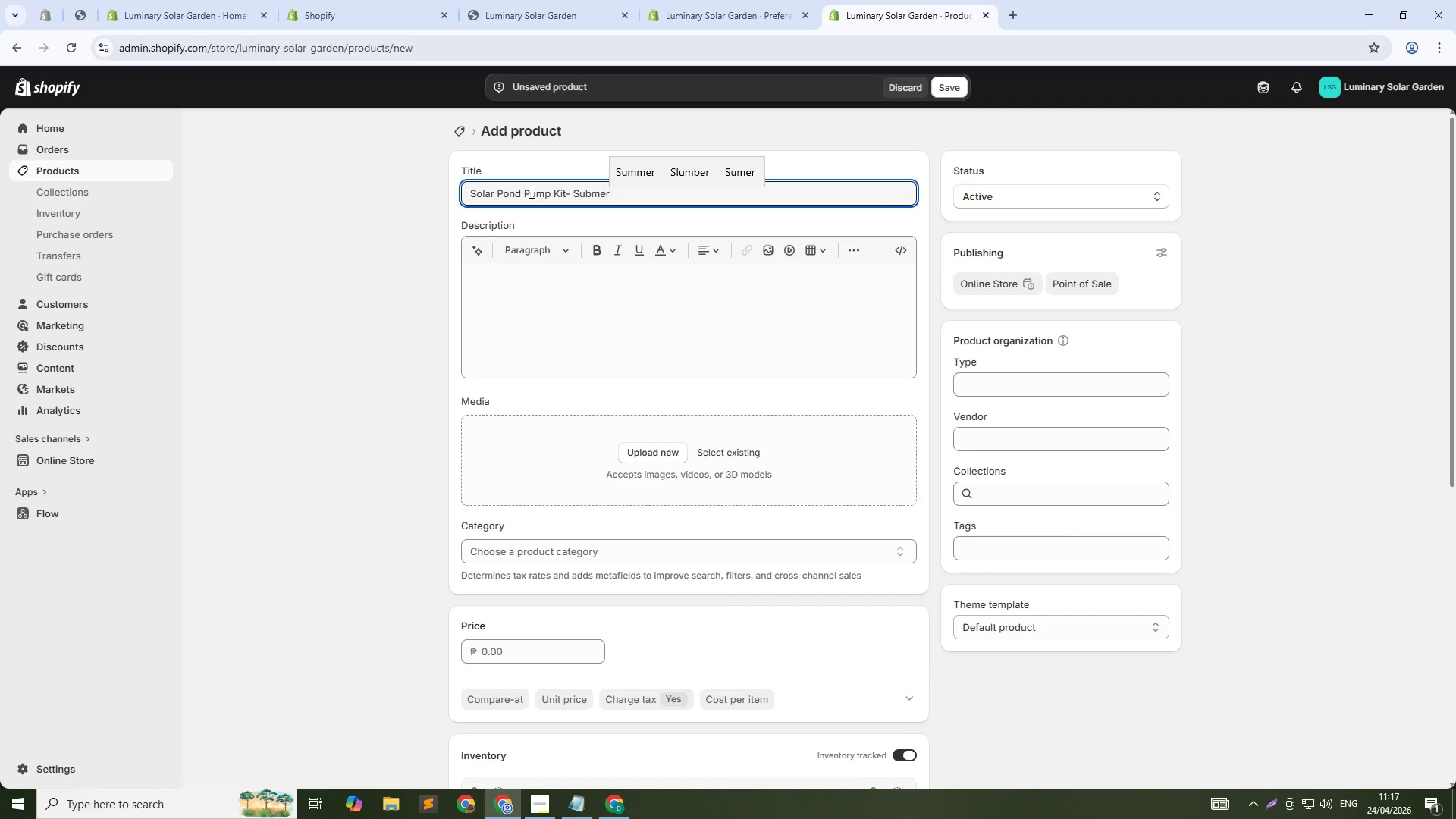 
hold_key(key=A, duration=0.33)
 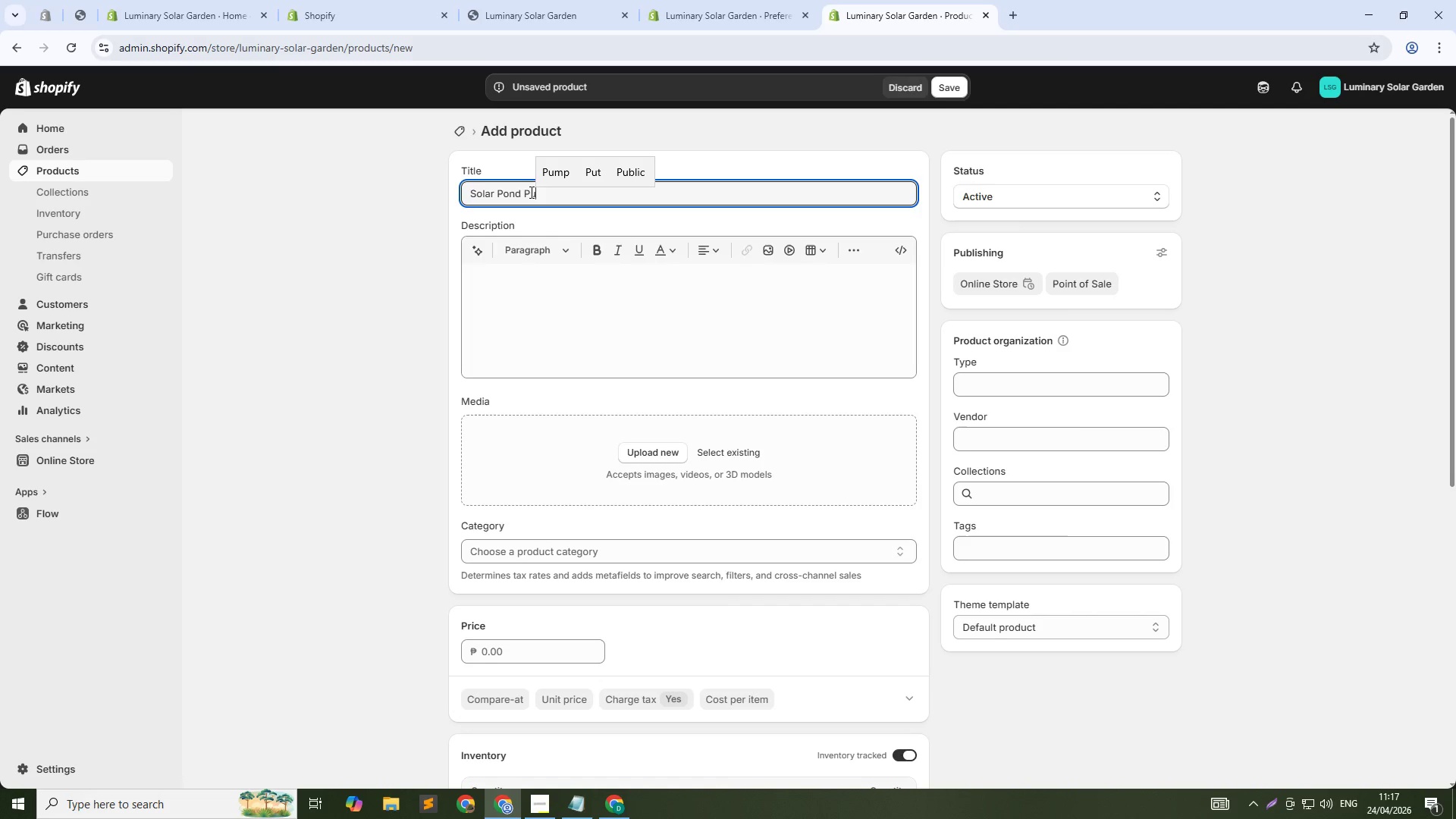 
hold_key(key=E, duration=0.52)
 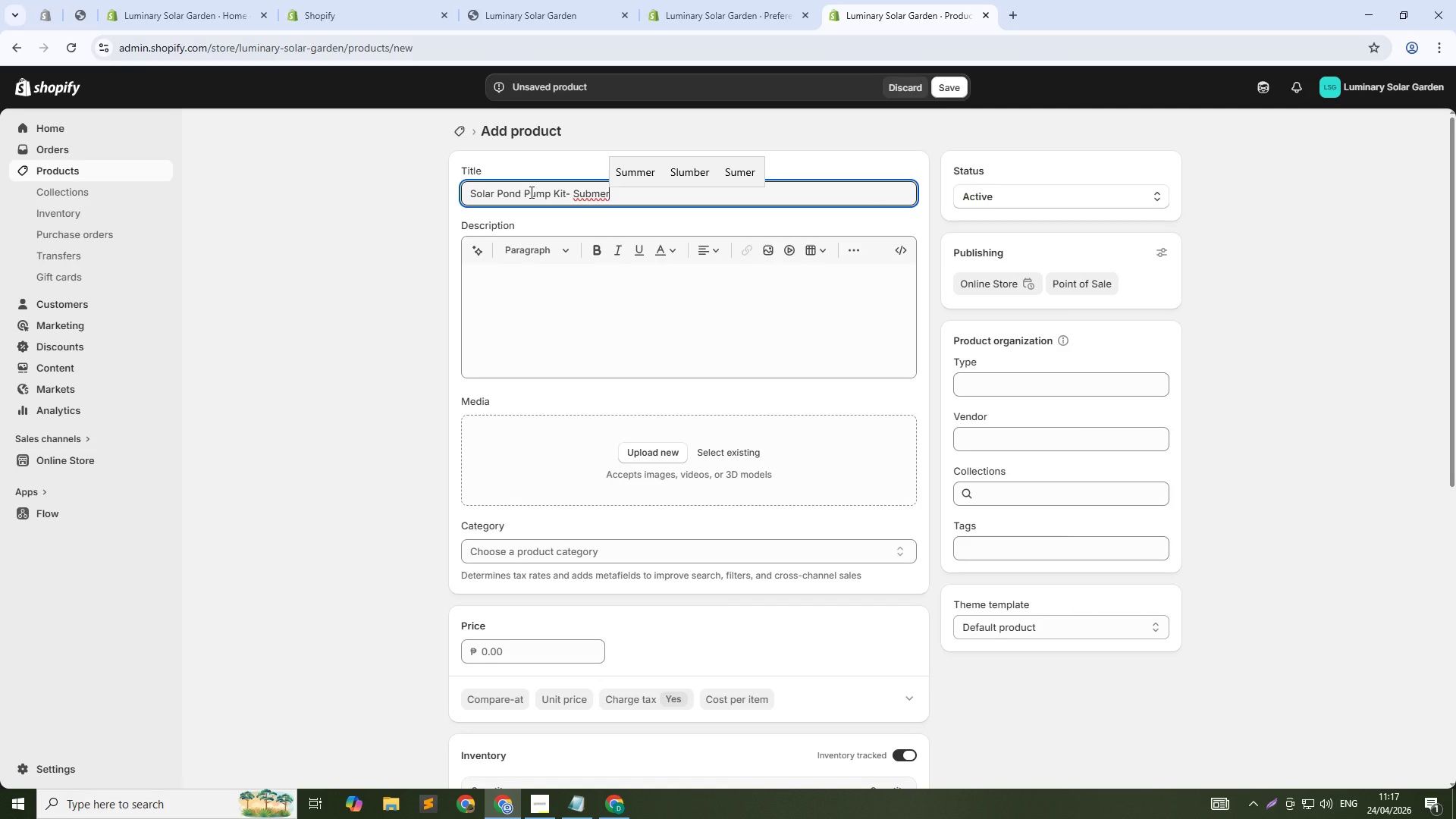 
type(sible with Battery for wa)
key(Backspace)
key(Backspace)
type(Water fe)
key(Backspace)
key(Backspace)
type(G)
key(Backspace)
type(Features)
 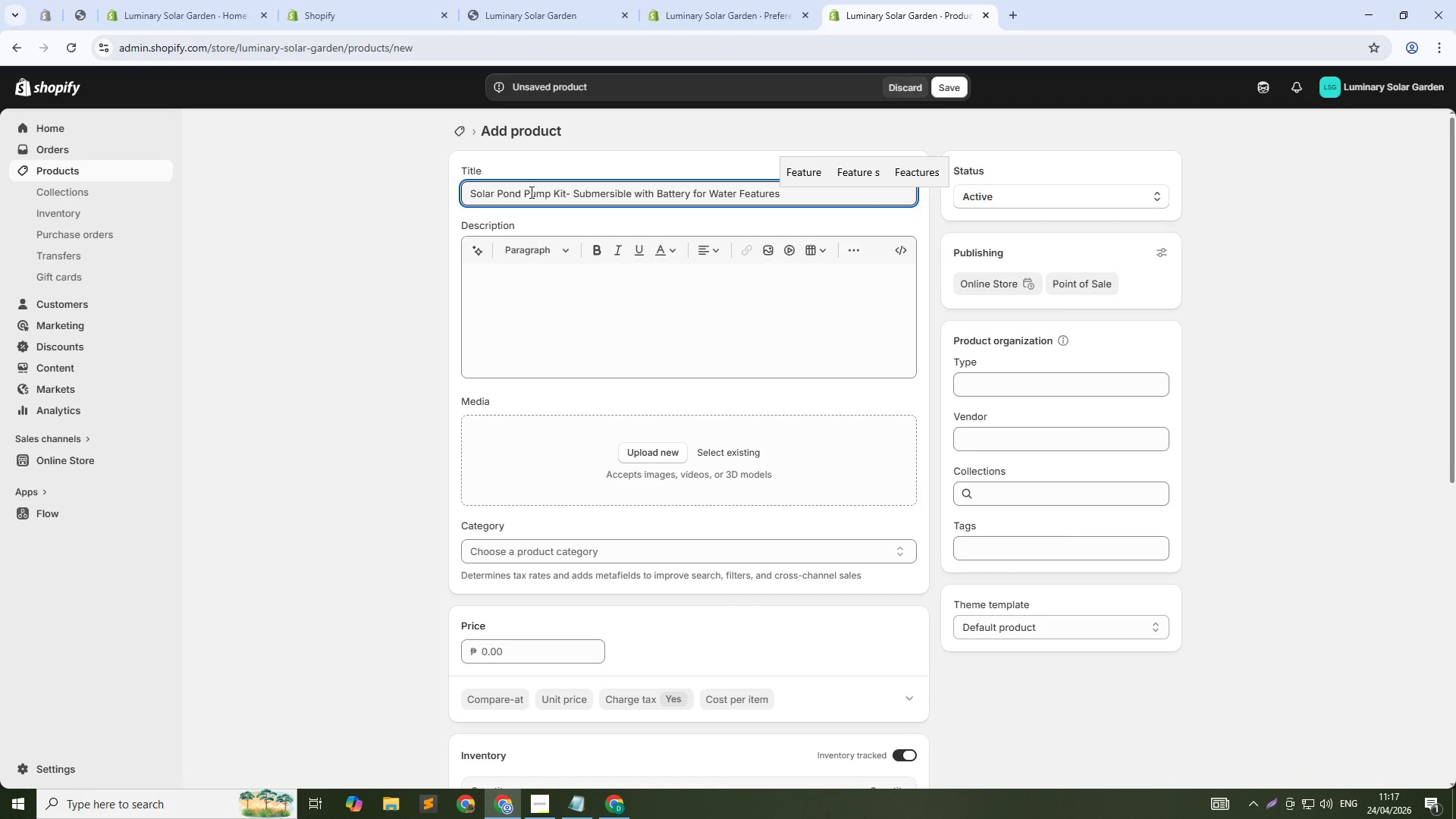 
type(Conti)
 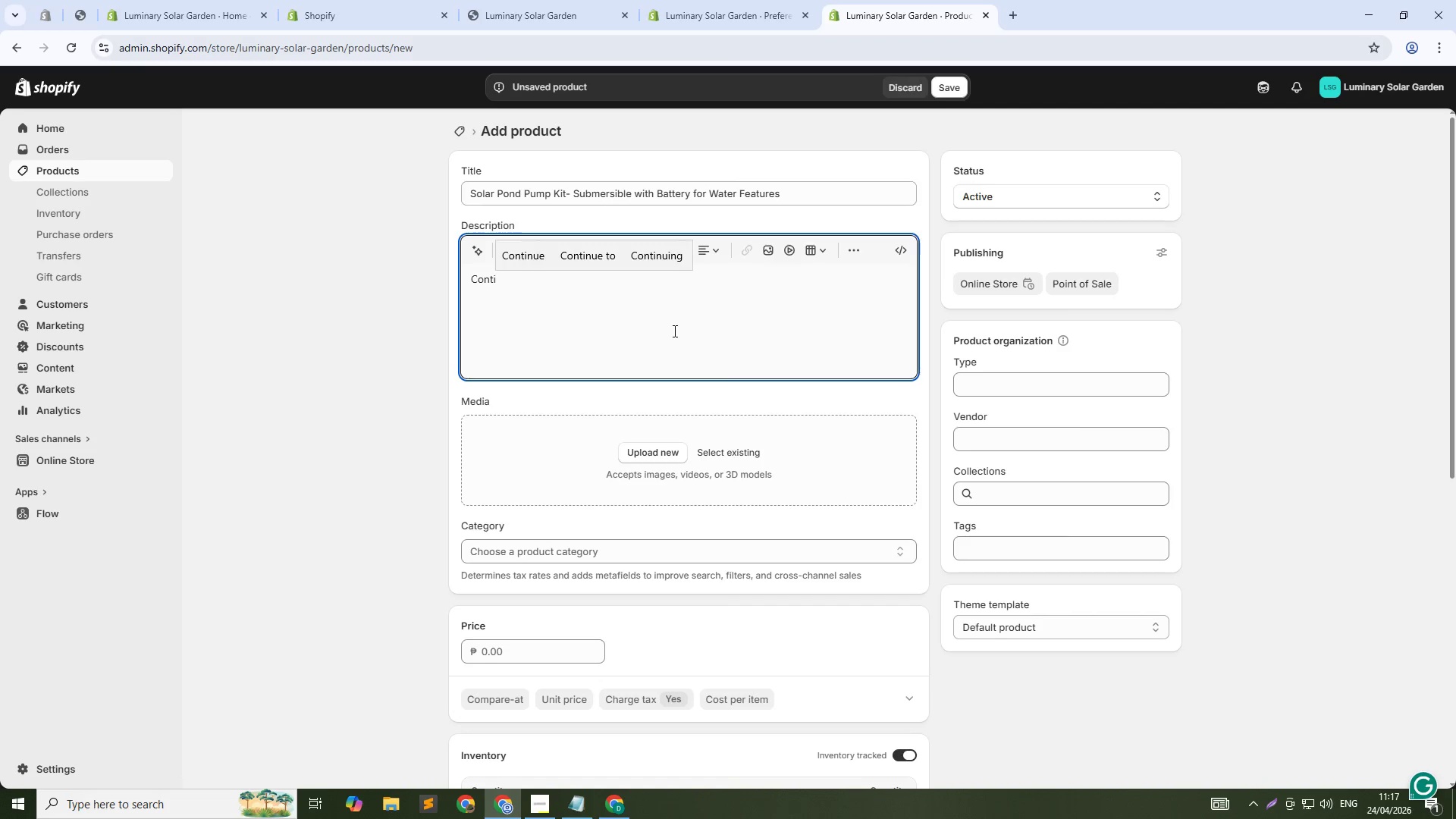 
type(nuous water circulation even after sunset. This solr pond pump kit includ)
 